 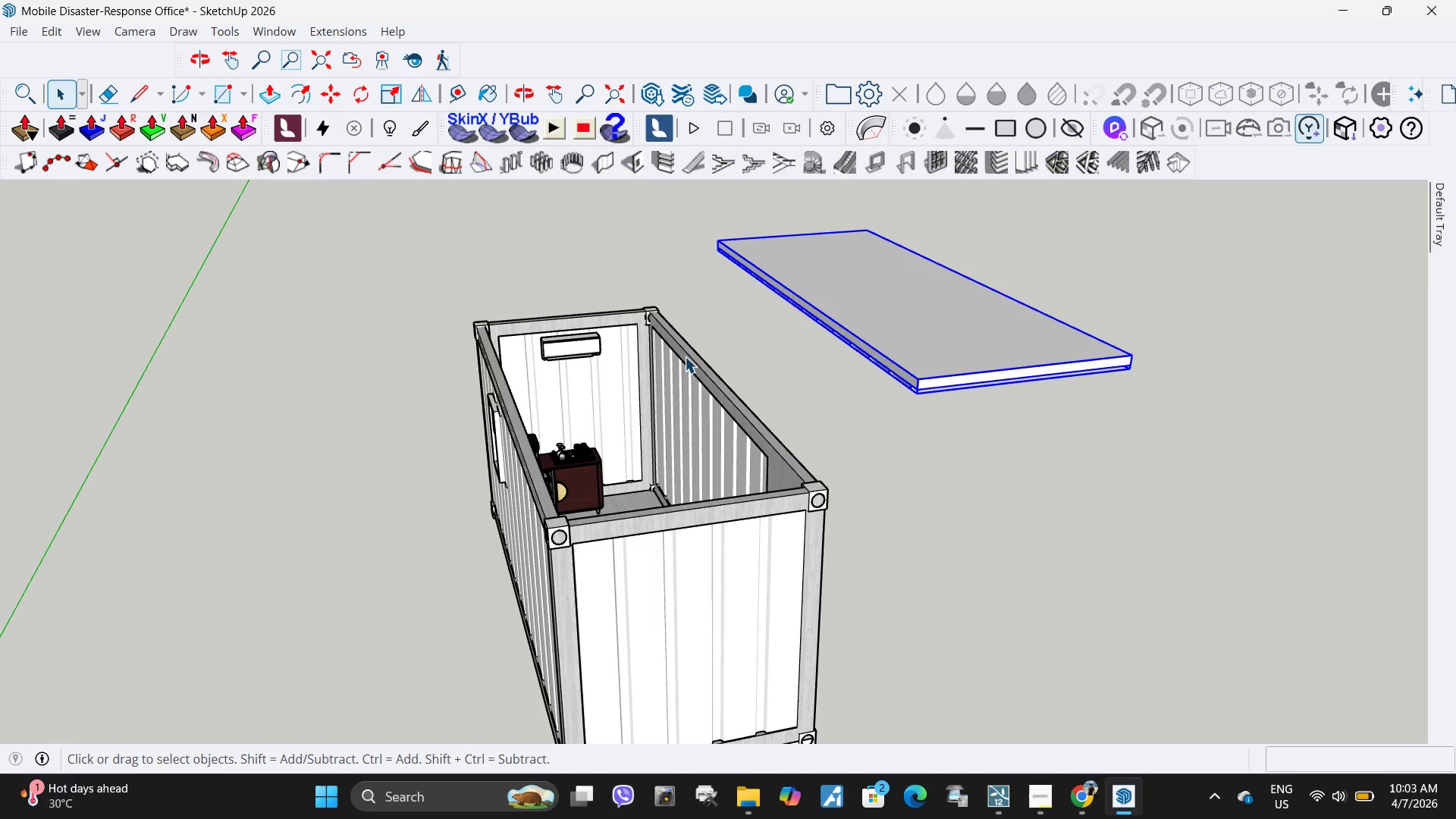 
scroll: coordinate [634, 498], scroll_direction: down, amount: 3.0
 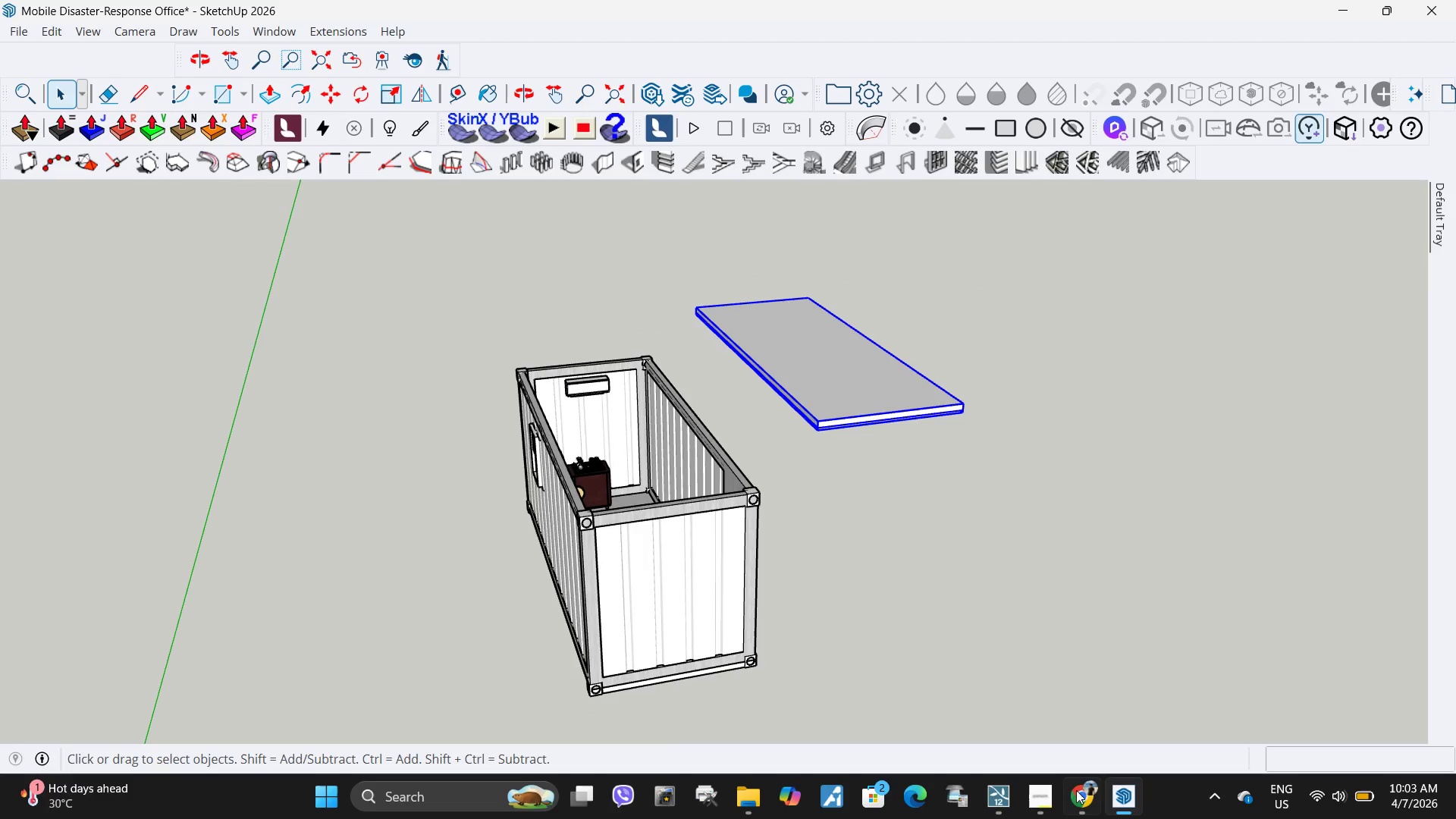 
left_click([1079, 798])
 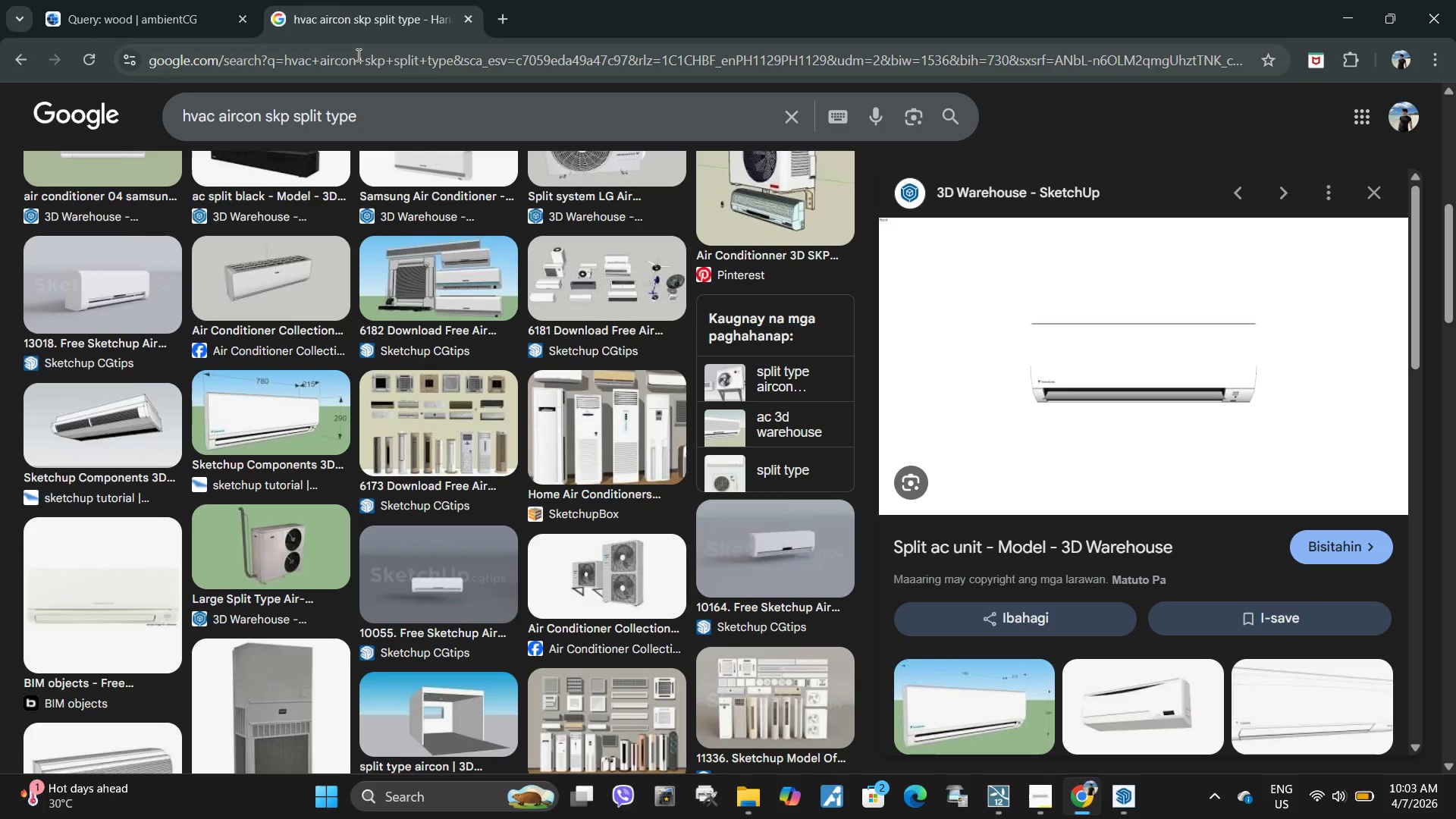 
double_click([357, 55])
 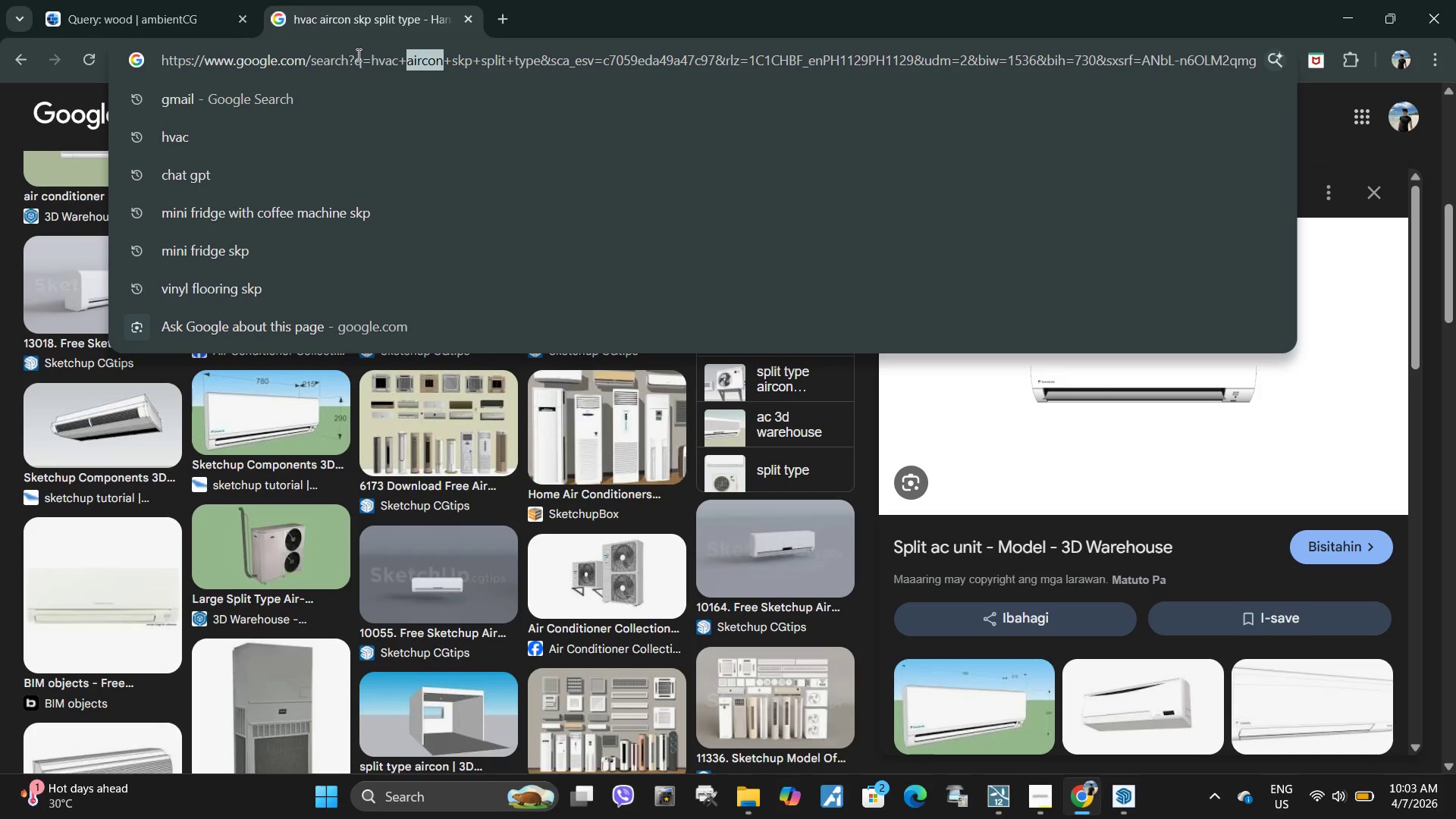 
type(work station skp)
 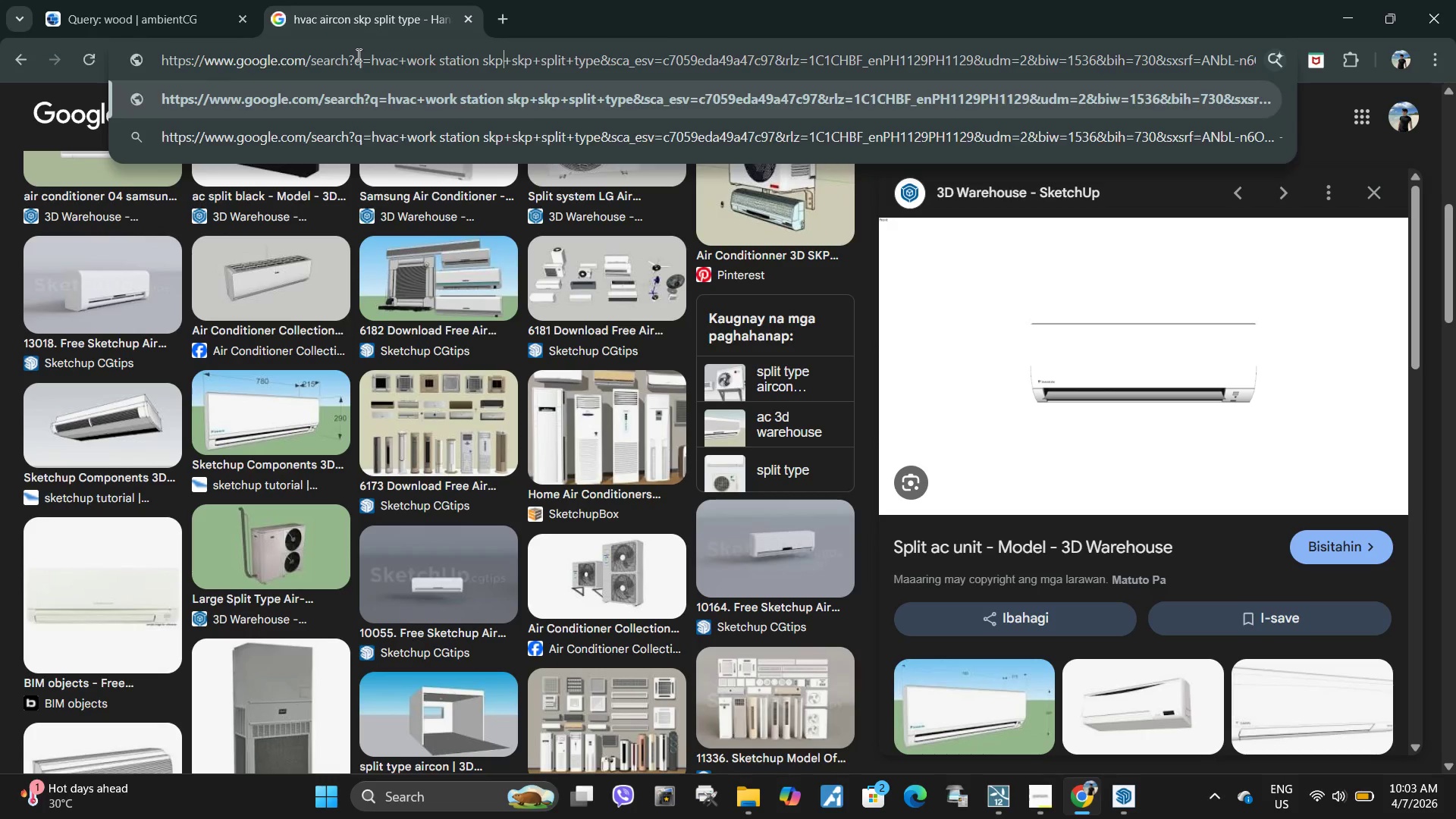 
key(Enter)
 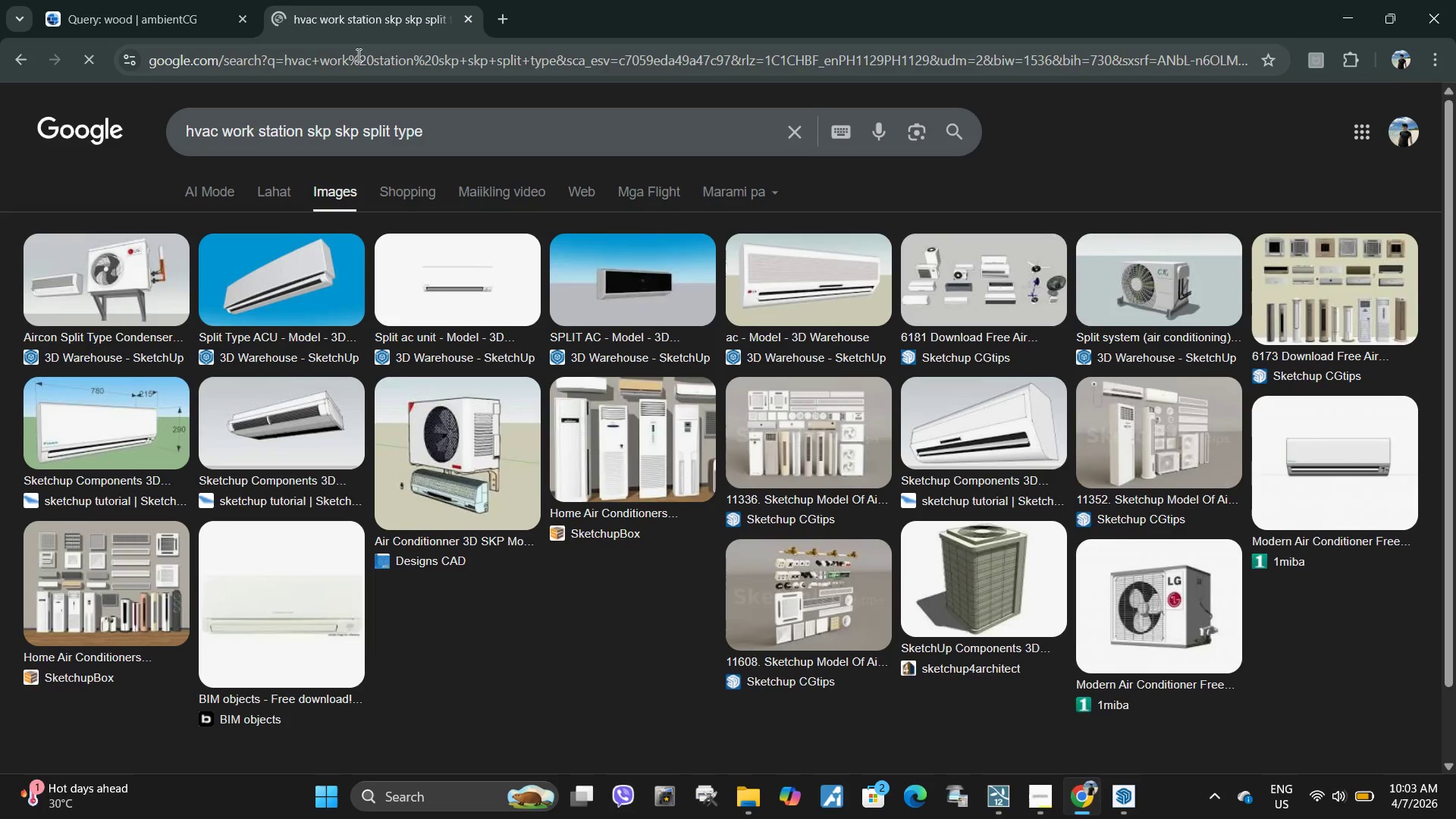 
left_click([357, 55])
 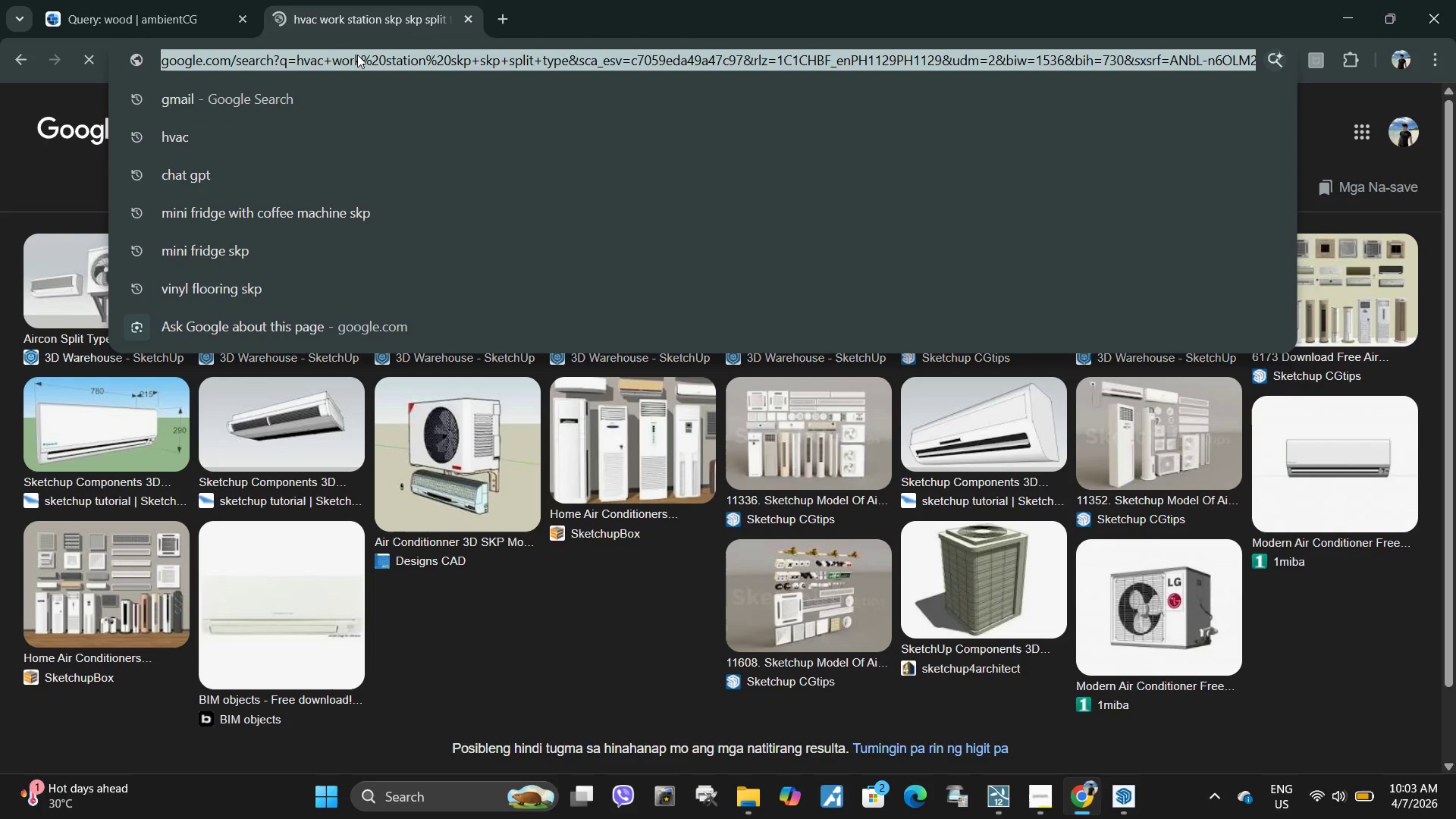 
type(work station skp)
 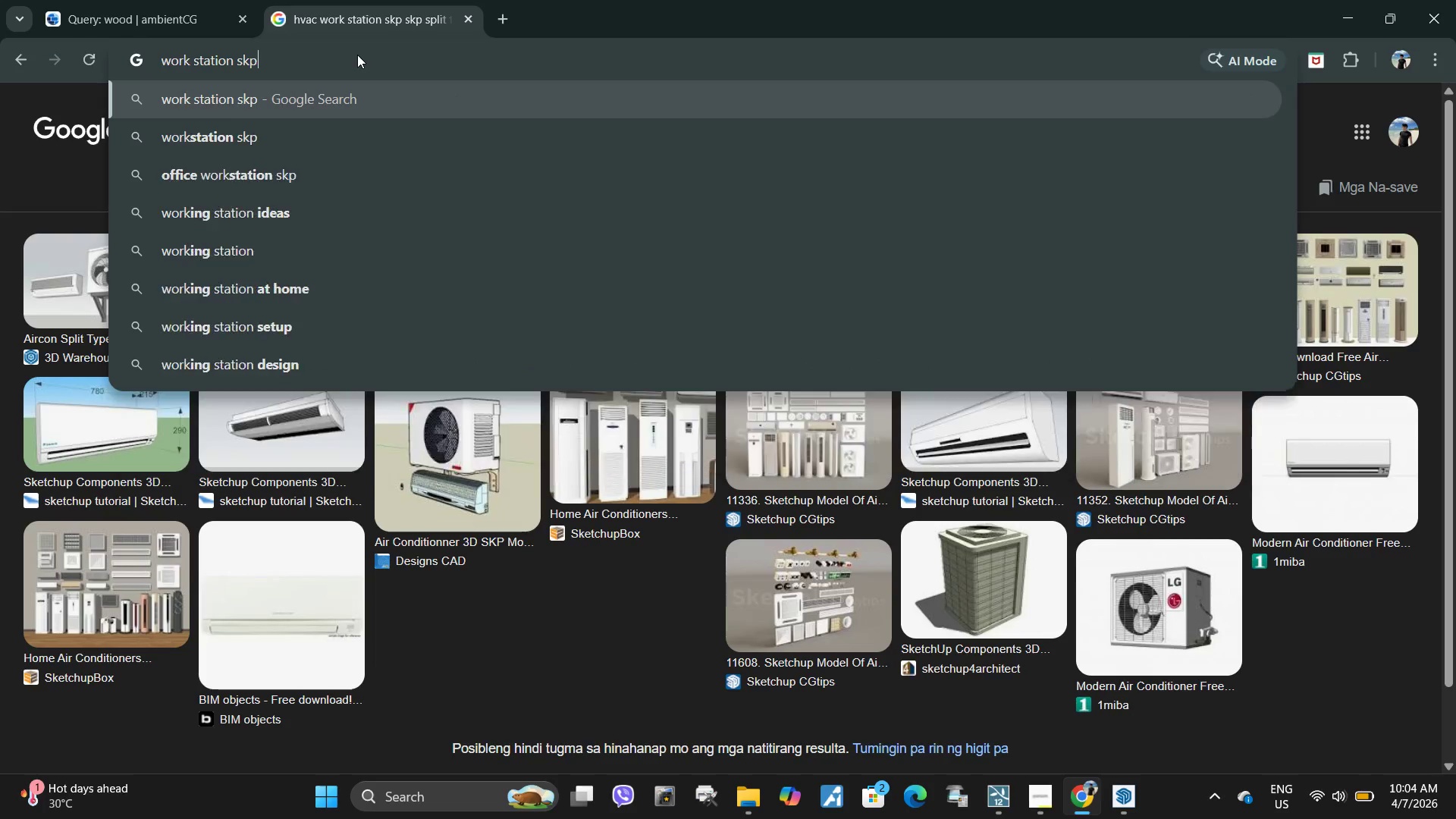 
key(Enter)
 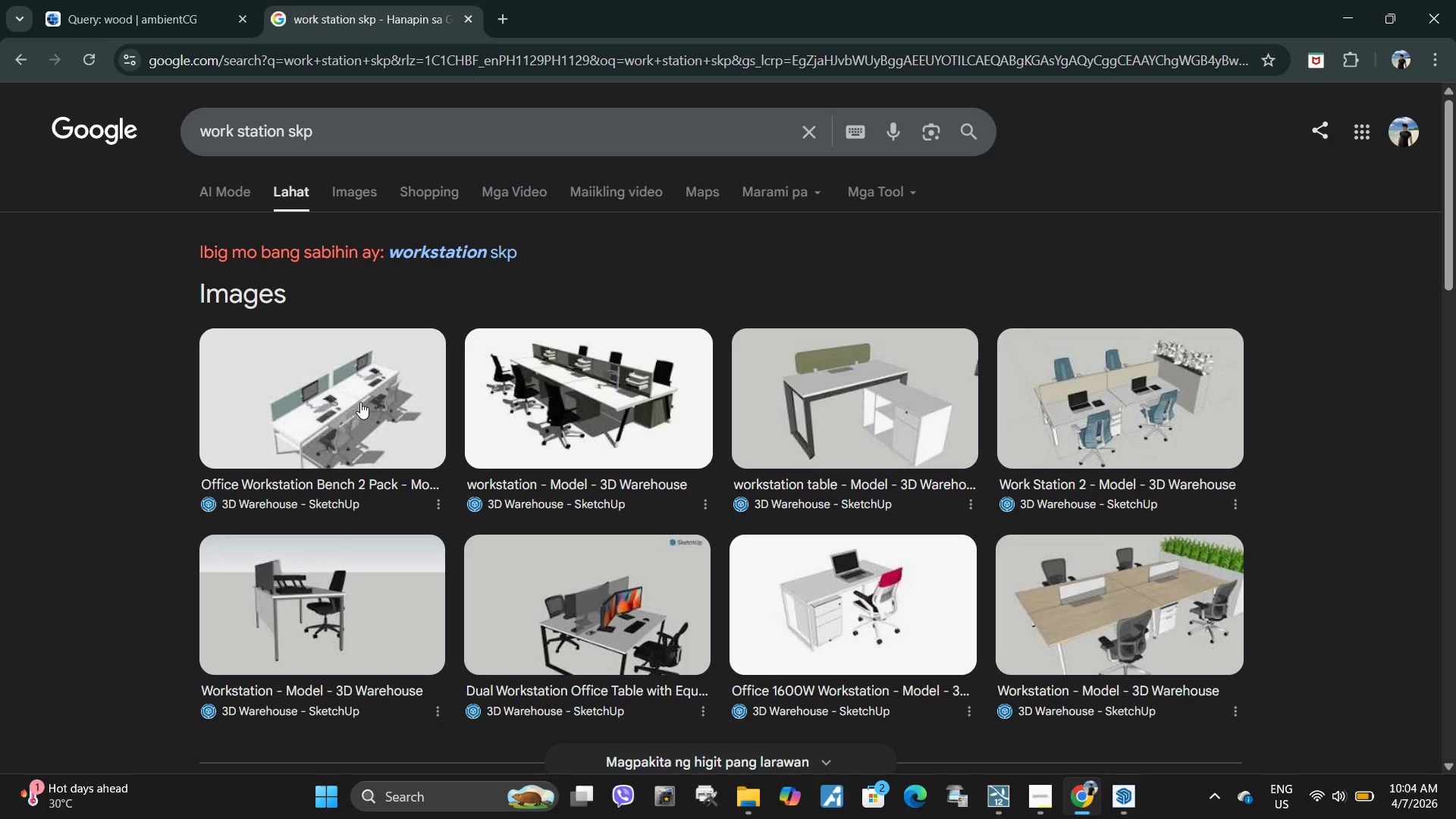 
double_click([360, 402])
 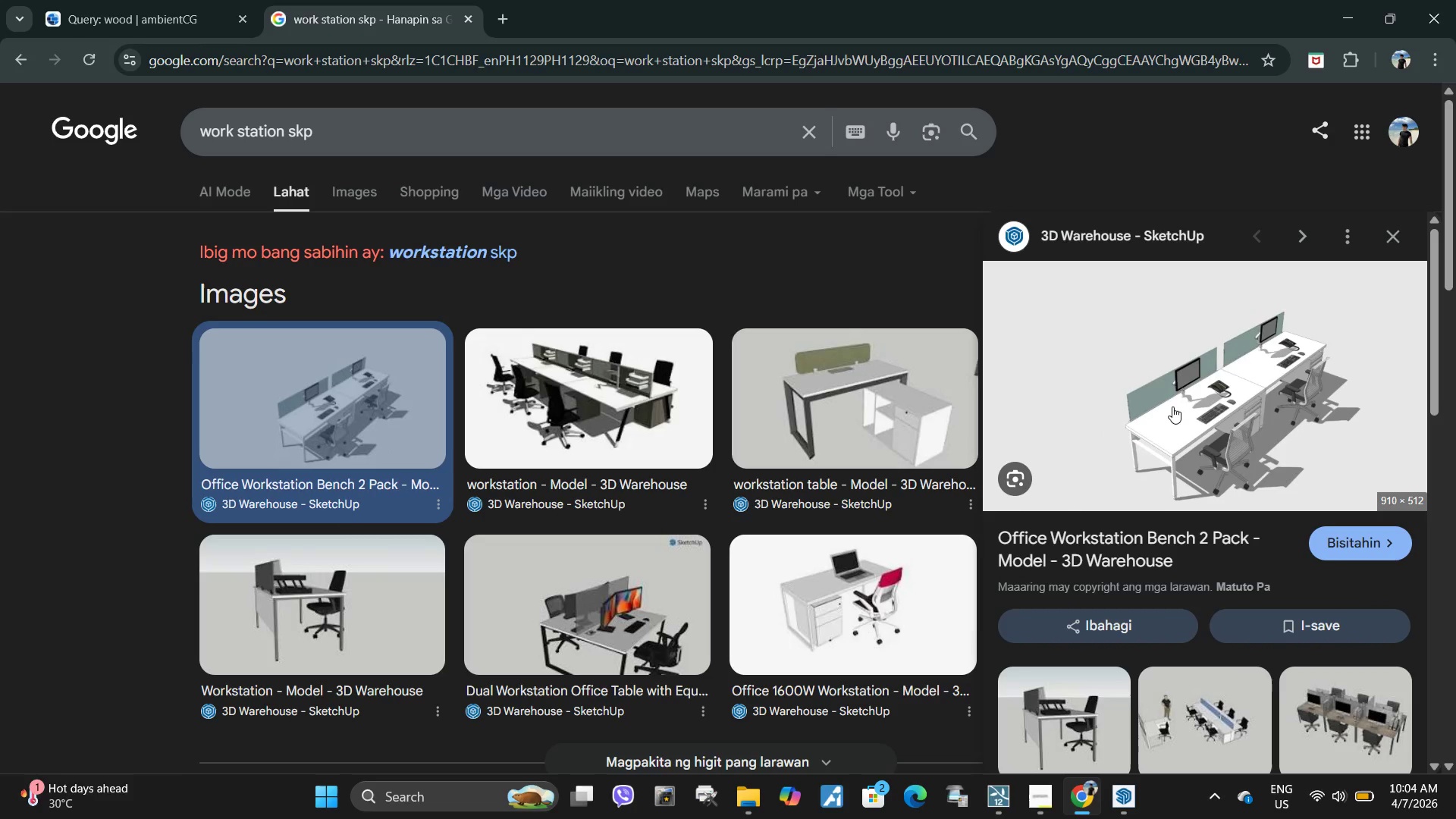 
wait(5.34)
 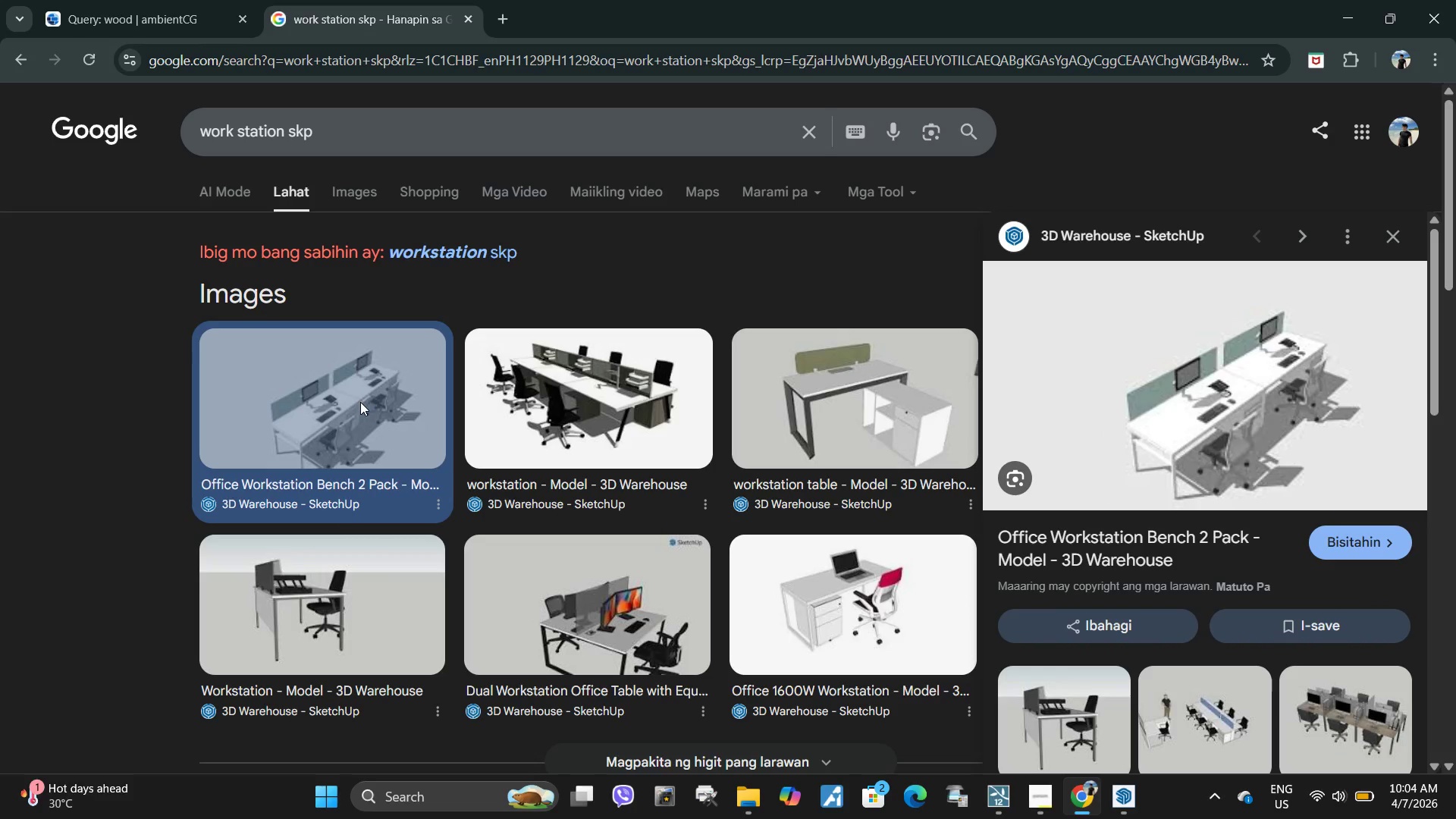 
scroll: coordinate [1126, 356], scroll_direction: down, amount: 4.0
 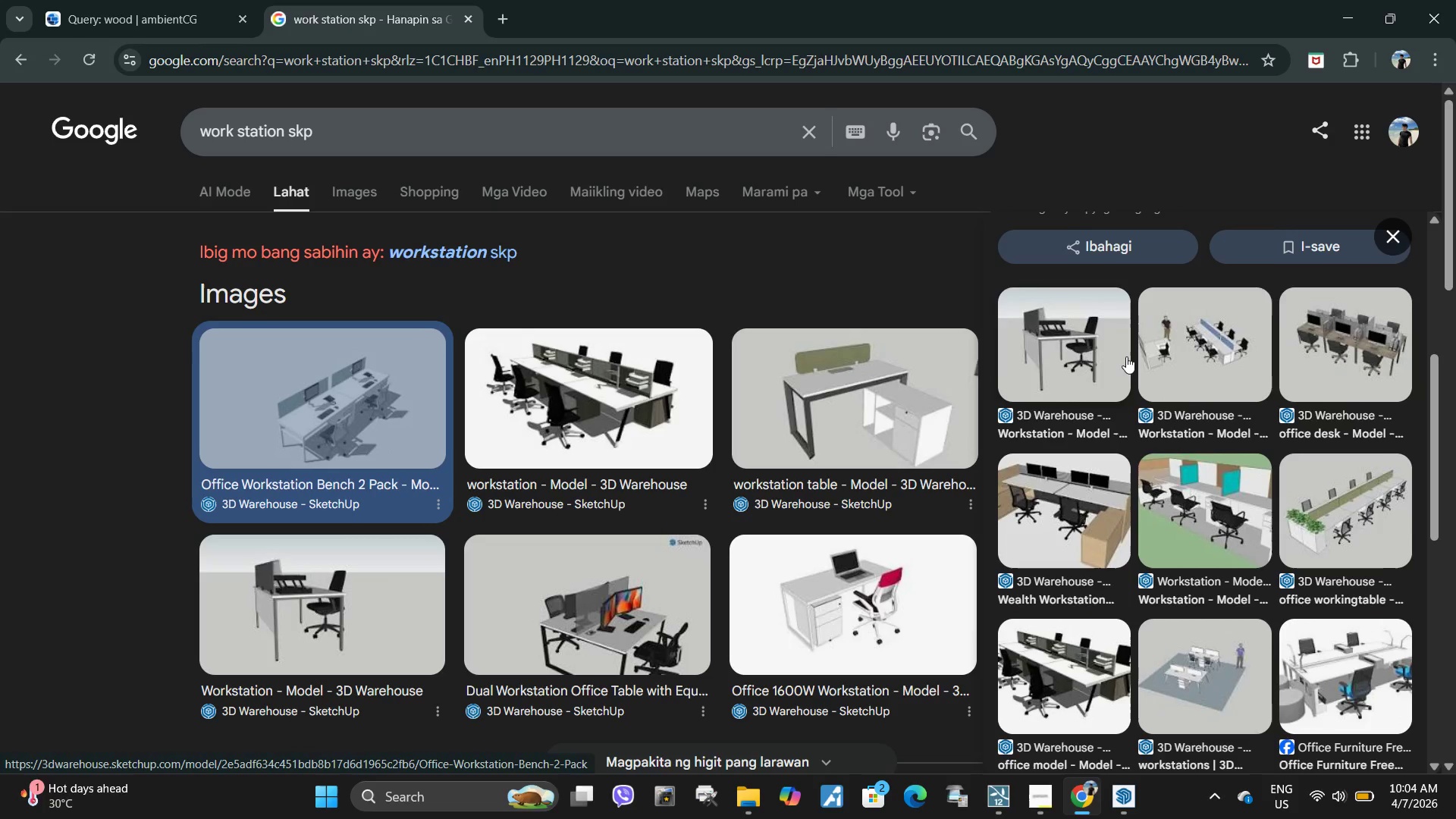 
scroll: coordinate [1339, 500], scroll_direction: up, amount: 10.0
 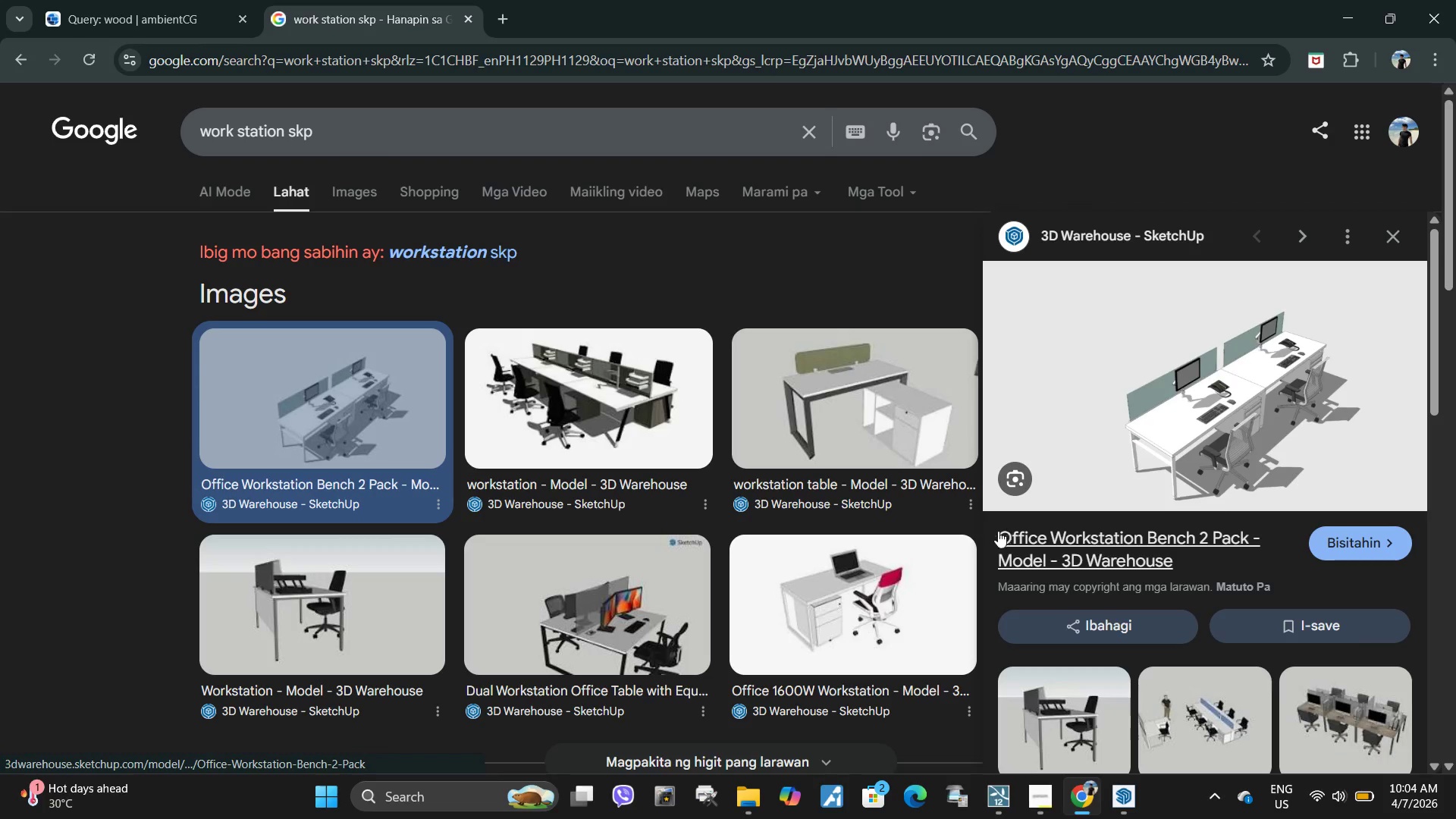 
left_click_drag(start_coordinate=[994, 534], to_coordinate=[1048, 553])
 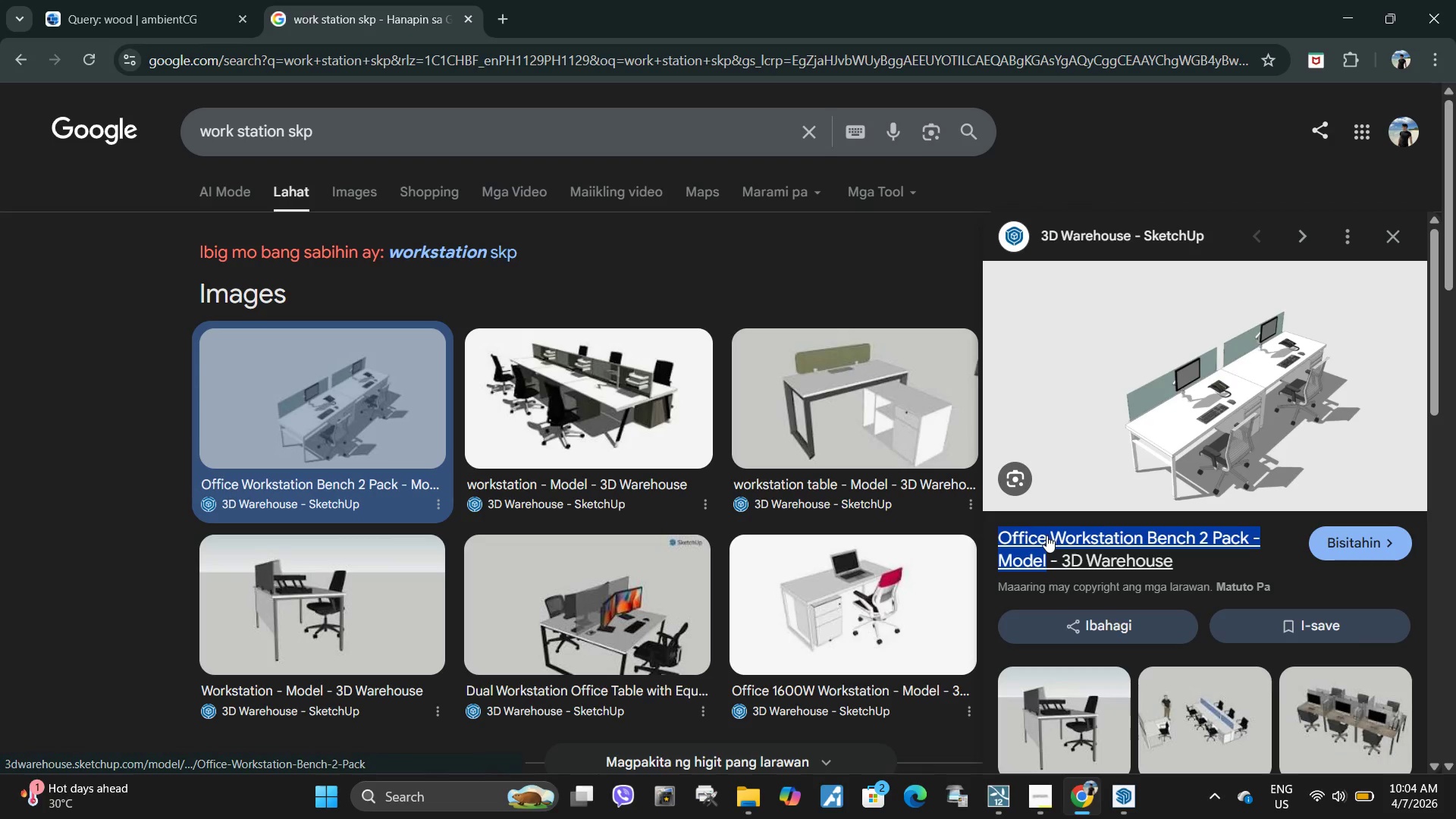 
key(Control+ControlLeft)
 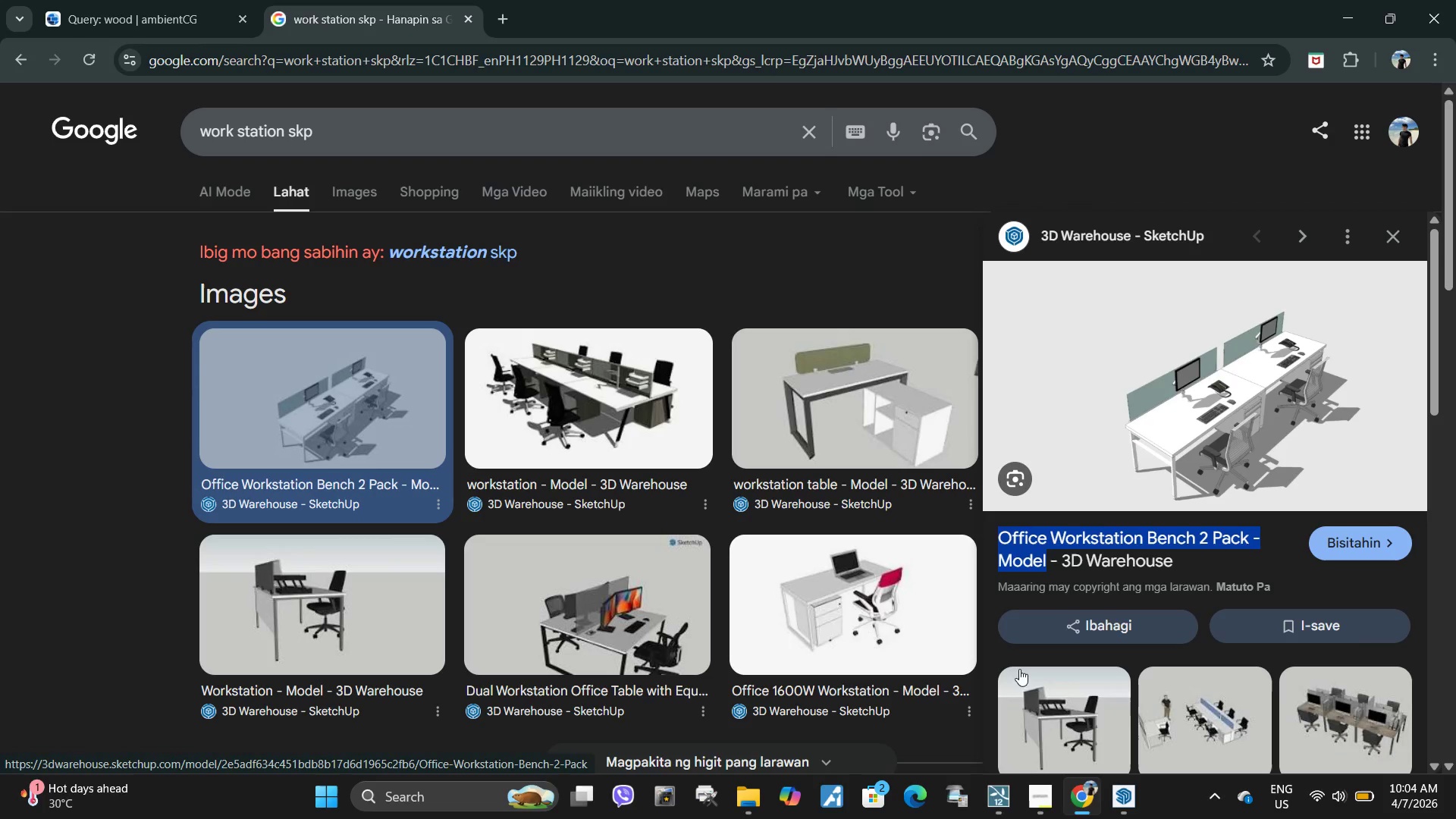 
key(Control+C)
 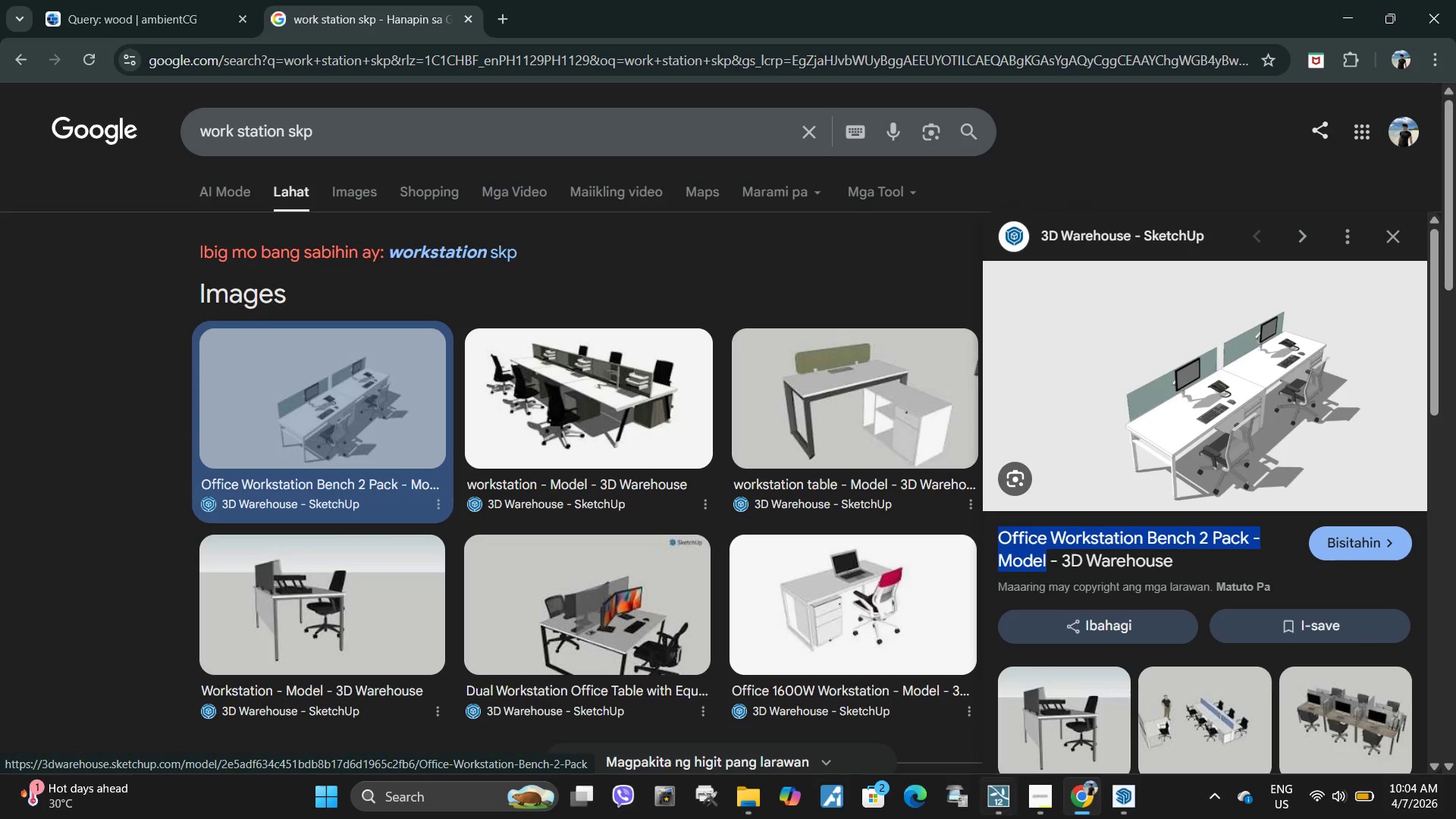 
mouse_move([1117, 794])
 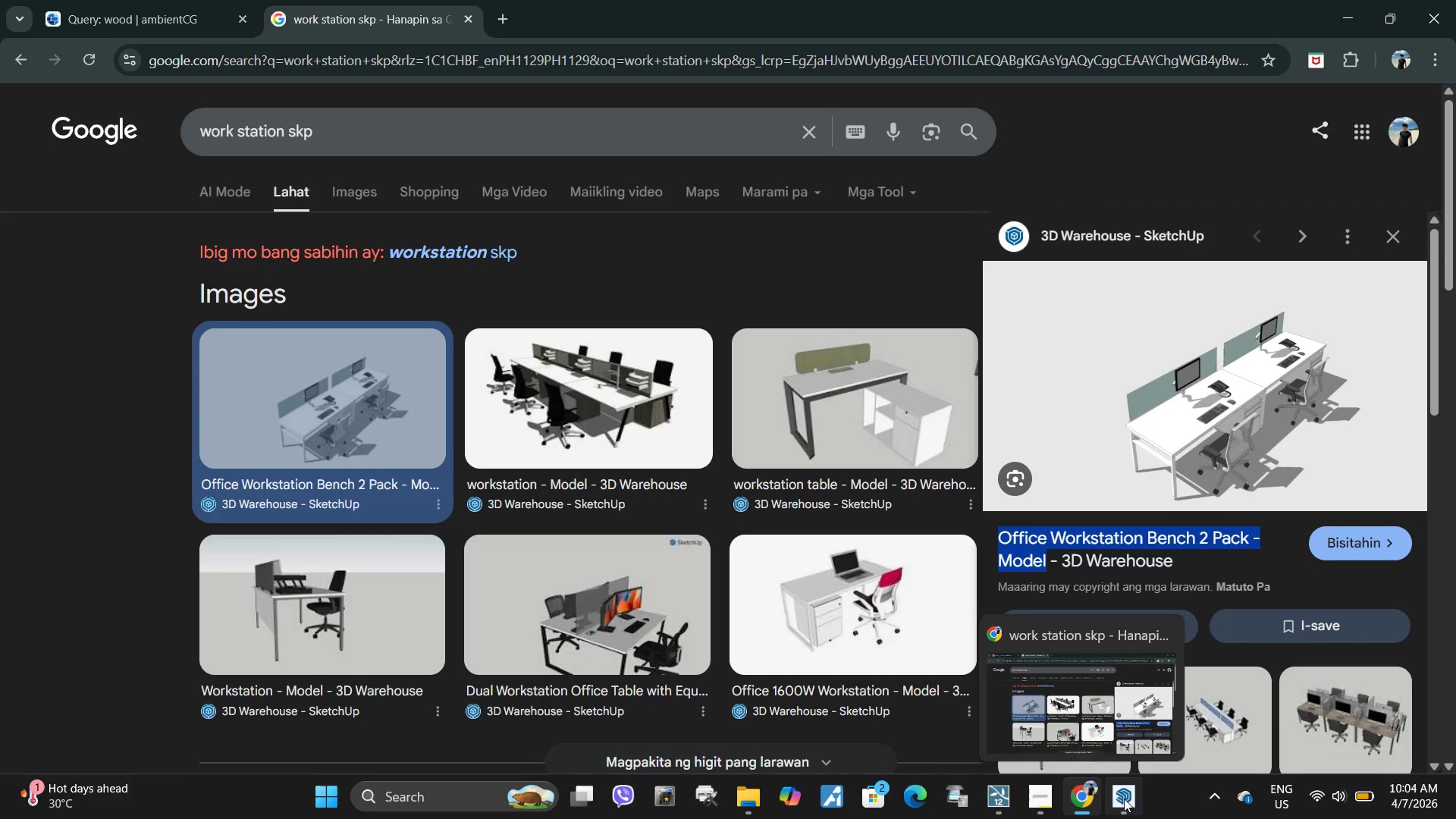 
mouse_move([1125, 772])
 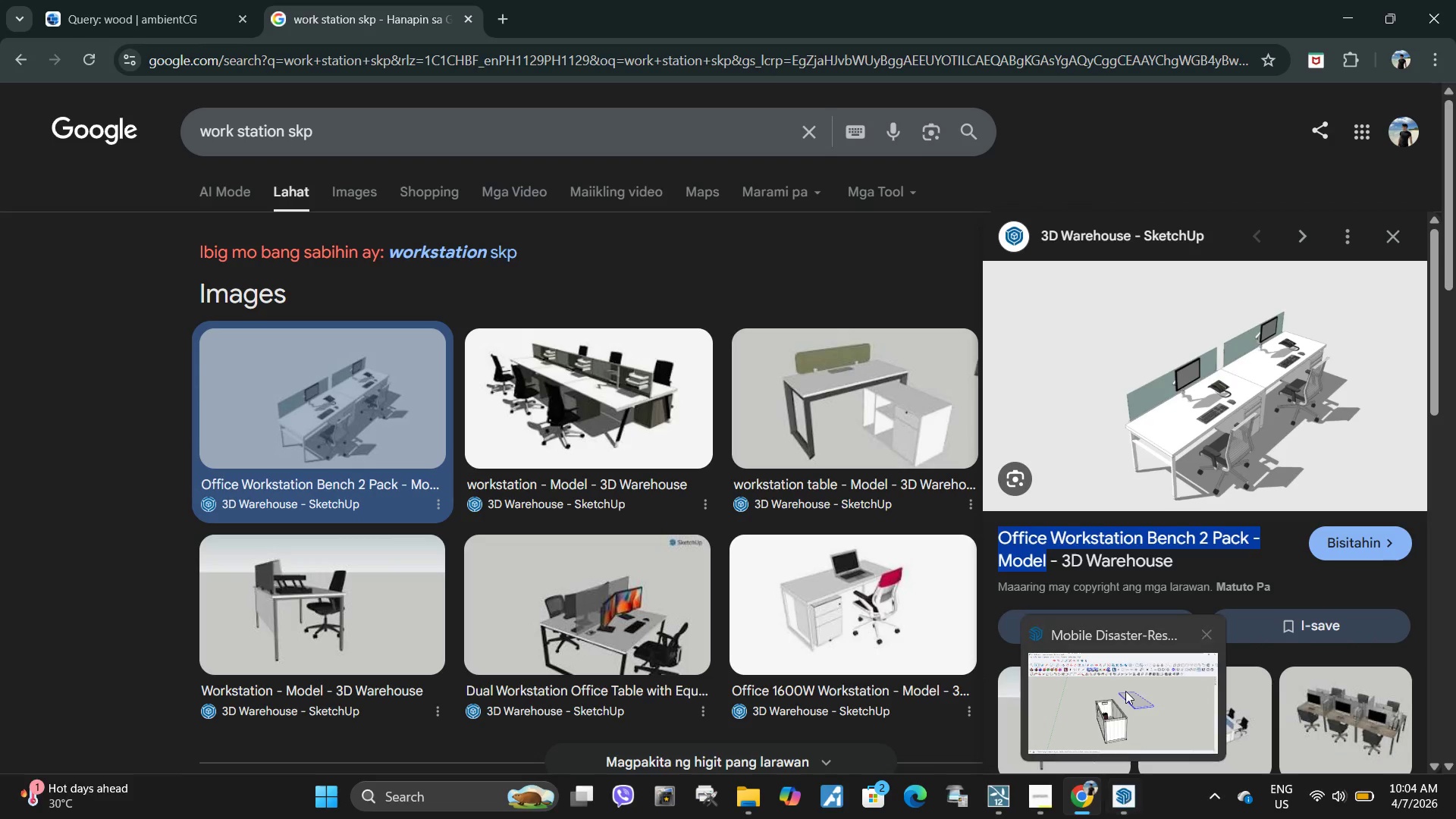 
left_click([1125, 683])
 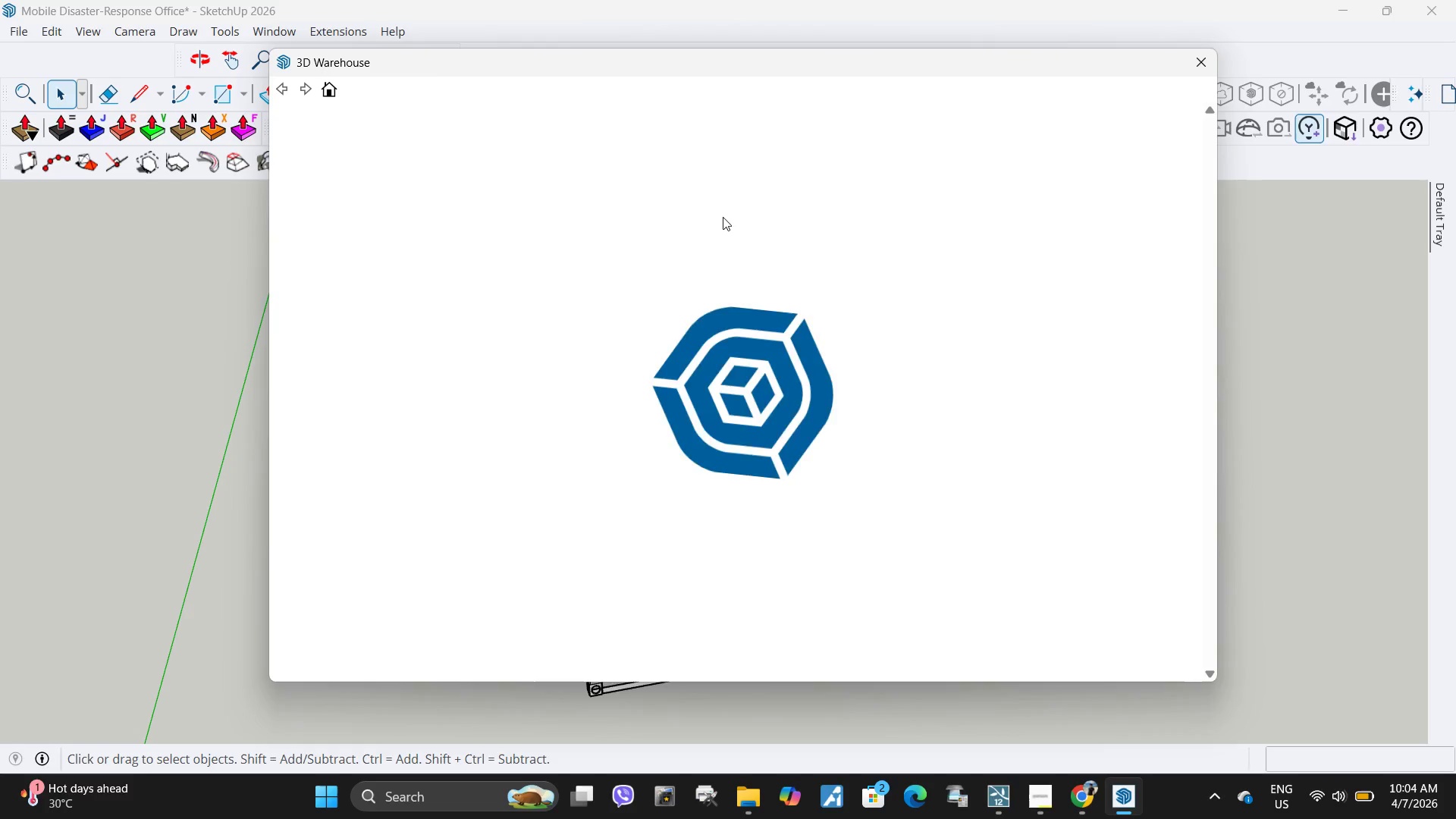 
wait(5.17)
 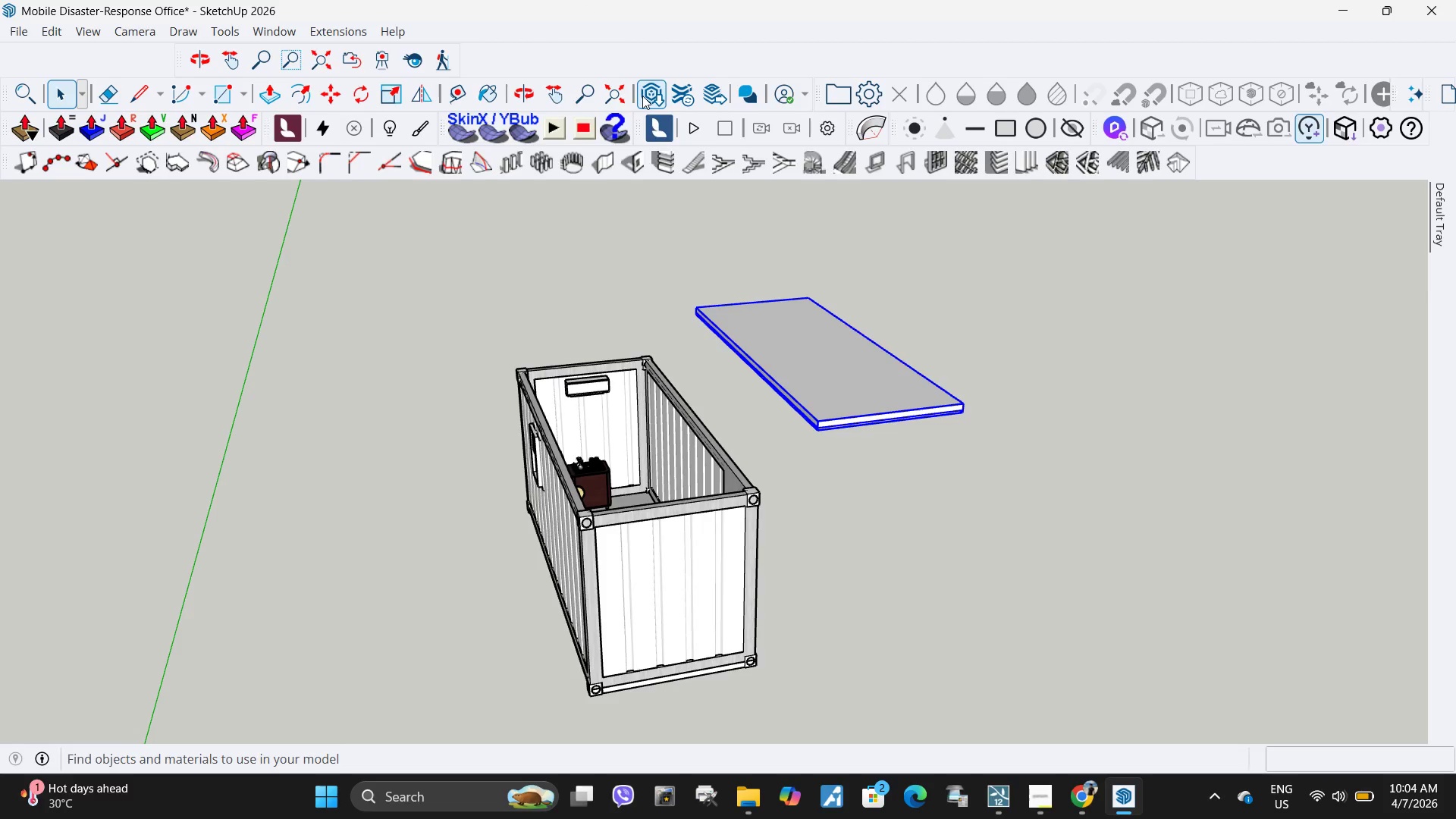 
left_click([667, 132])
 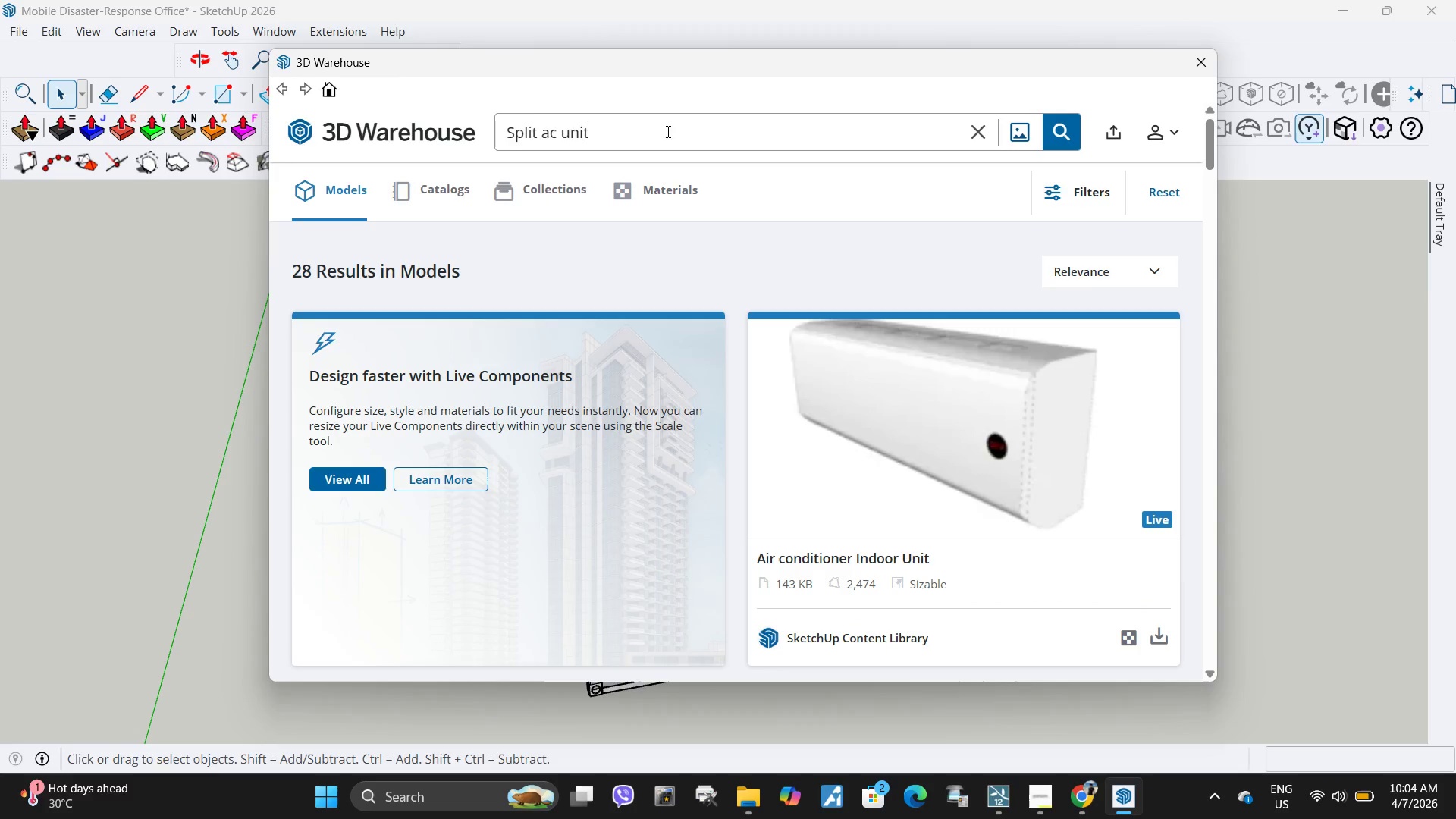 
left_click_drag(start_coordinate=[667, 131], to_coordinate=[378, 80])
 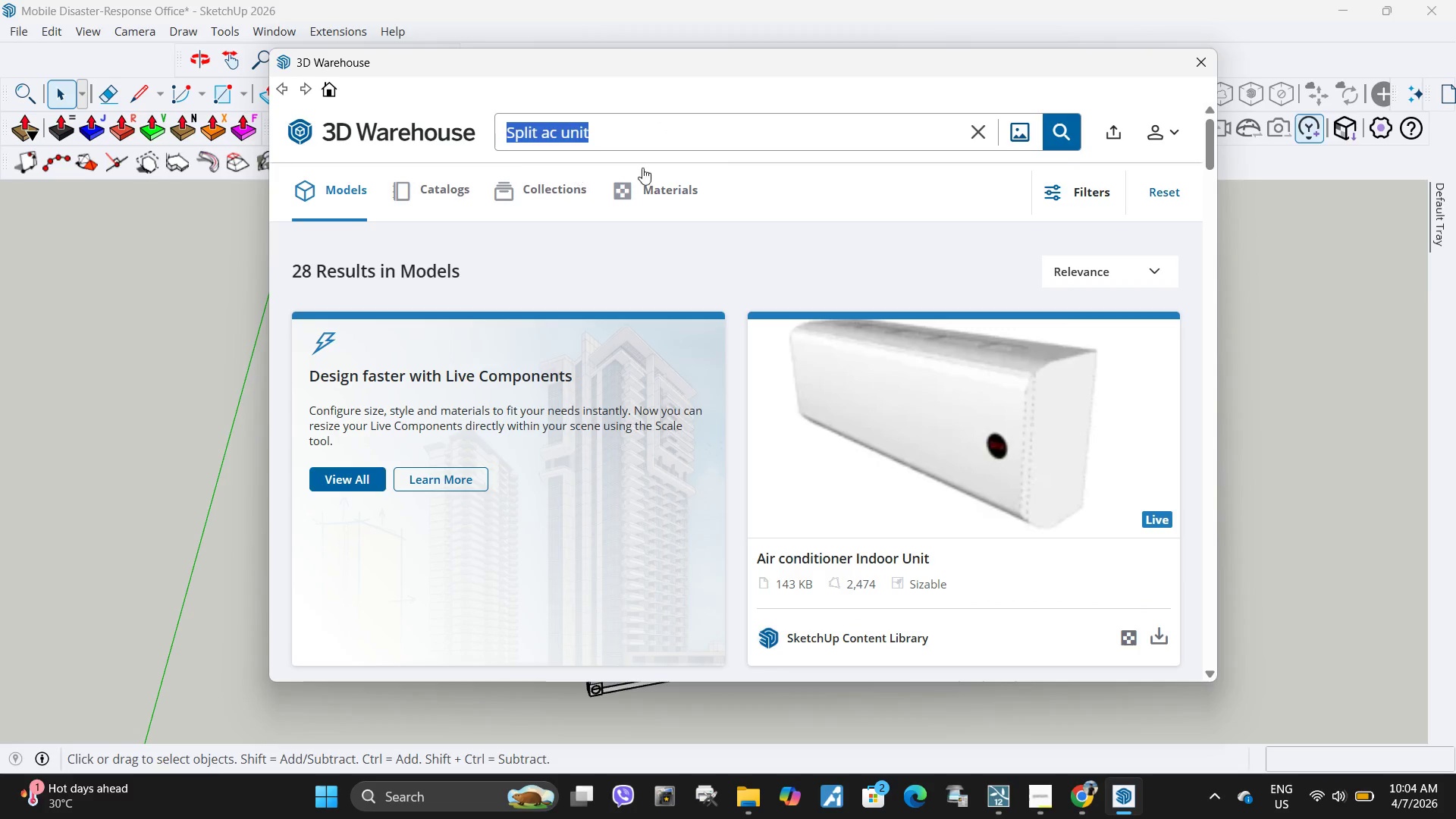 
triple_click([378, 80])
 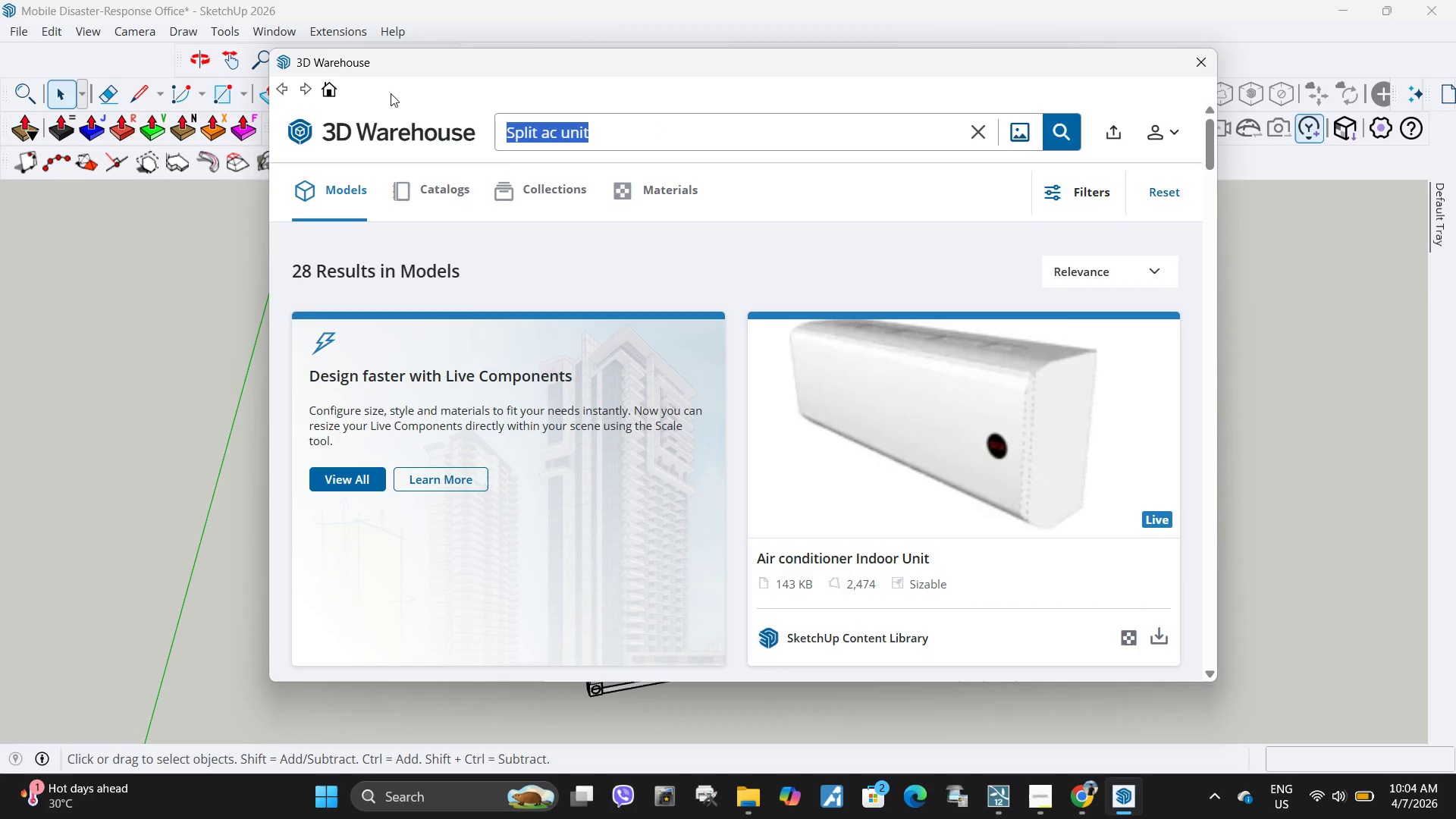 
key(Control+ControlLeft)
 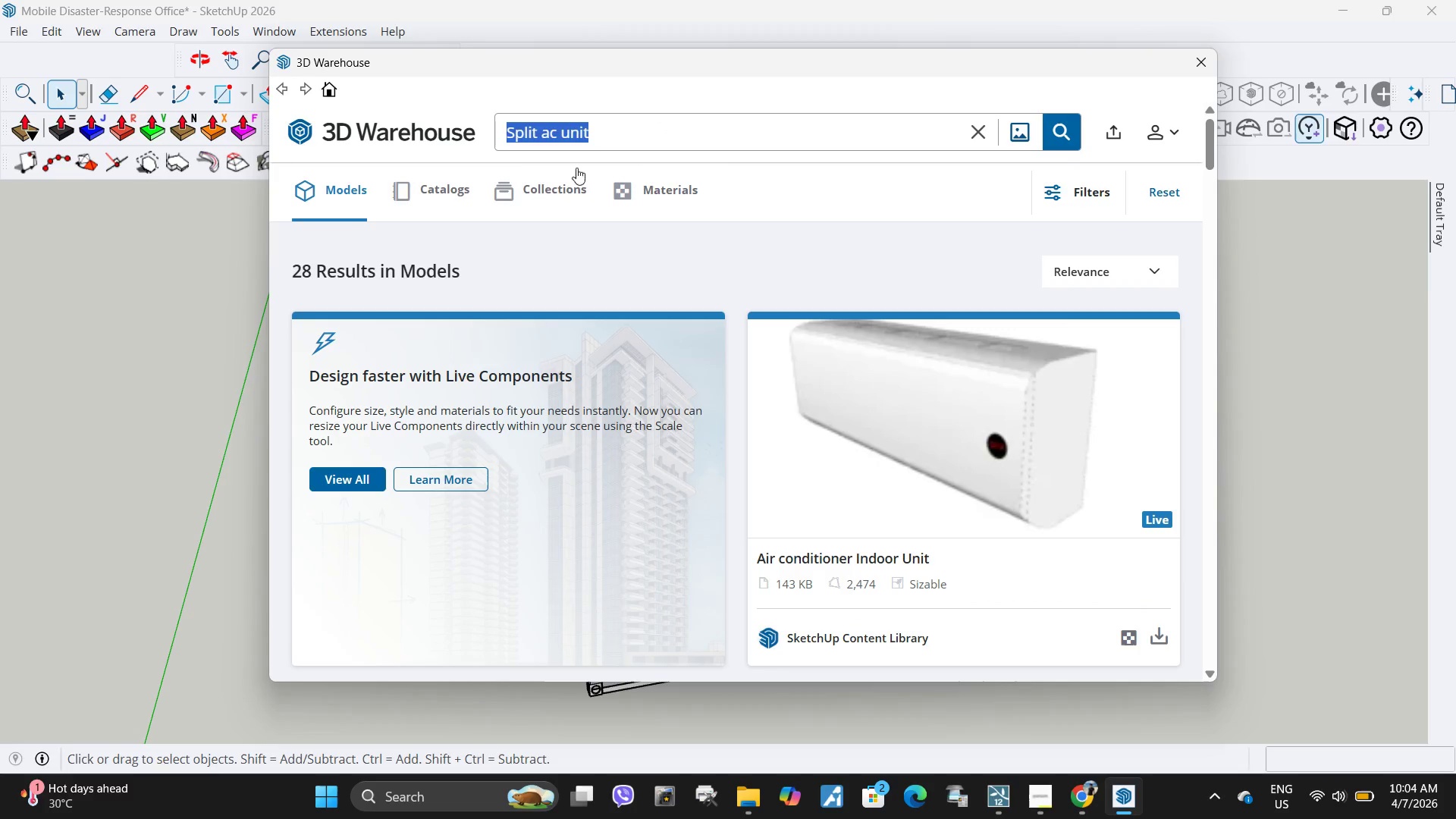 
key(Control+V)
 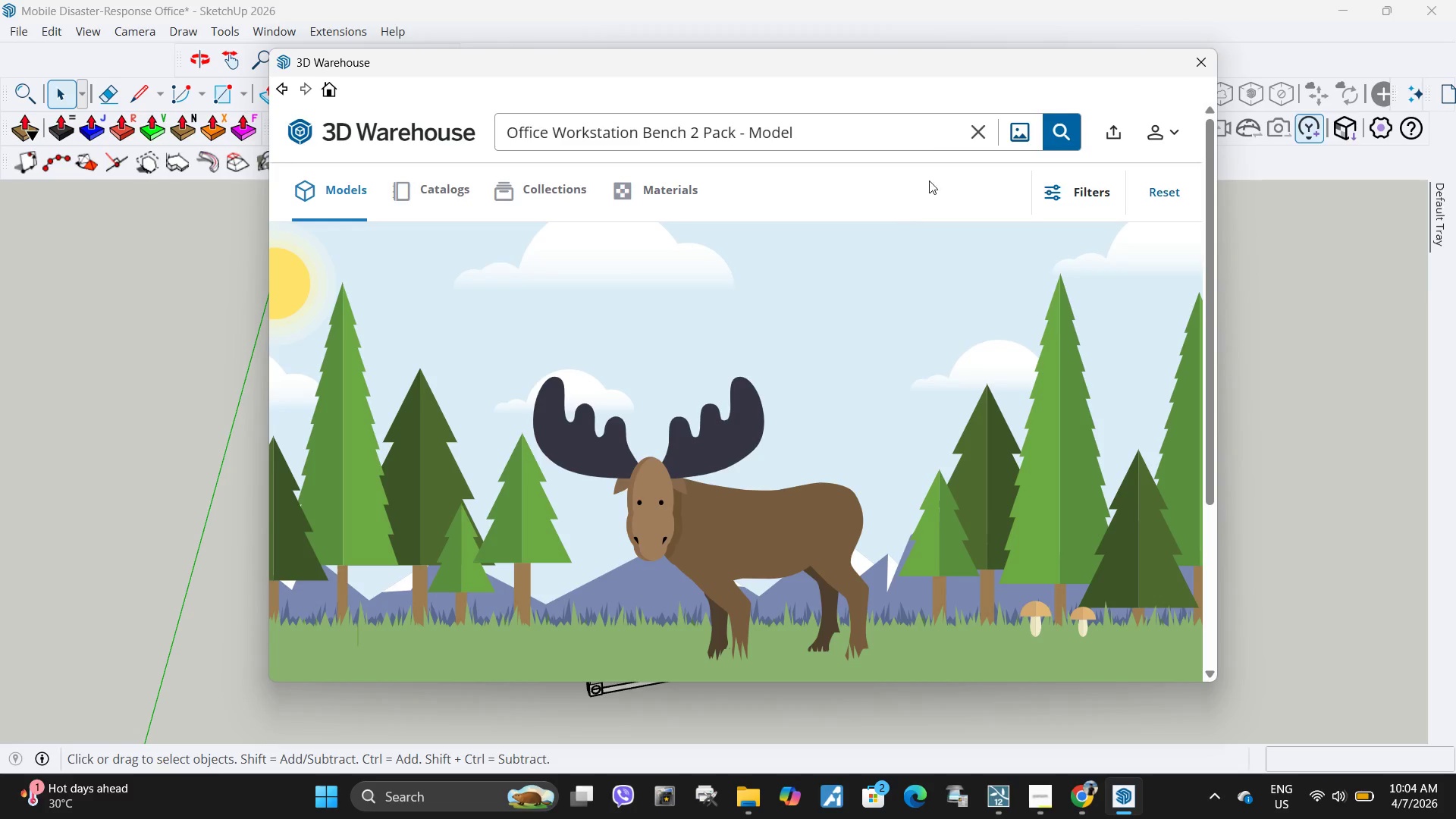 
left_click([866, 130])
 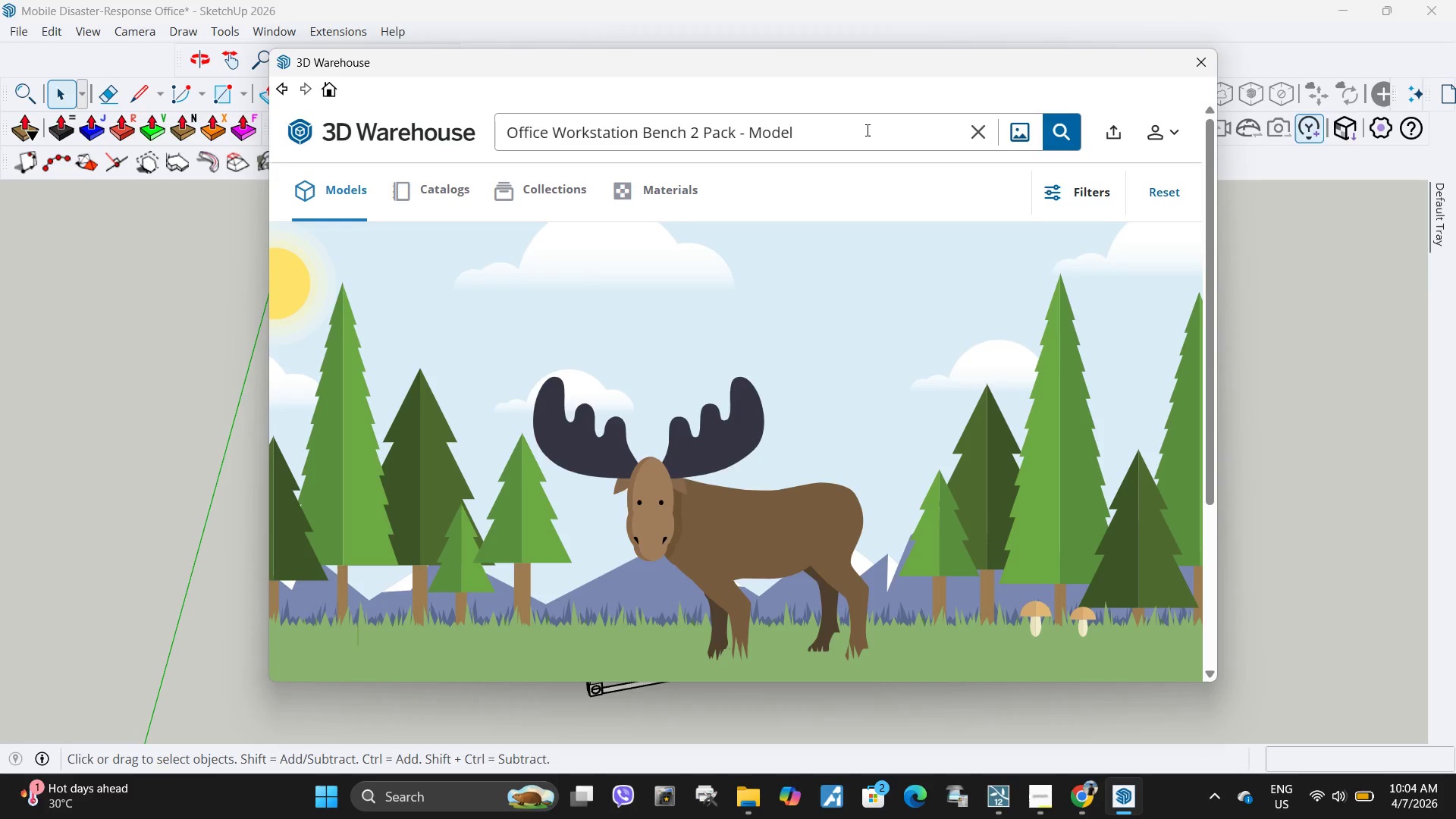 
key(Backspace)
 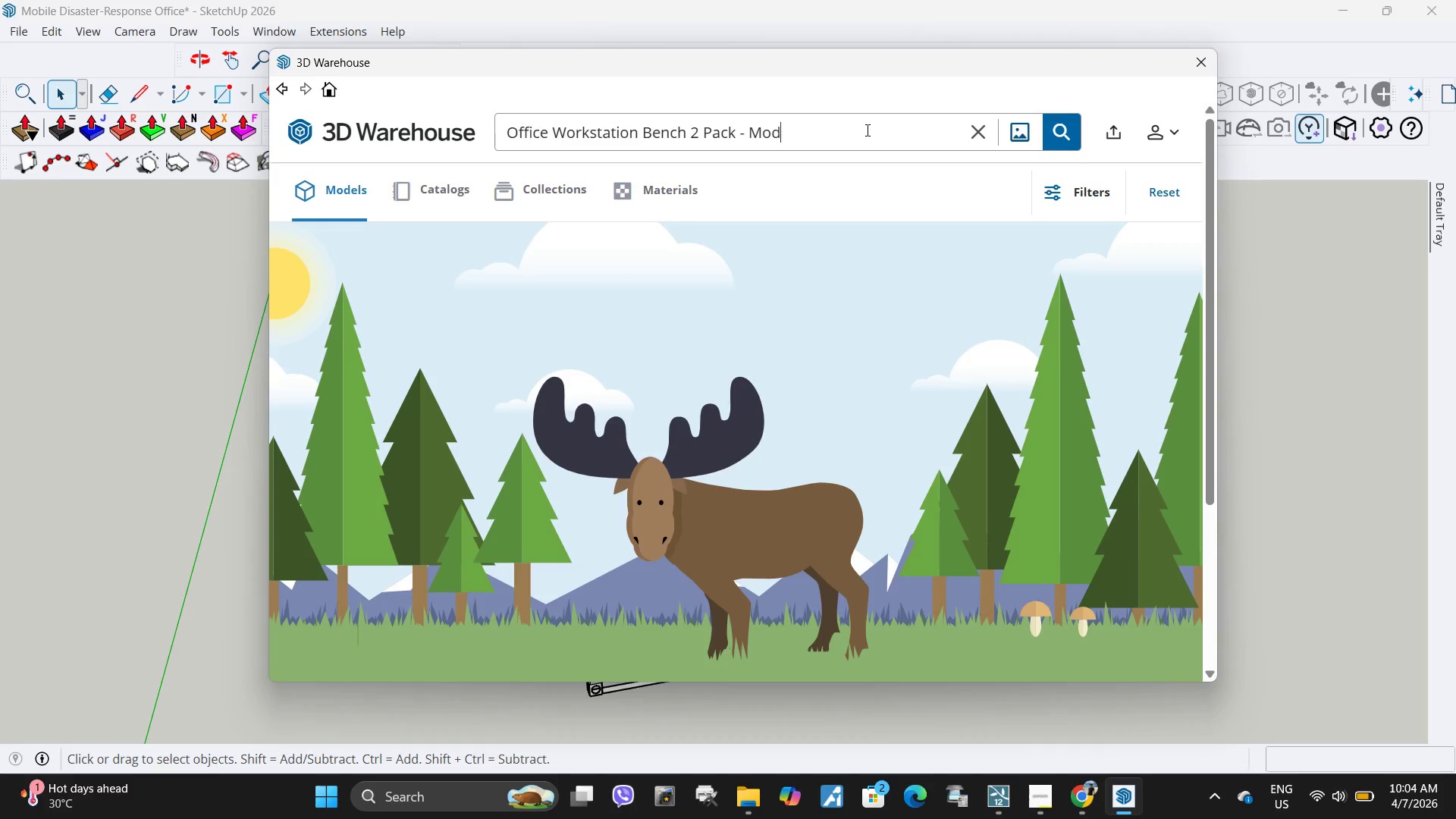 
key(Backspace)
 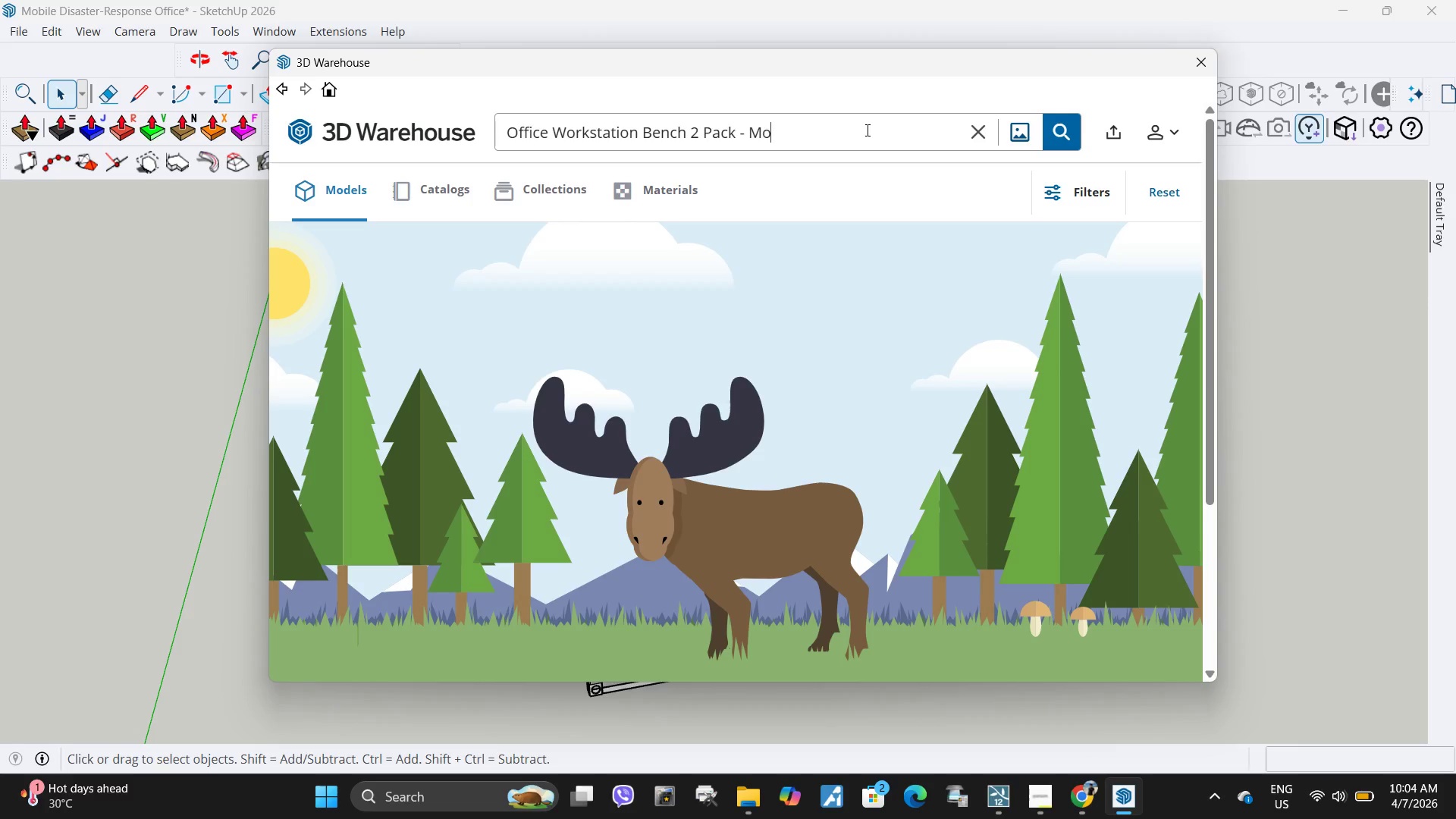 
key(Backspace)
 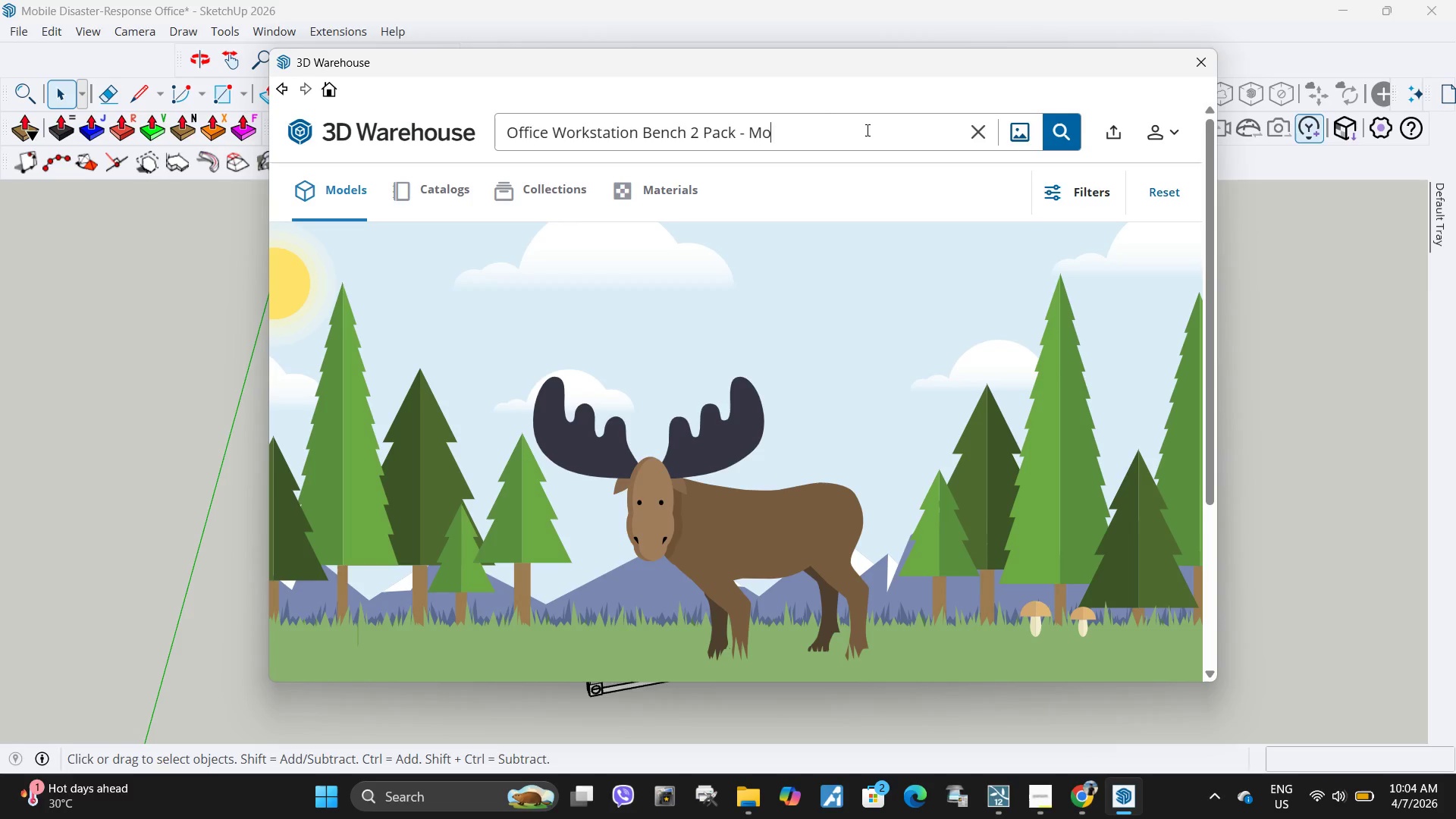 
key(Backspace)
 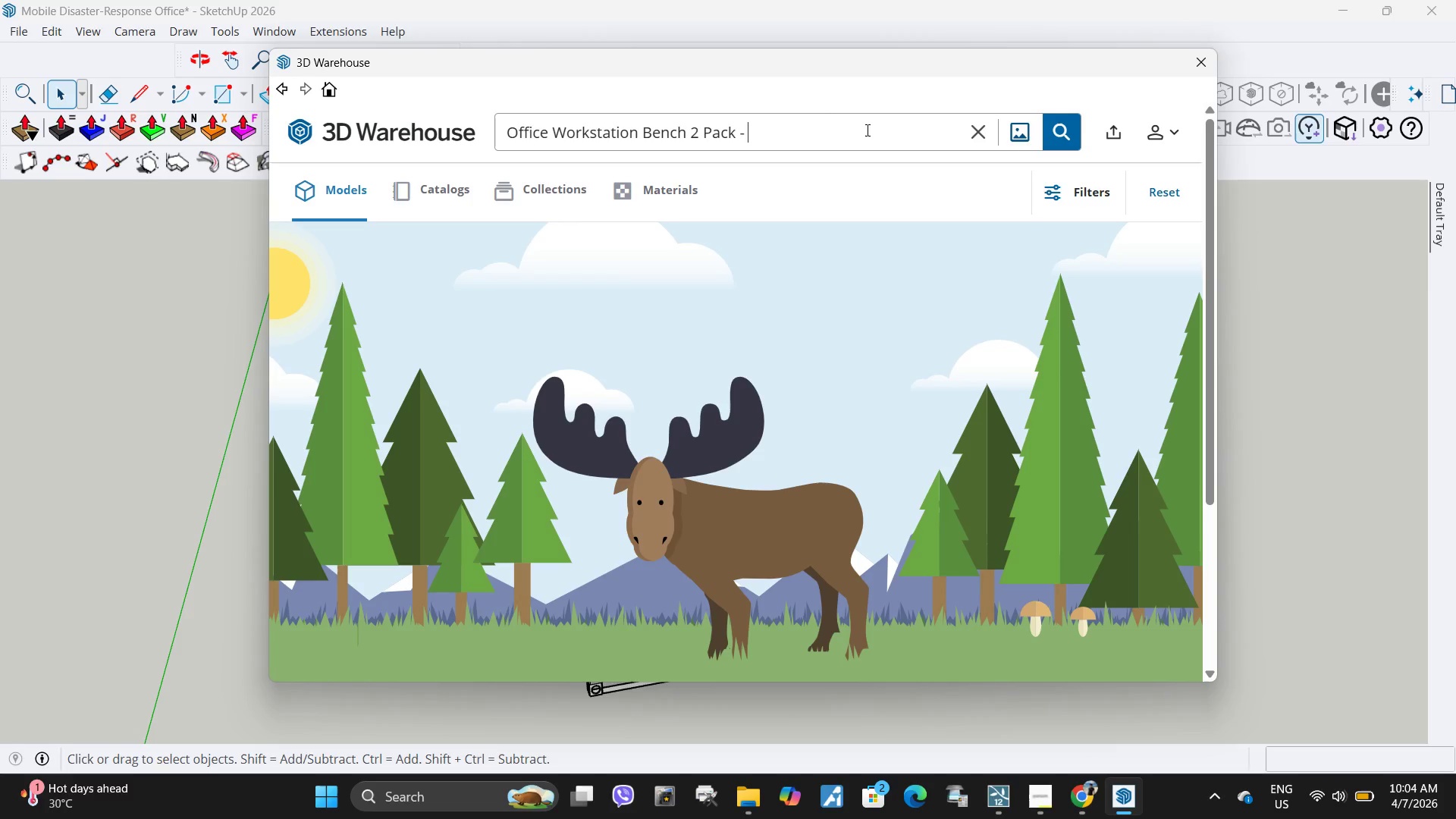 
key(Backspace)
 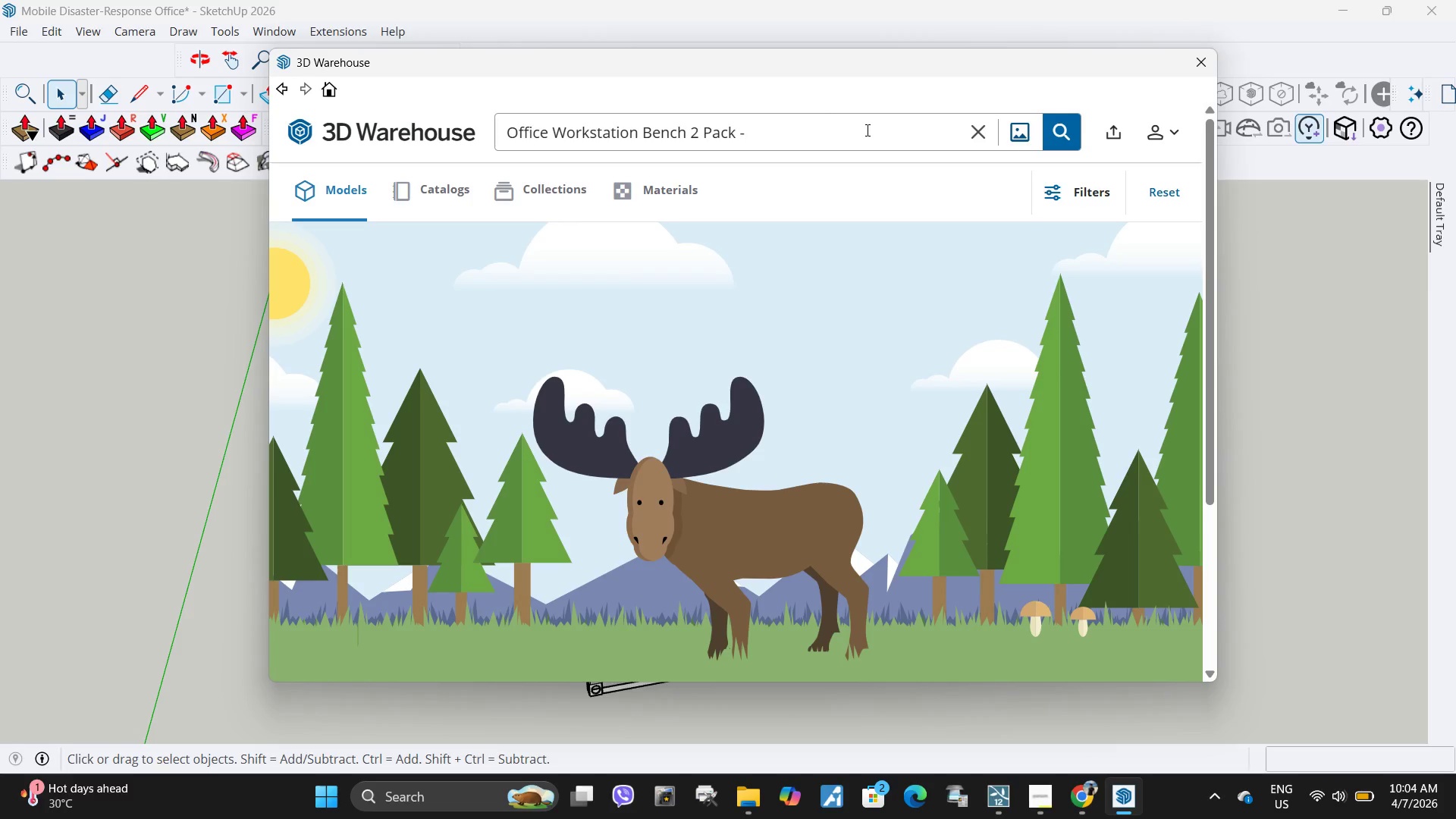 
key(Backspace)
 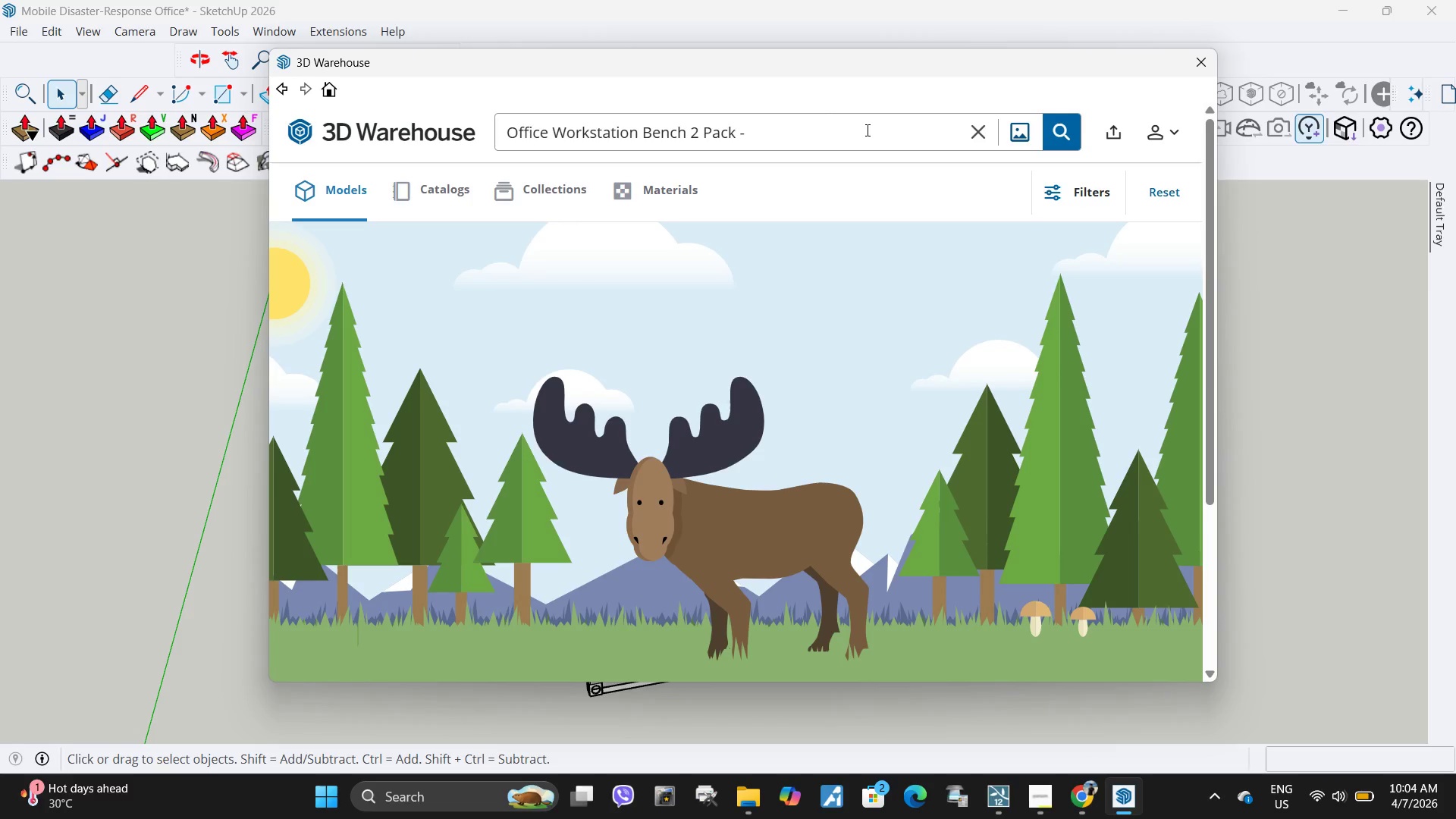 
key(Backspace)
 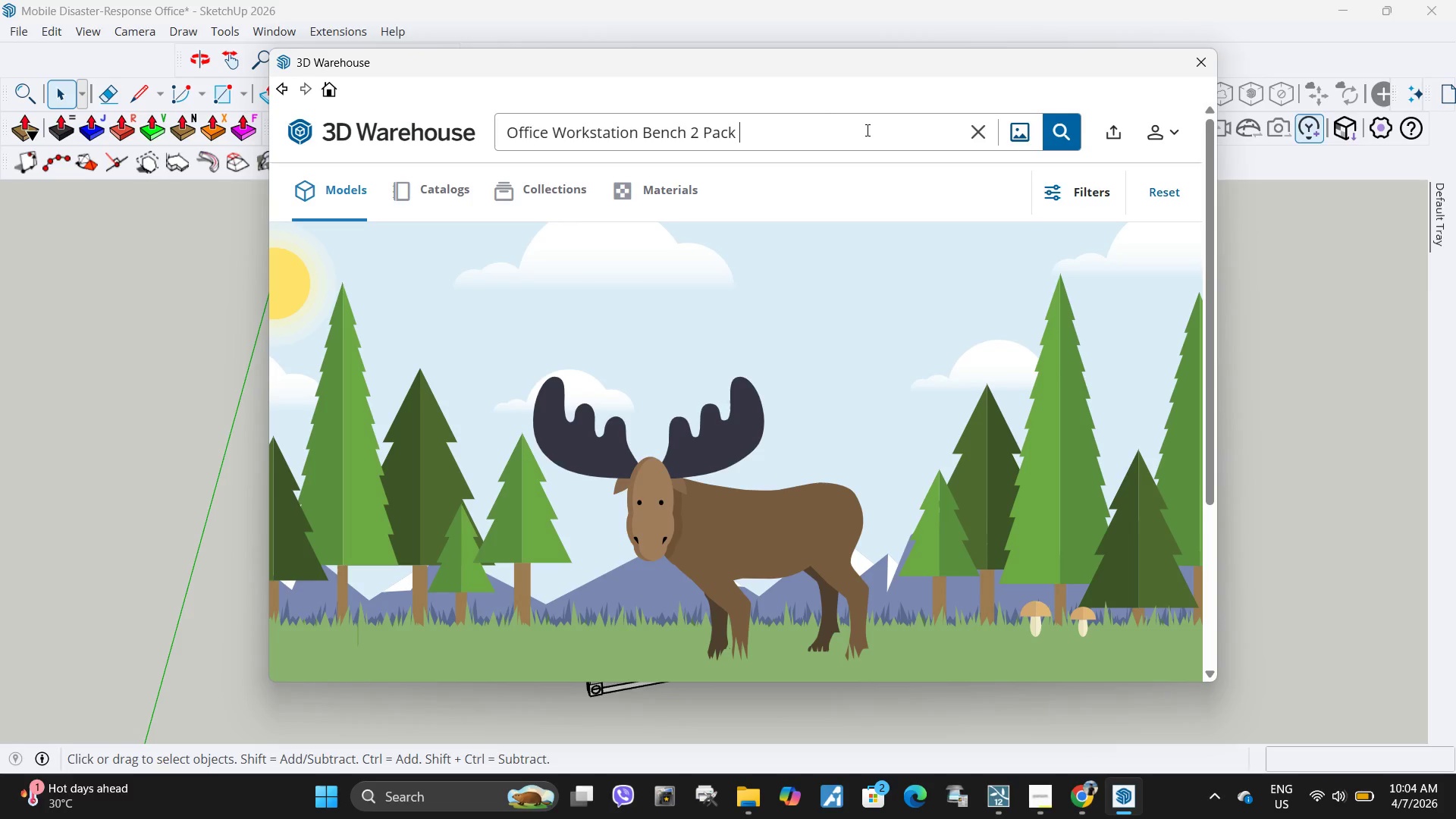 
key(Enter)
 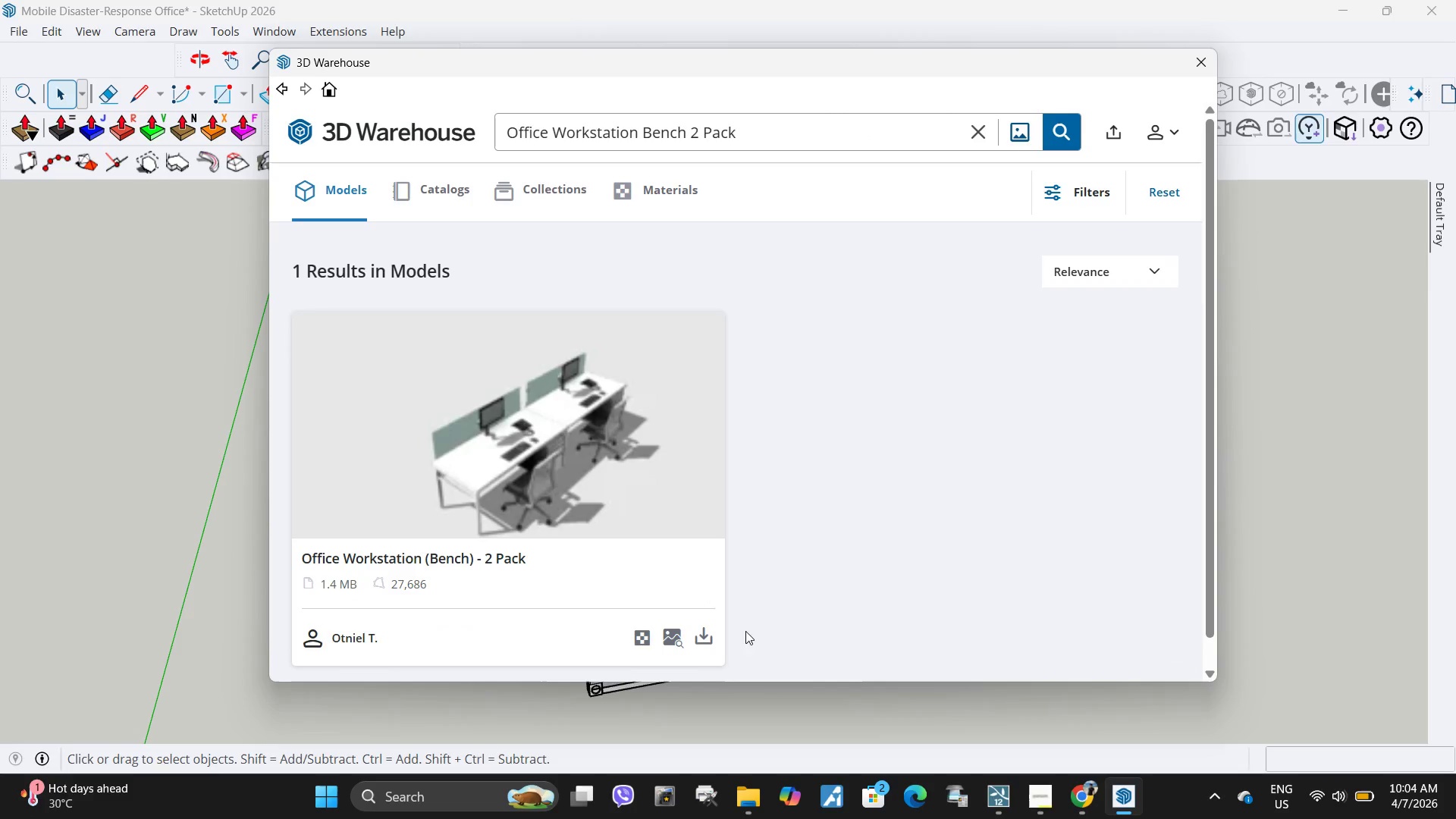 
left_click([702, 636])
 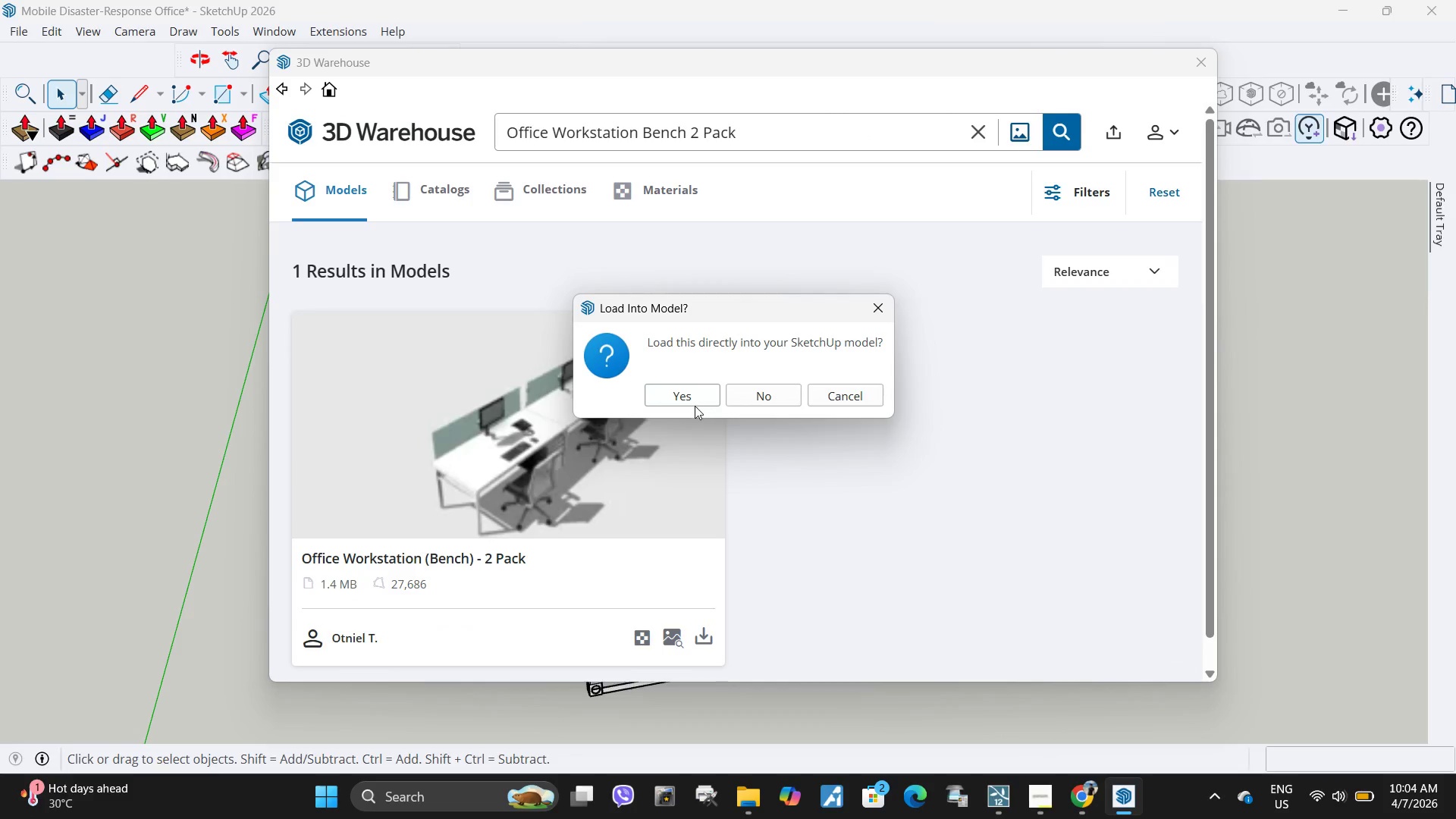 
left_click([695, 395])
 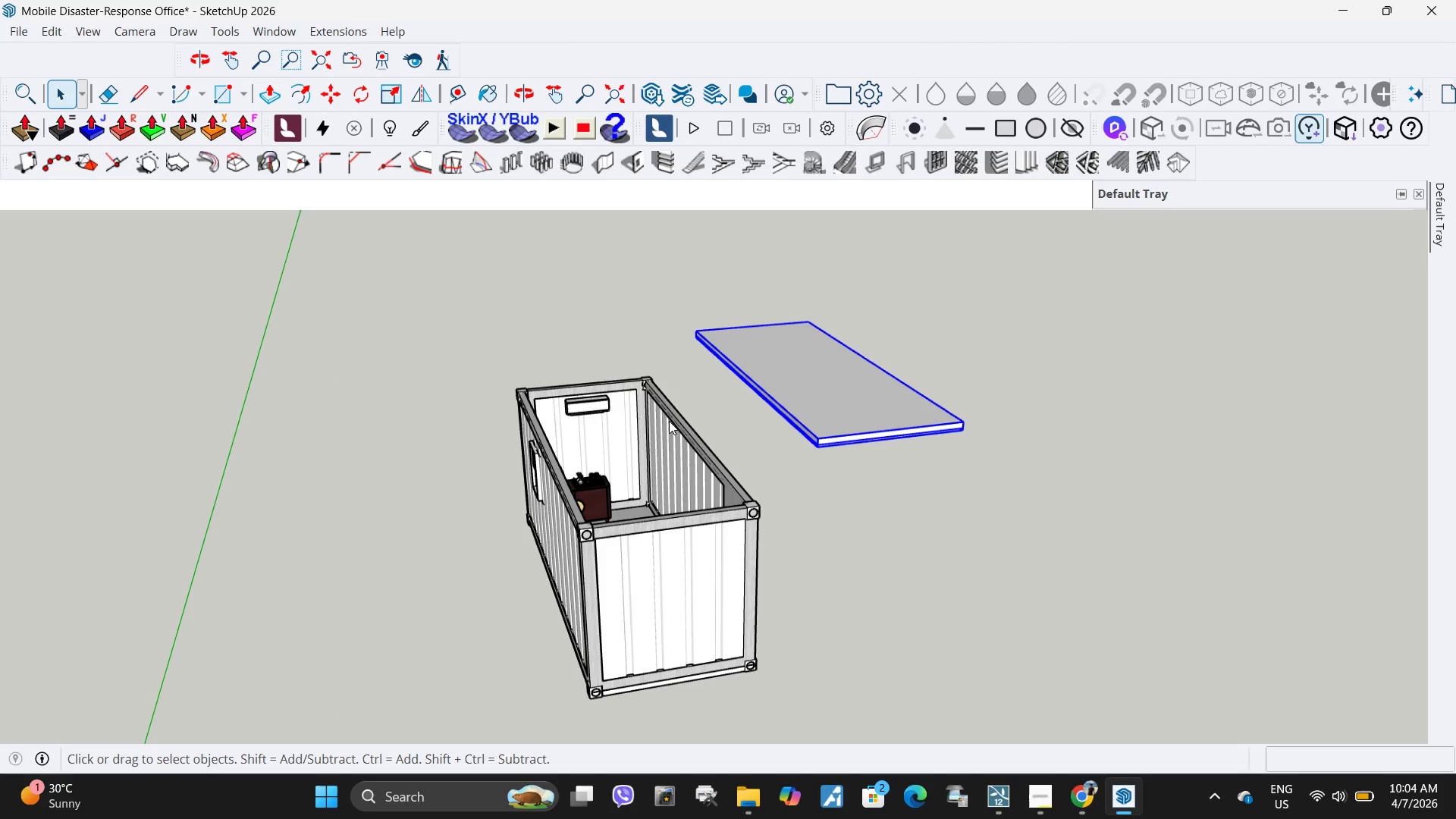 
wait(6.92)
 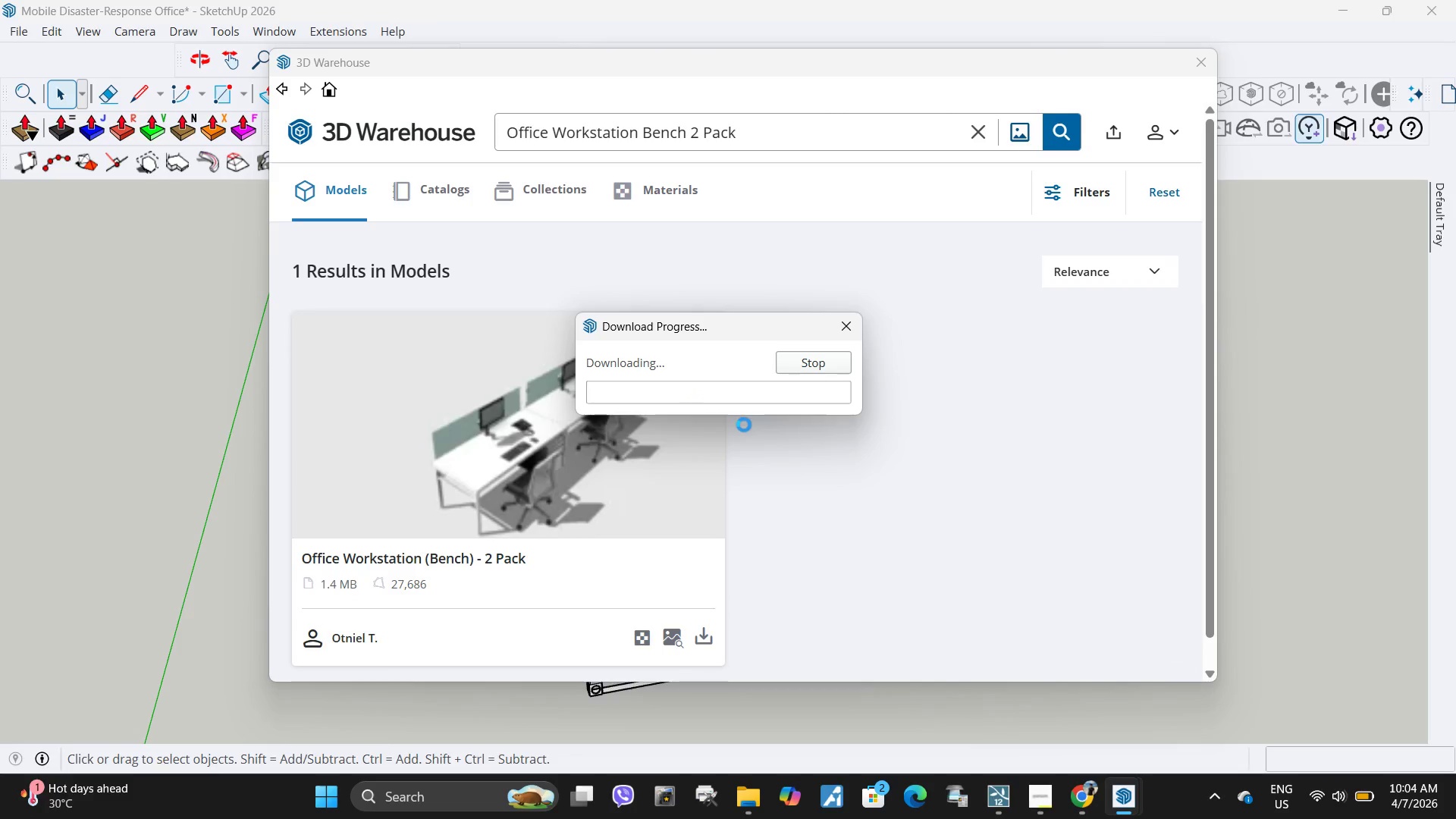 
scroll: coordinate [679, 429], scroll_direction: down, amount: 10.0
 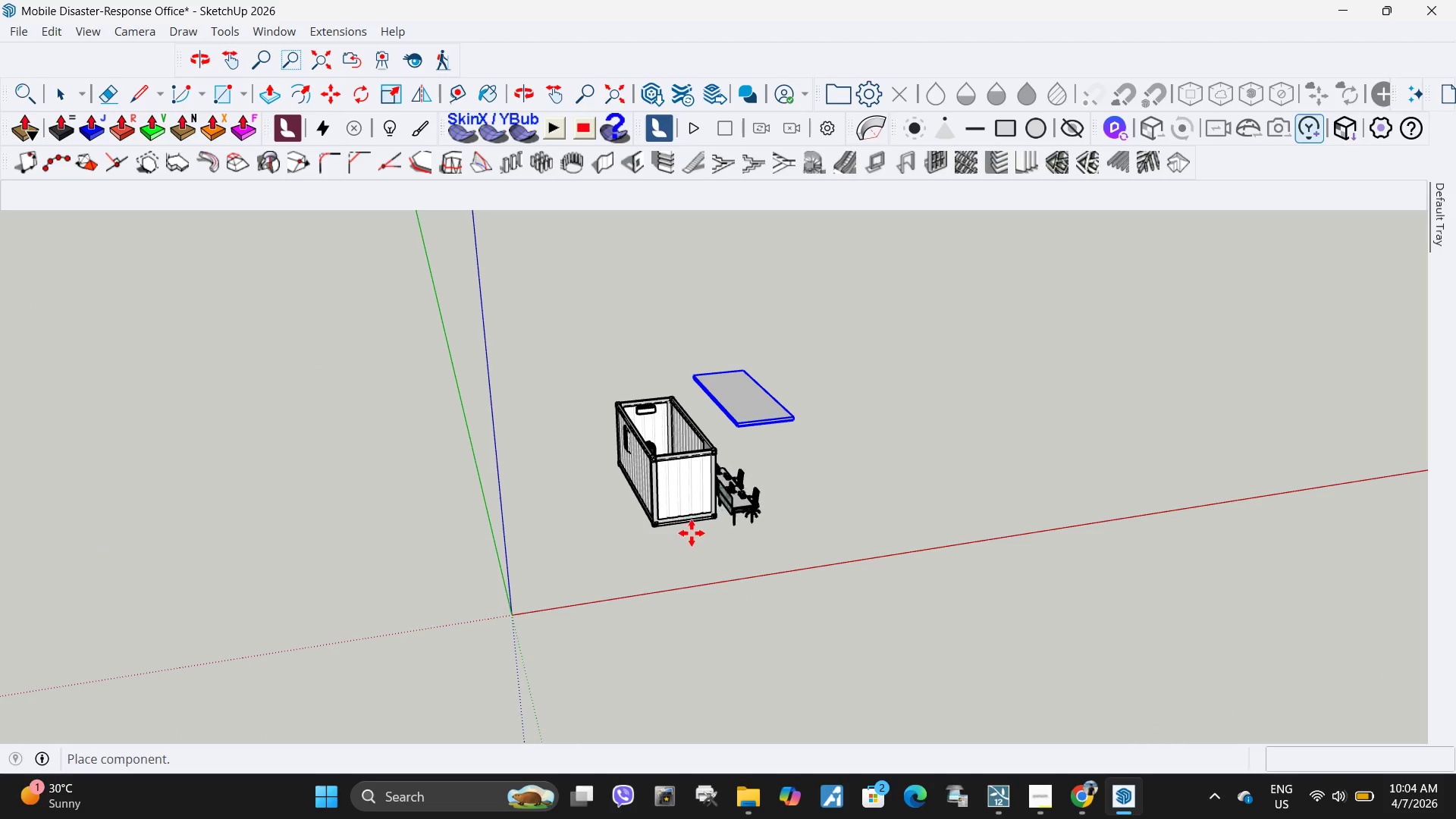 
scroll: coordinate [673, 549], scroll_direction: up, amount: 12.0
 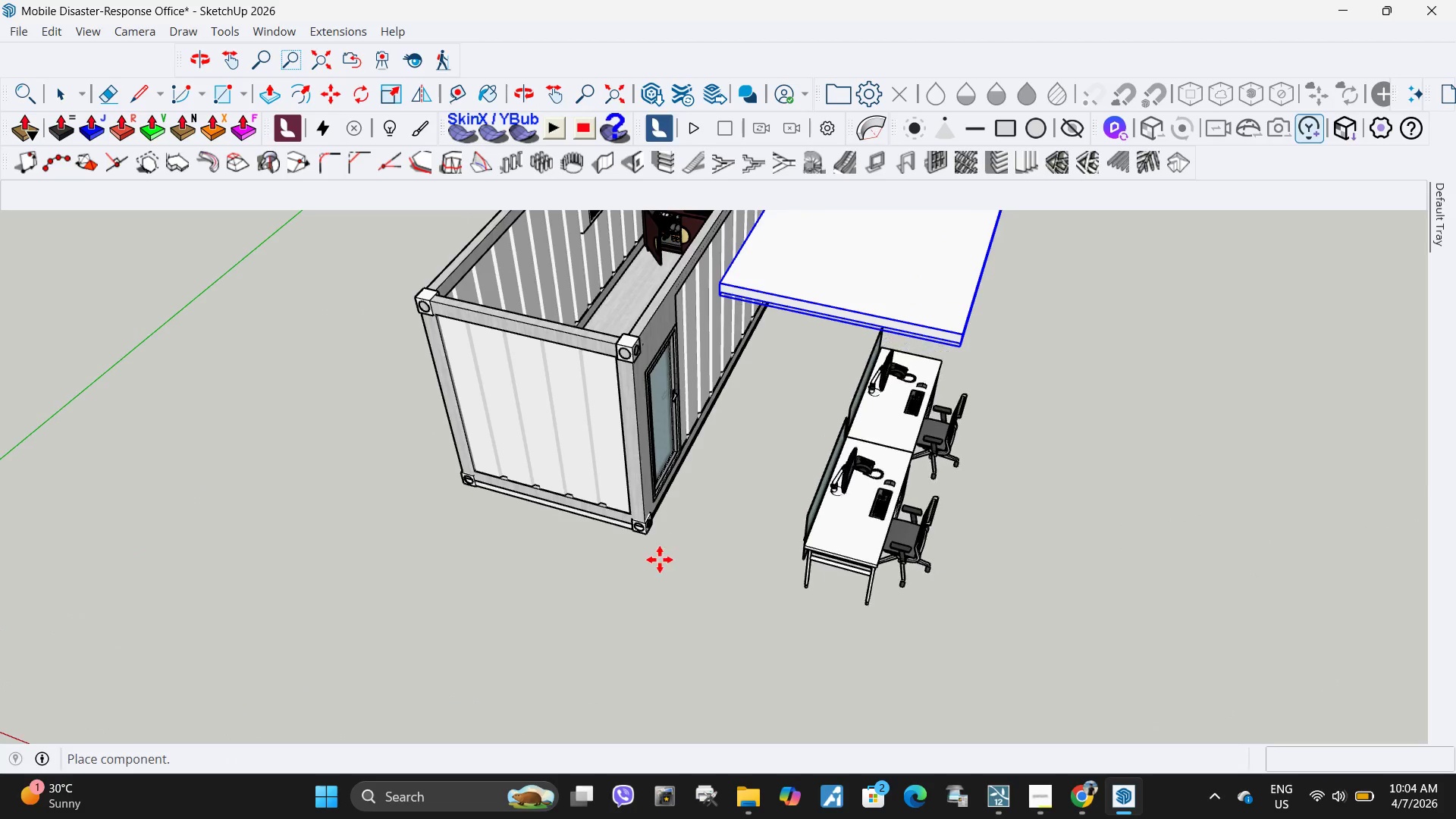 
left_click([660, 560])
 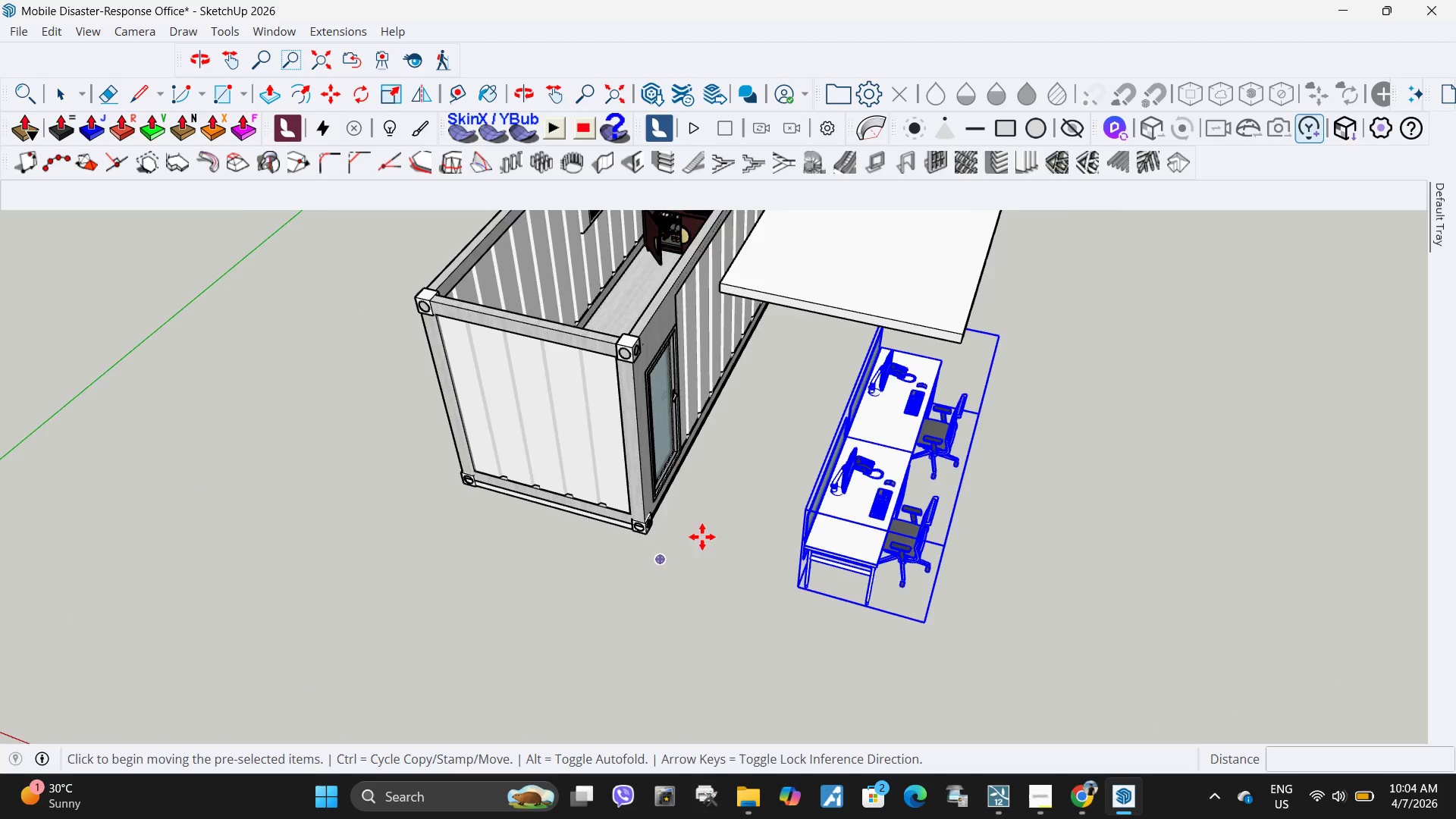 
scroll: coordinate [935, 467], scroll_direction: up, amount: 8.0
 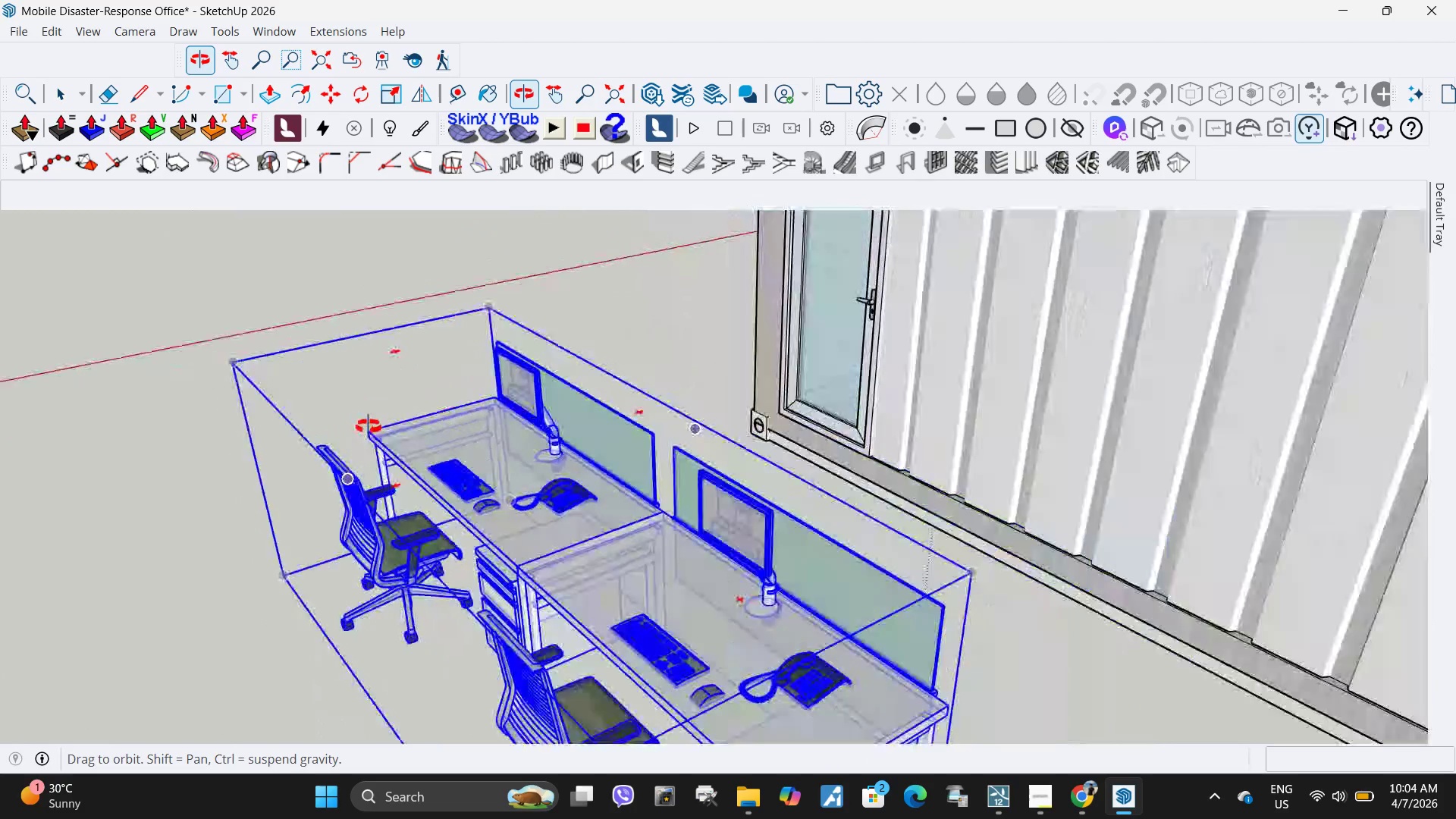 
key(Space)
 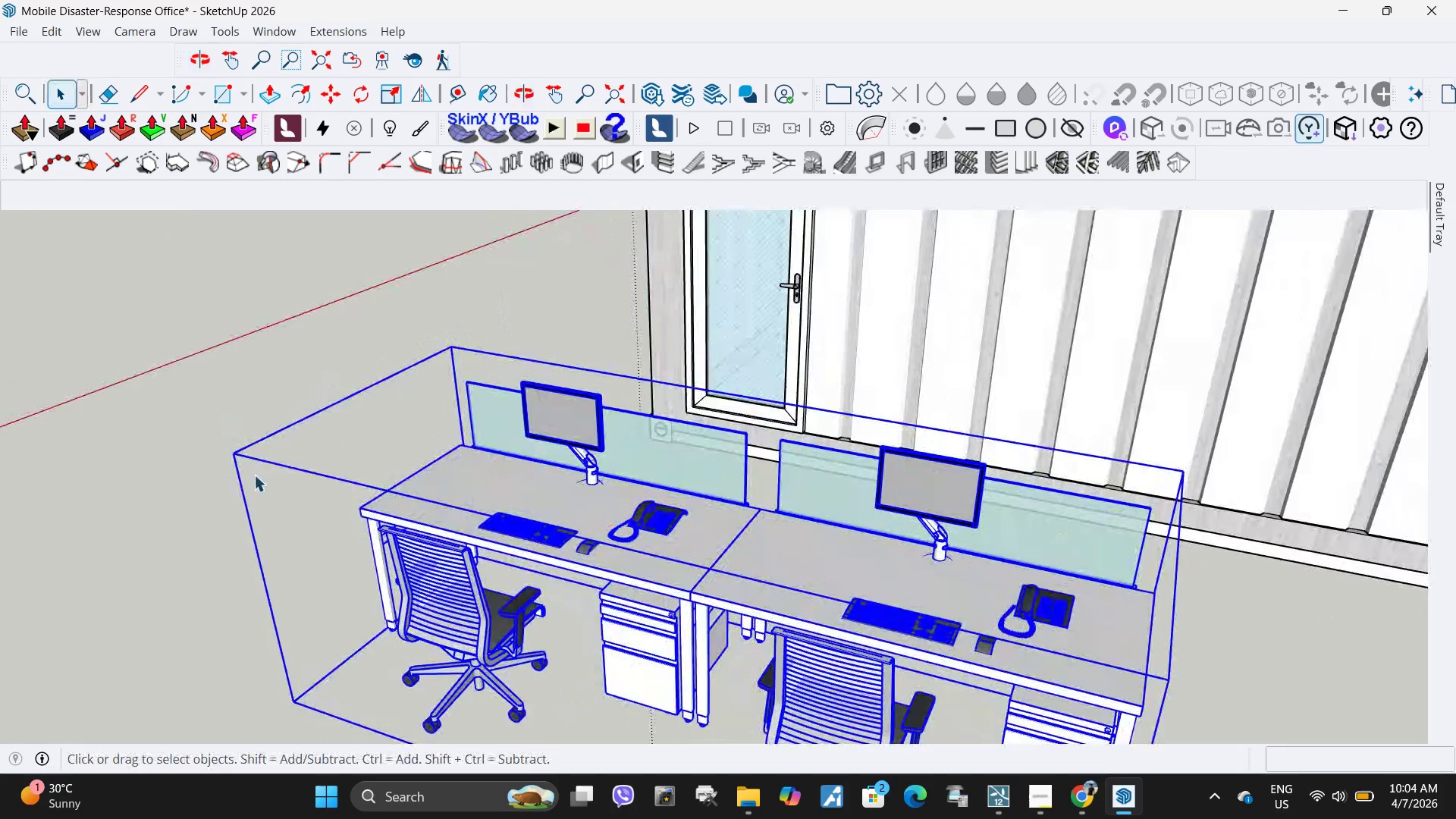 
left_click_drag(start_coordinate=[254, 475], to_coordinate=[261, 471])
 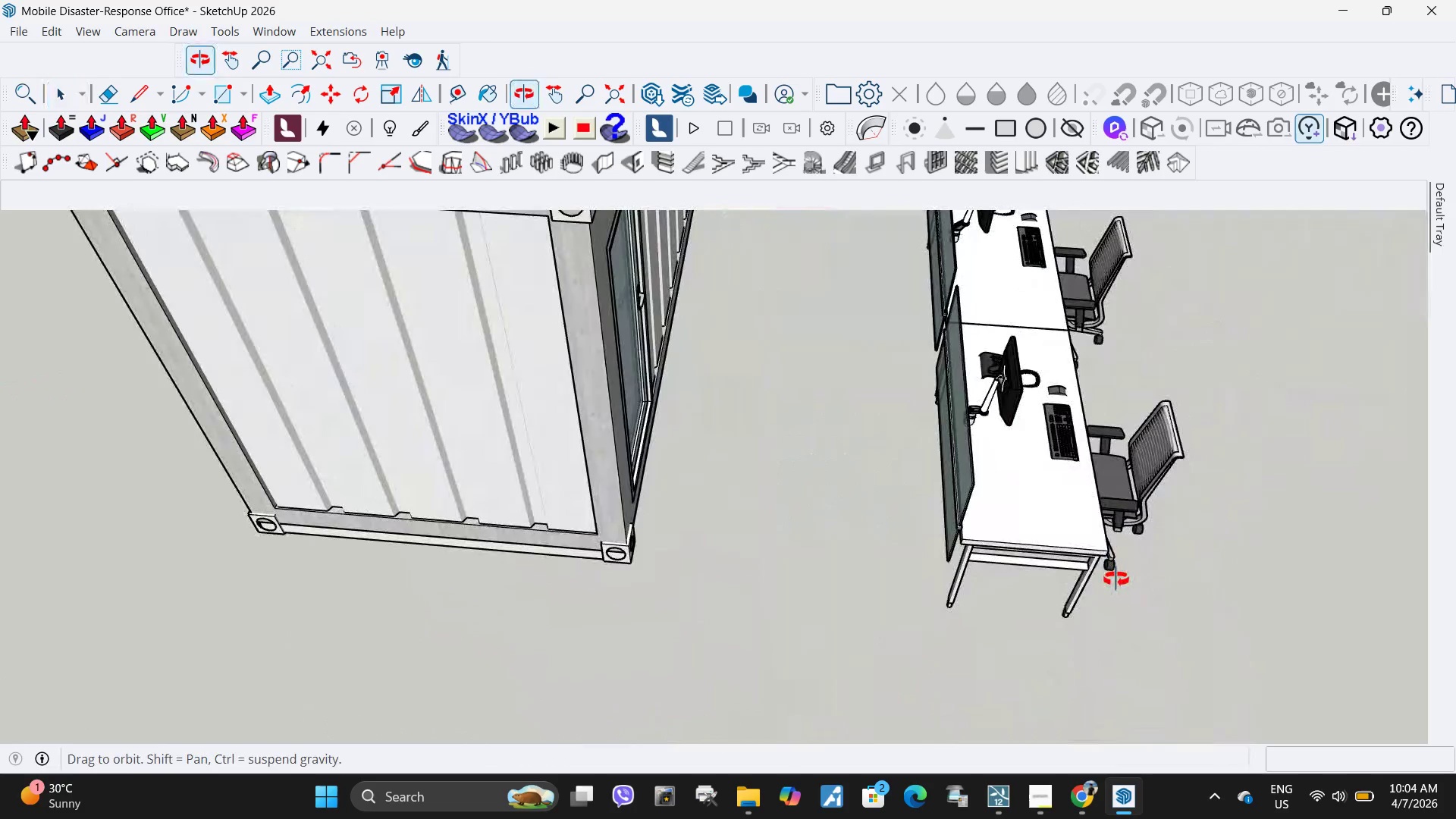 
scroll: coordinate [963, 502], scroll_direction: up, amount: 8.0
 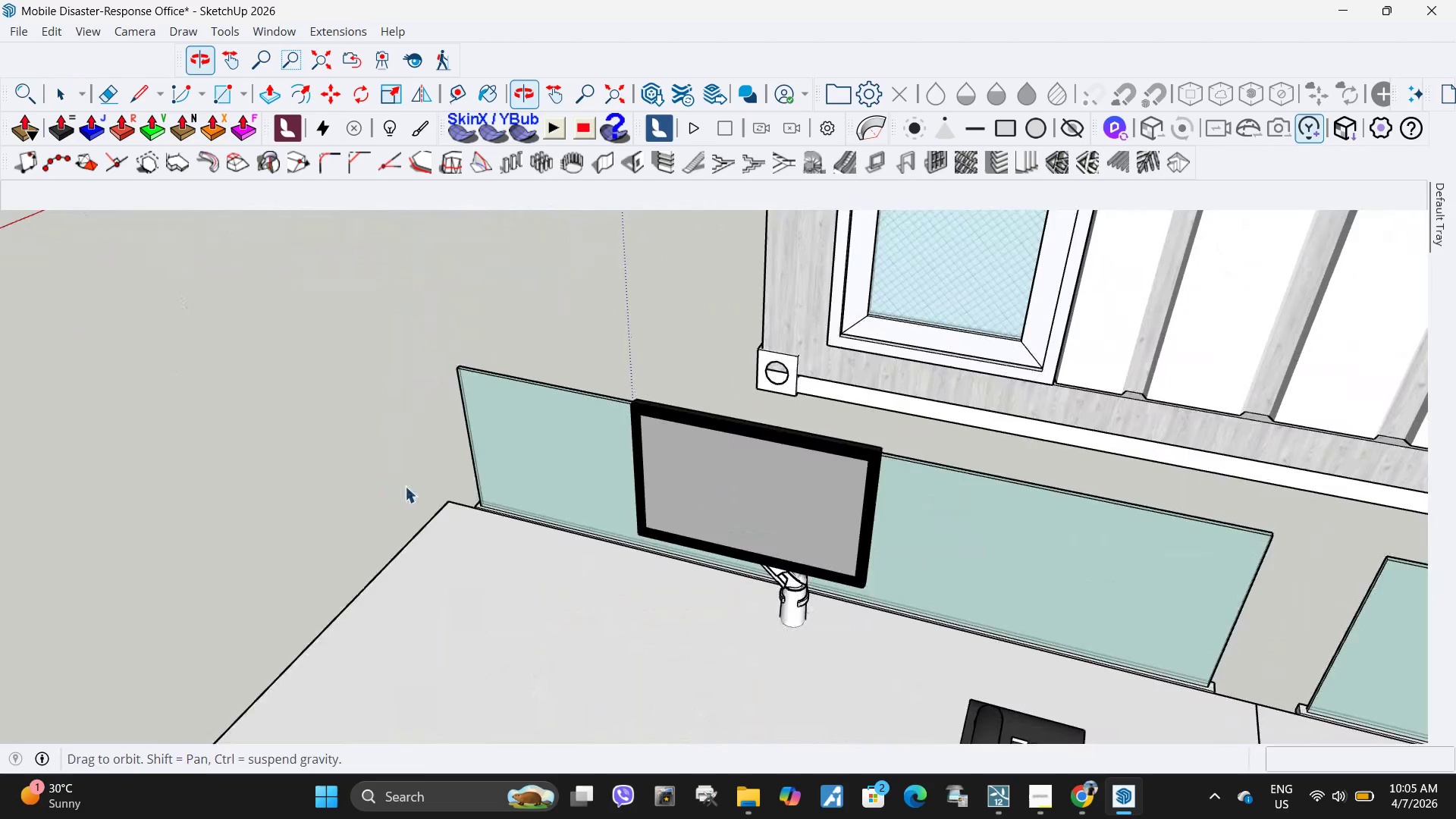 
scroll: coordinate [595, 479], scroll_direction: down, amount: 15.0
 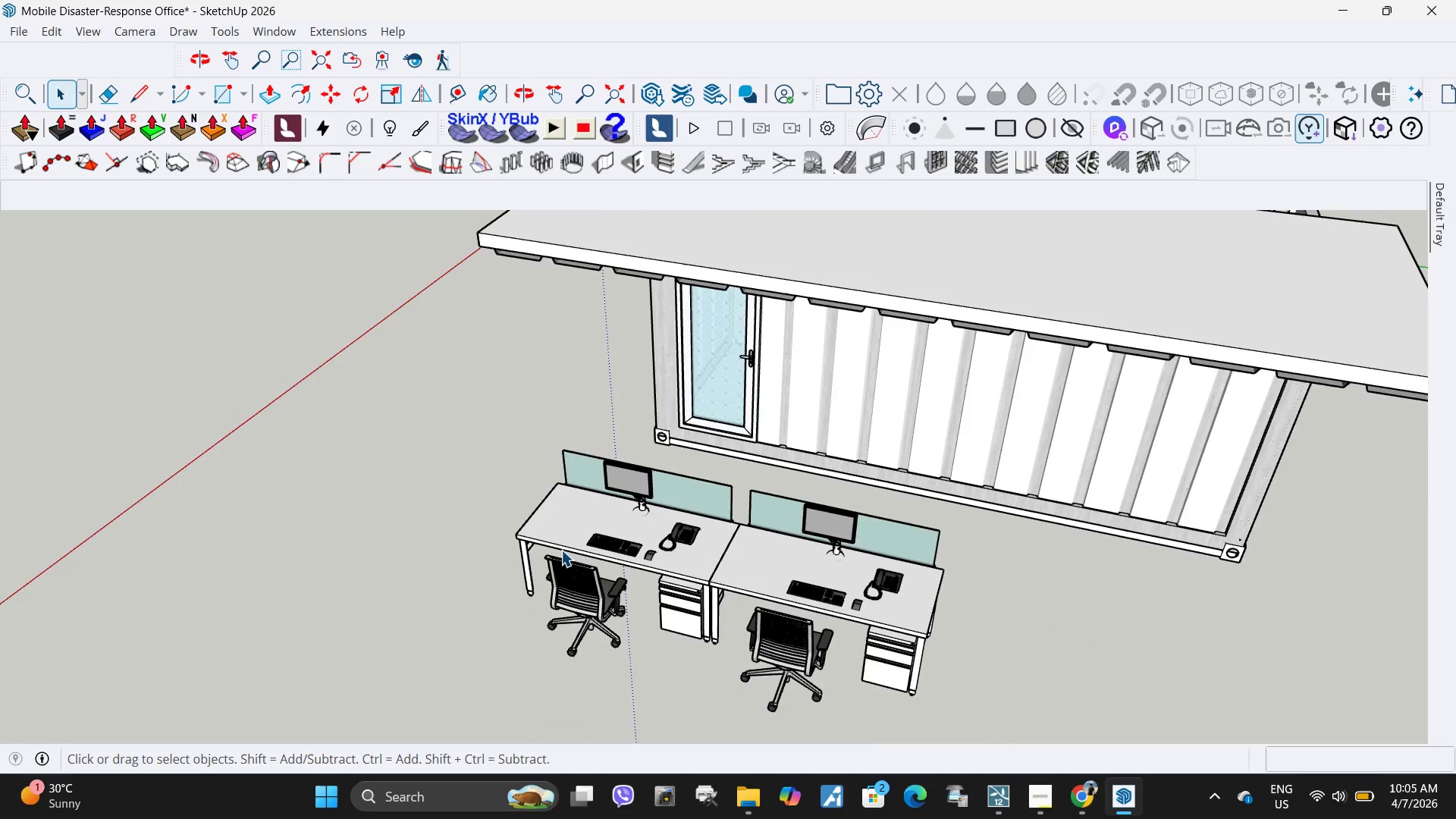 
scroll: coordinate [642, 582], scroll_direction: up, amount: 5.0
 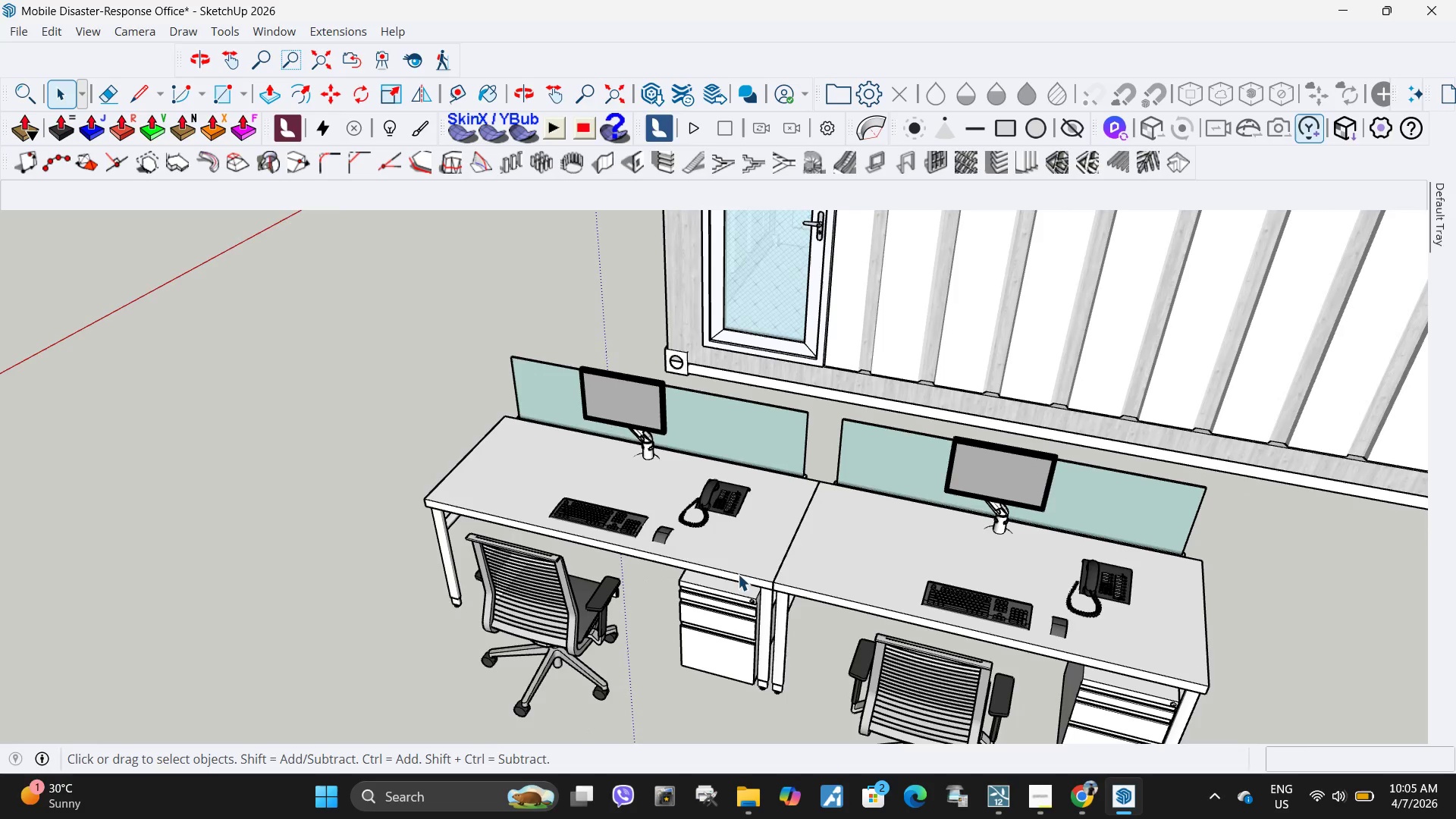 
left_click([796, 574])
 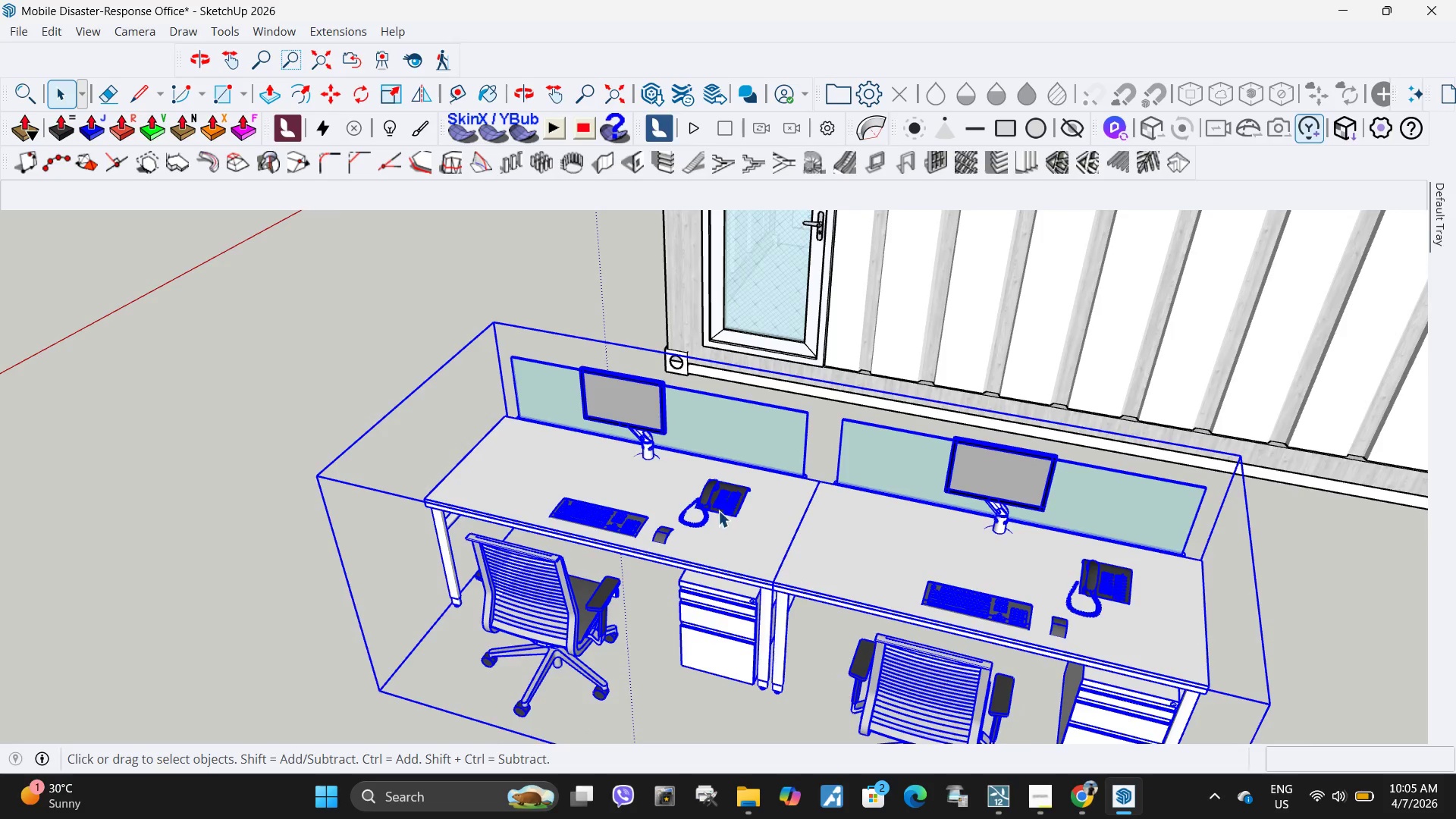 
scroll: coordinate [707, 577], scroll_direction: down, amount: 14.0
 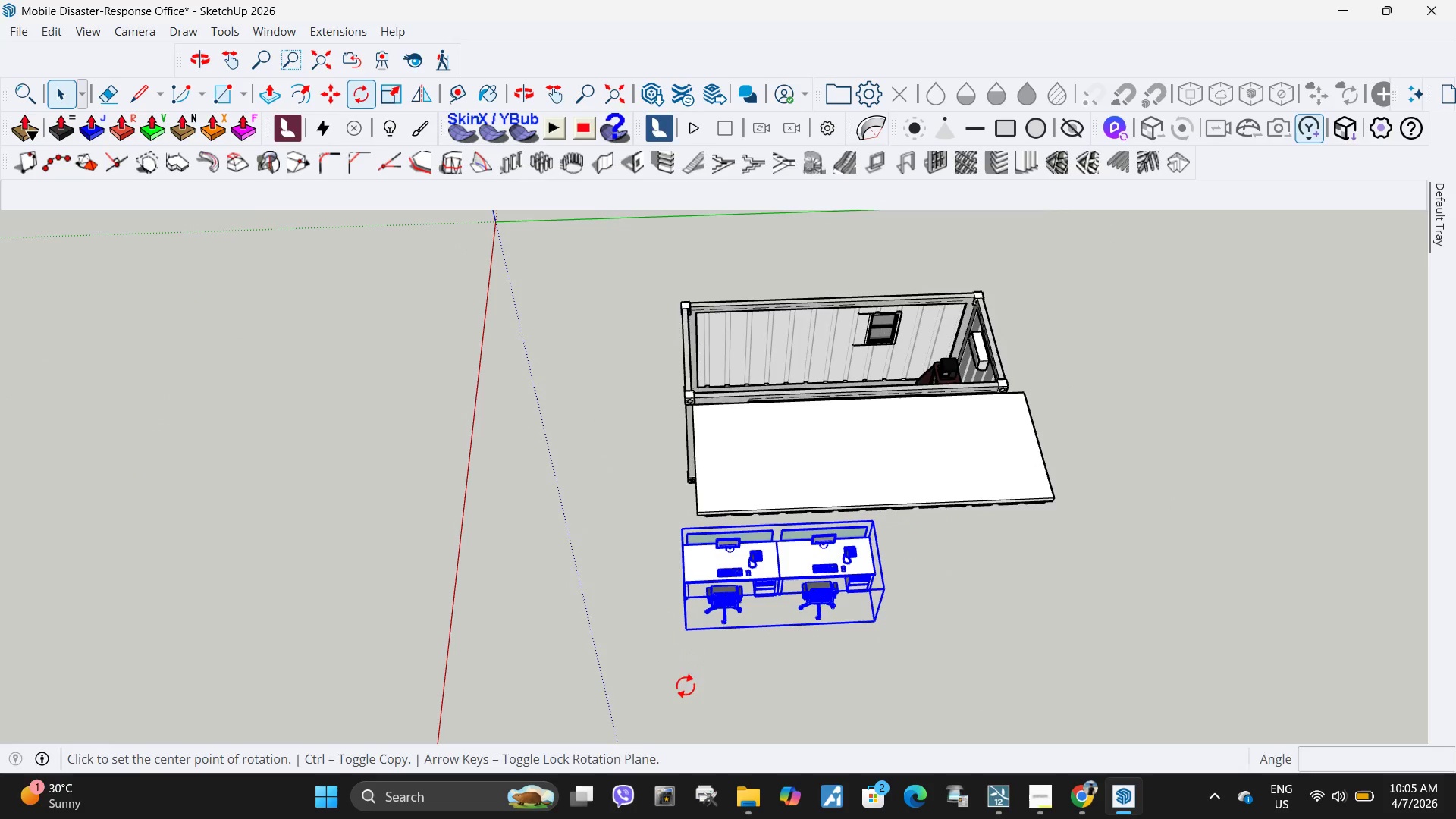 
key(Q)
 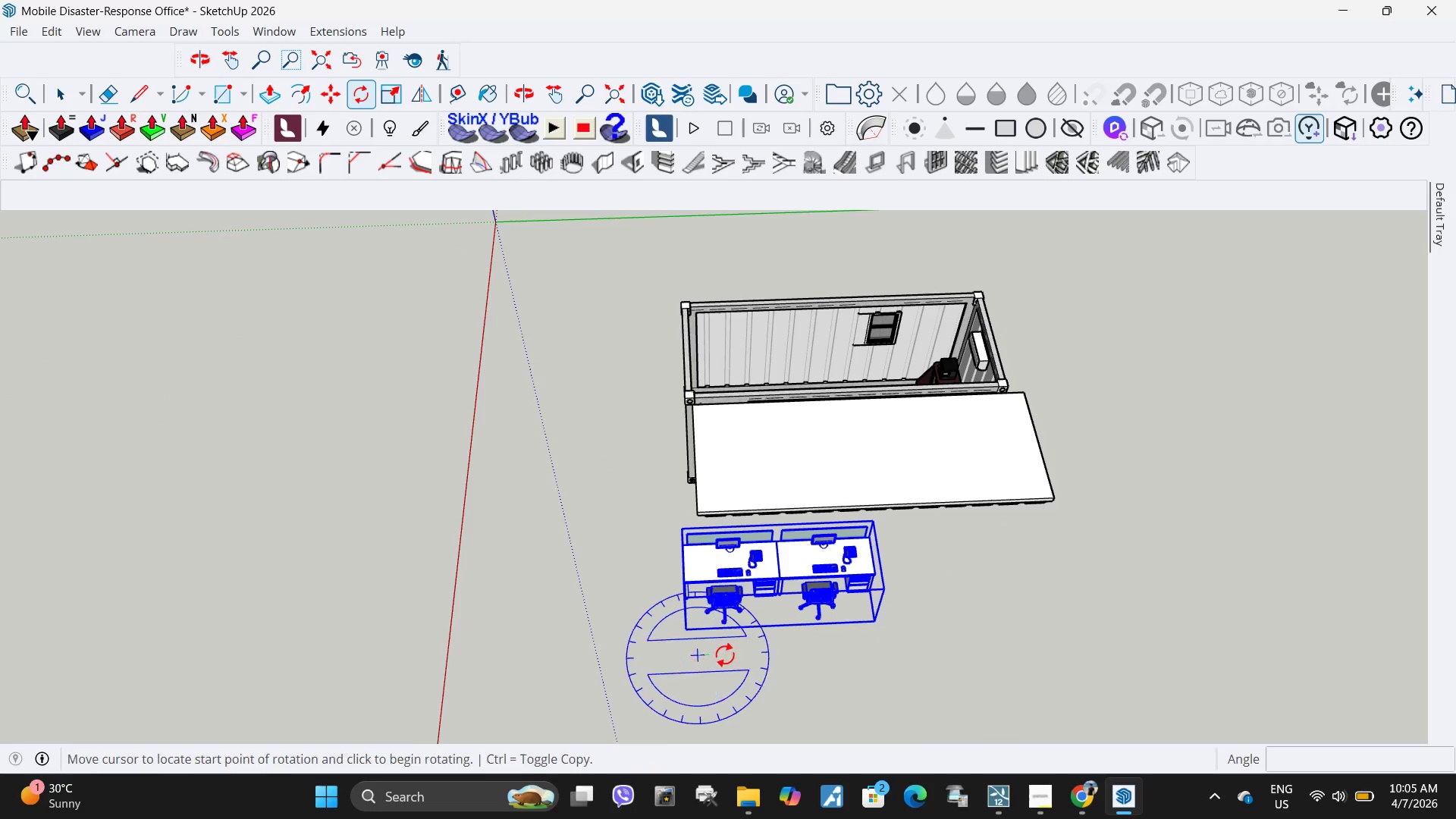 
double_click([744, 654])
 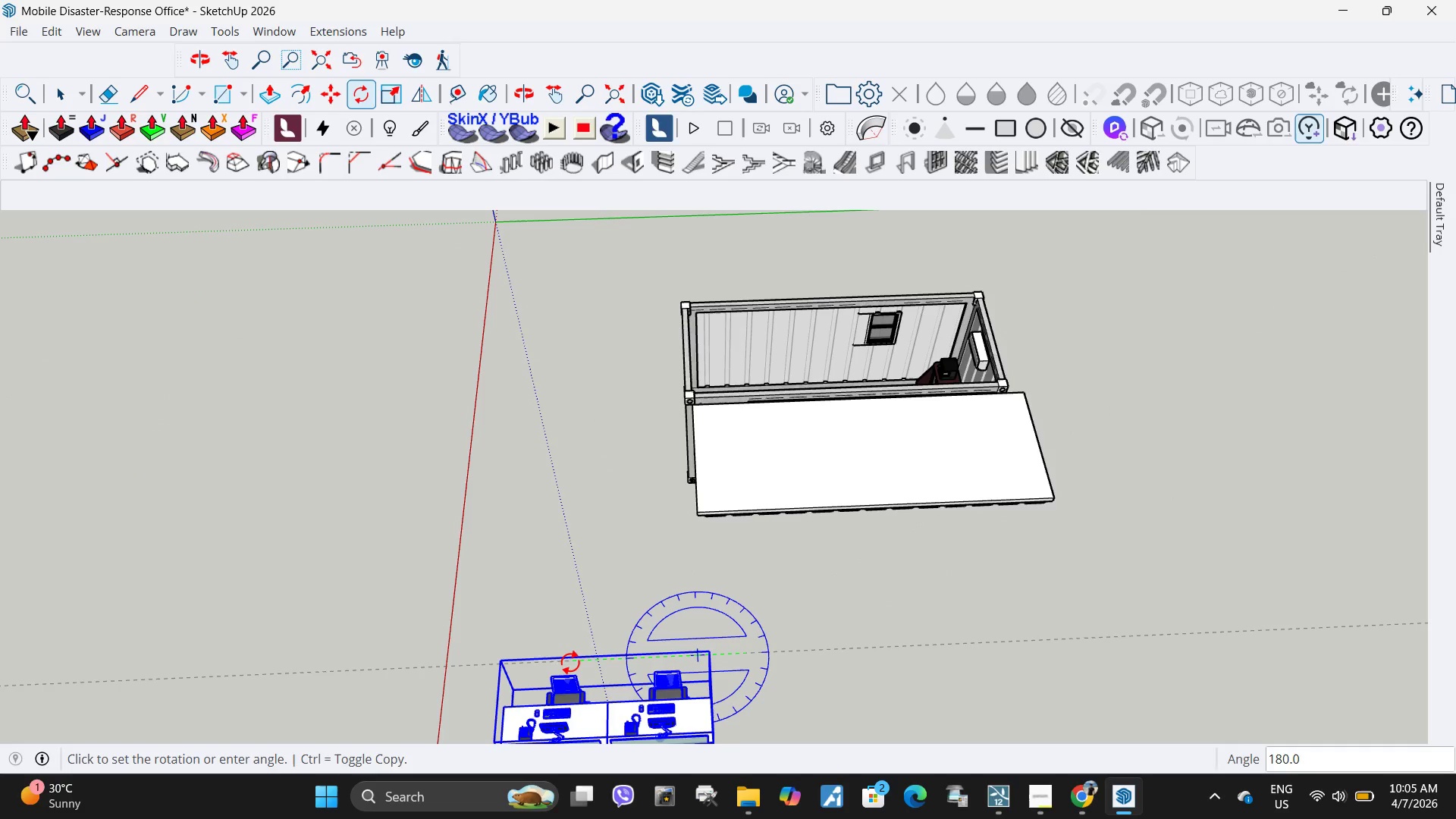 
double_click([570, 662])
 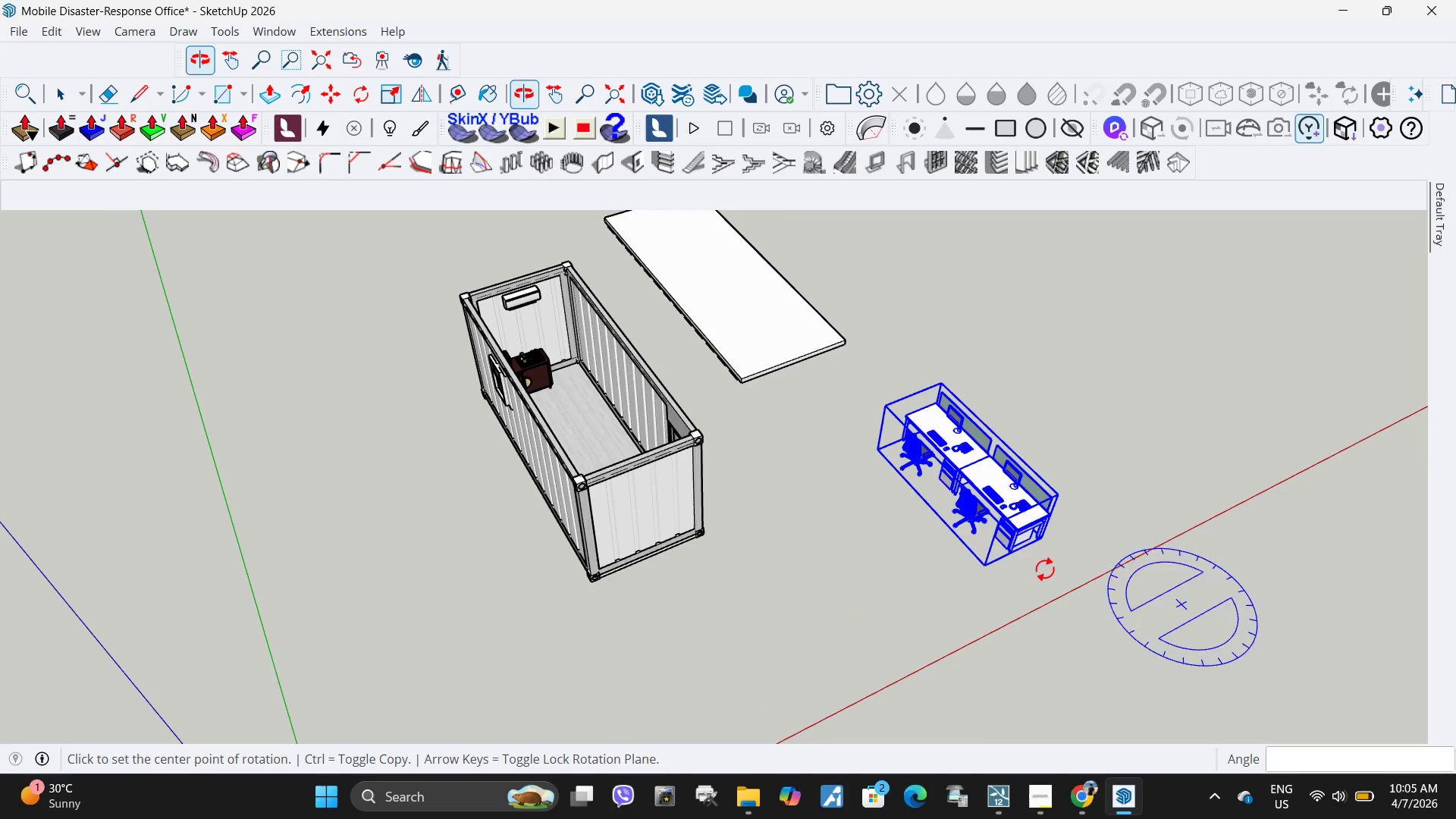 
scroll: coordinate [760, 693], scroll_direction: up, amount: 11.0
 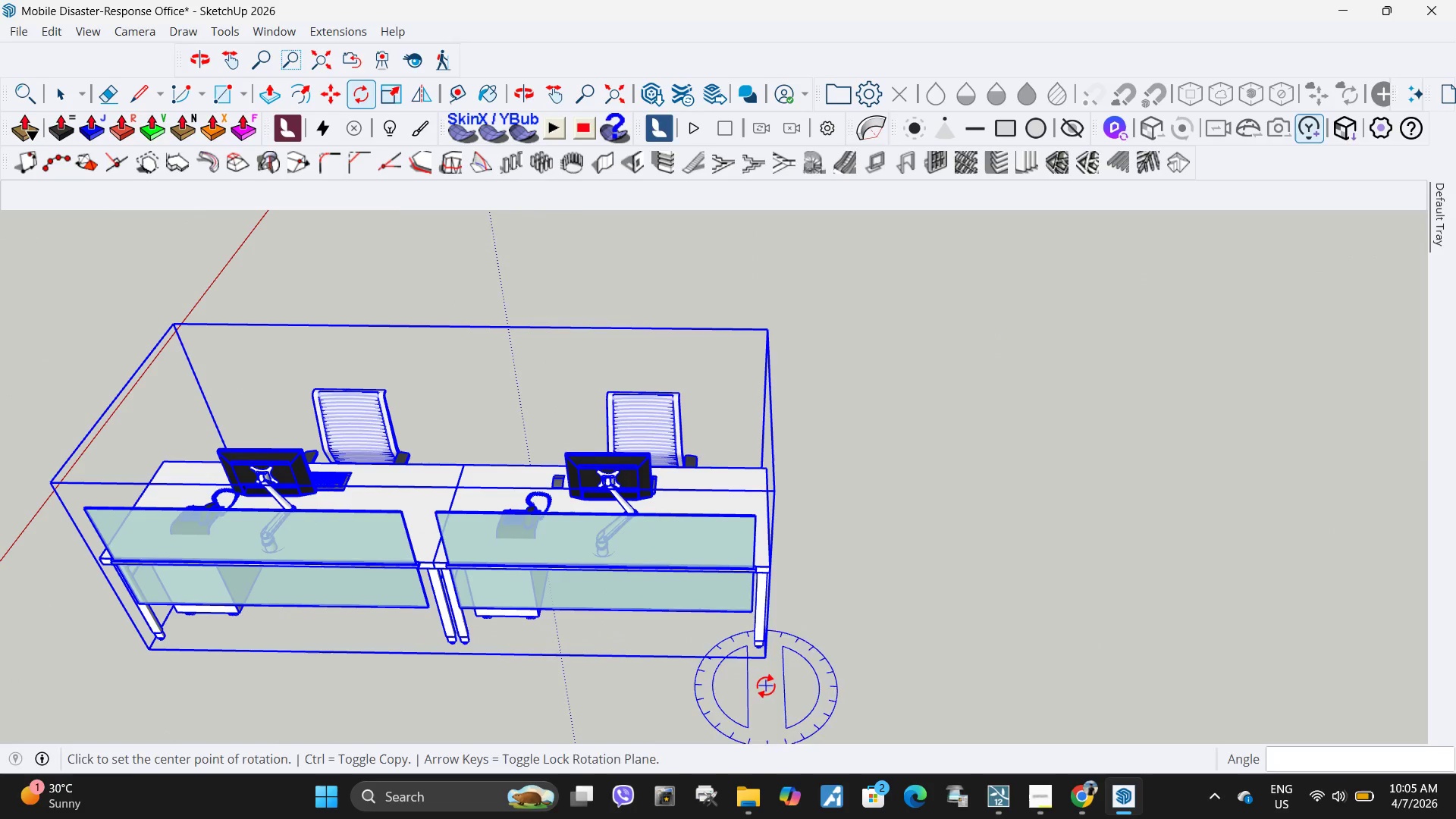 
key(M)
 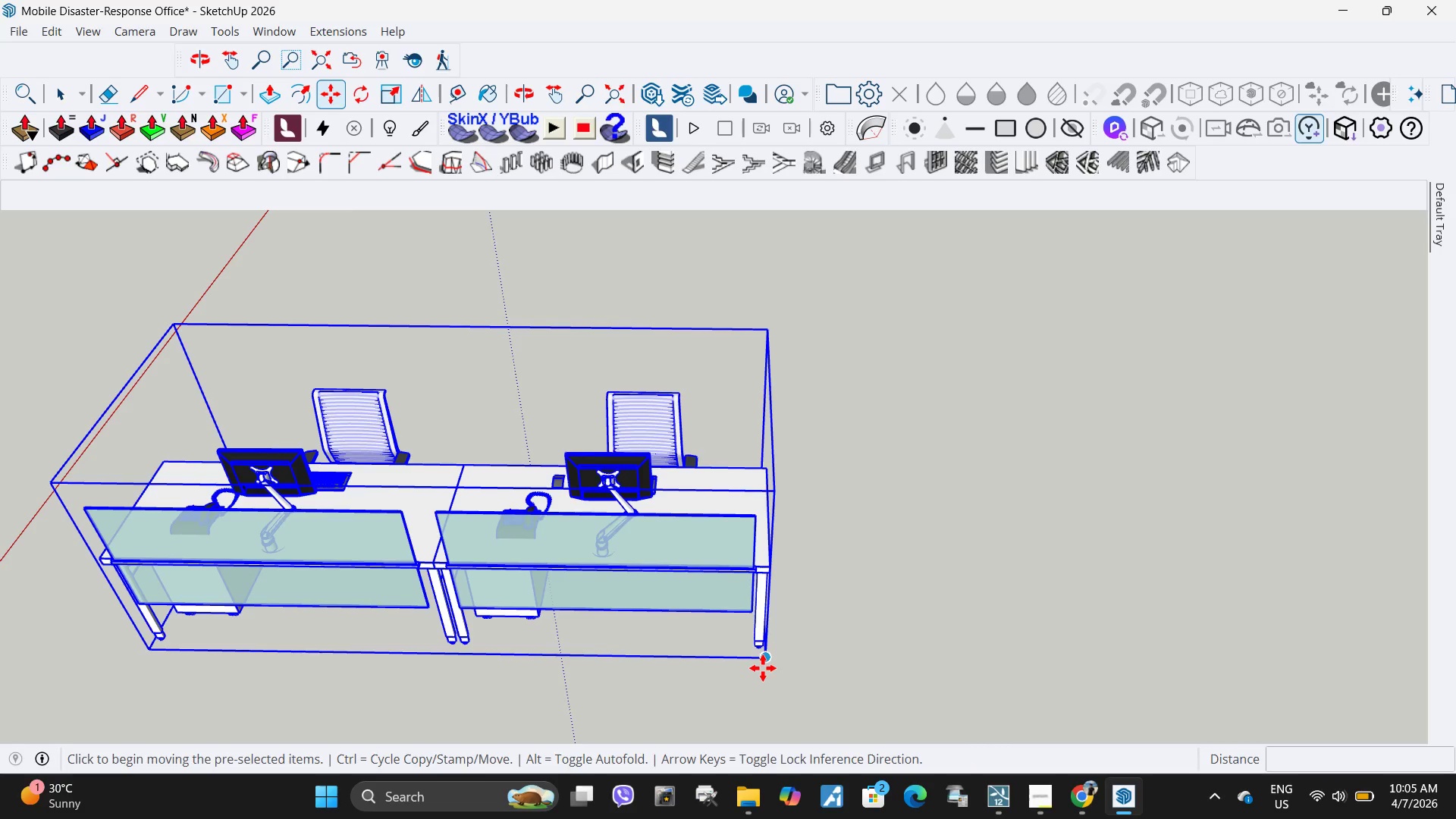 
double_click([763, 668])
 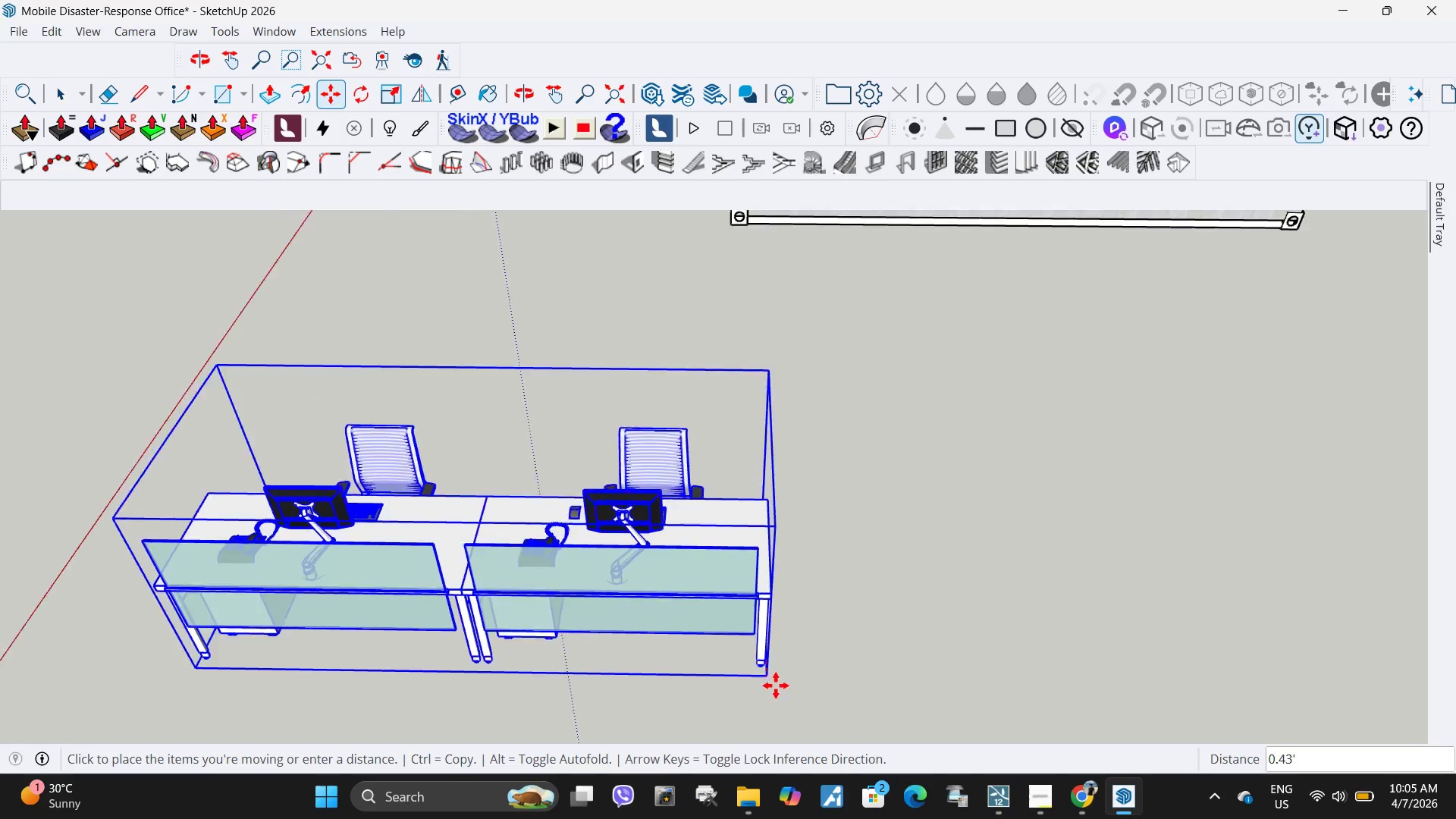 
scroll: coordinate [780, 699], scroll_direction: down, amount: 18.0
 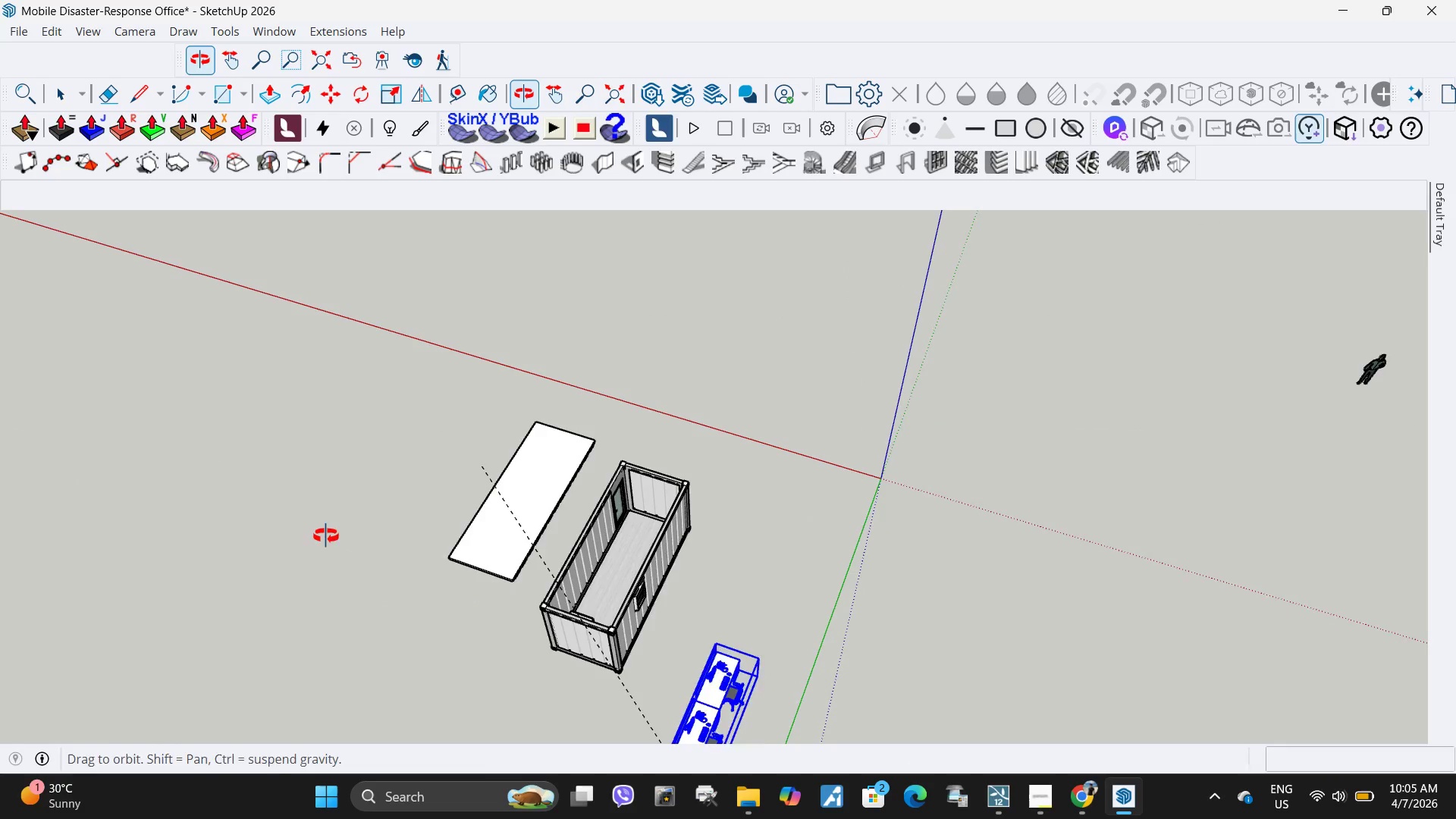 
scroll: coordinate [465, 566], scroll_direction: up, amount: 31.0
 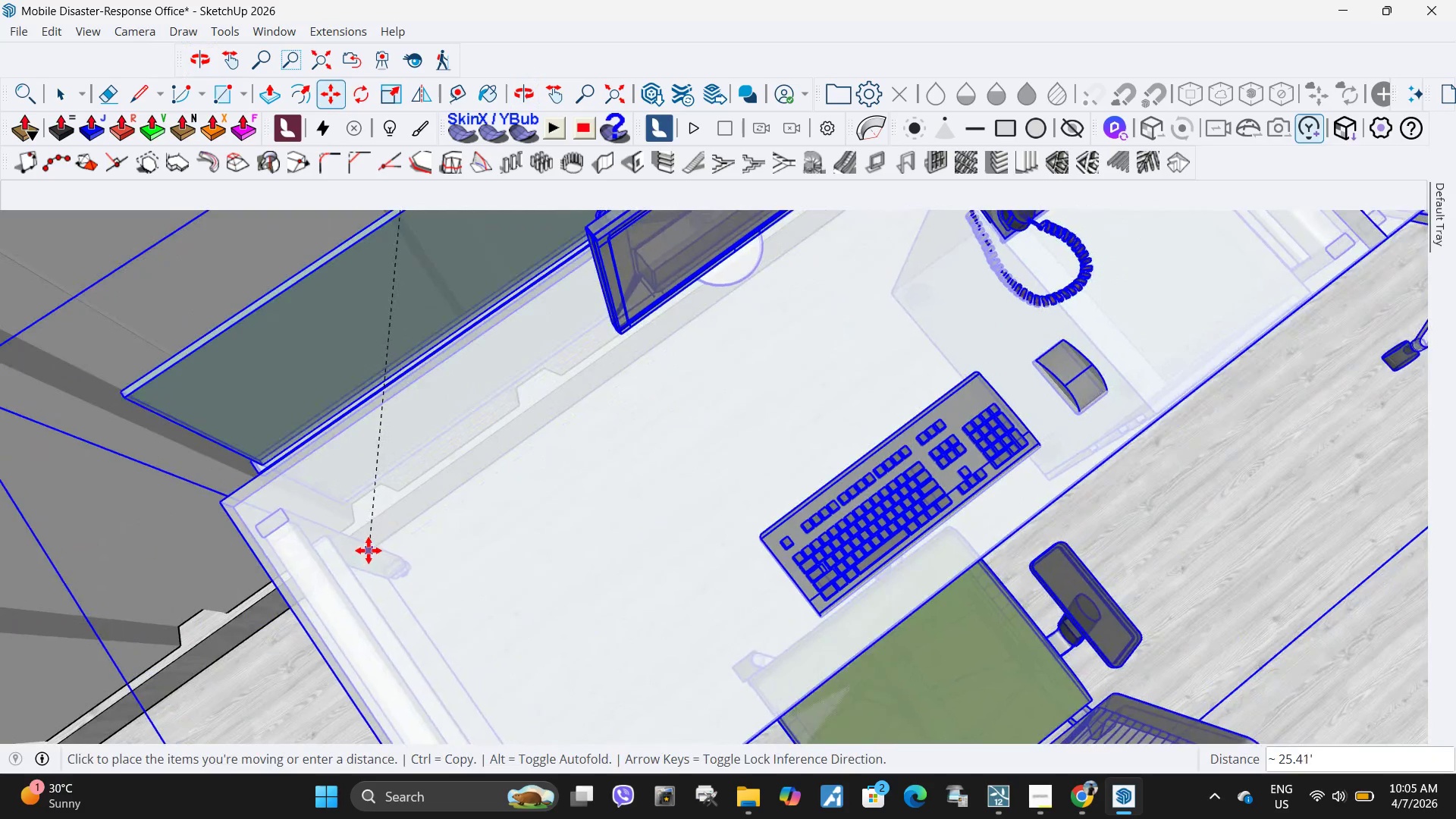 
left_click([369, 551])
 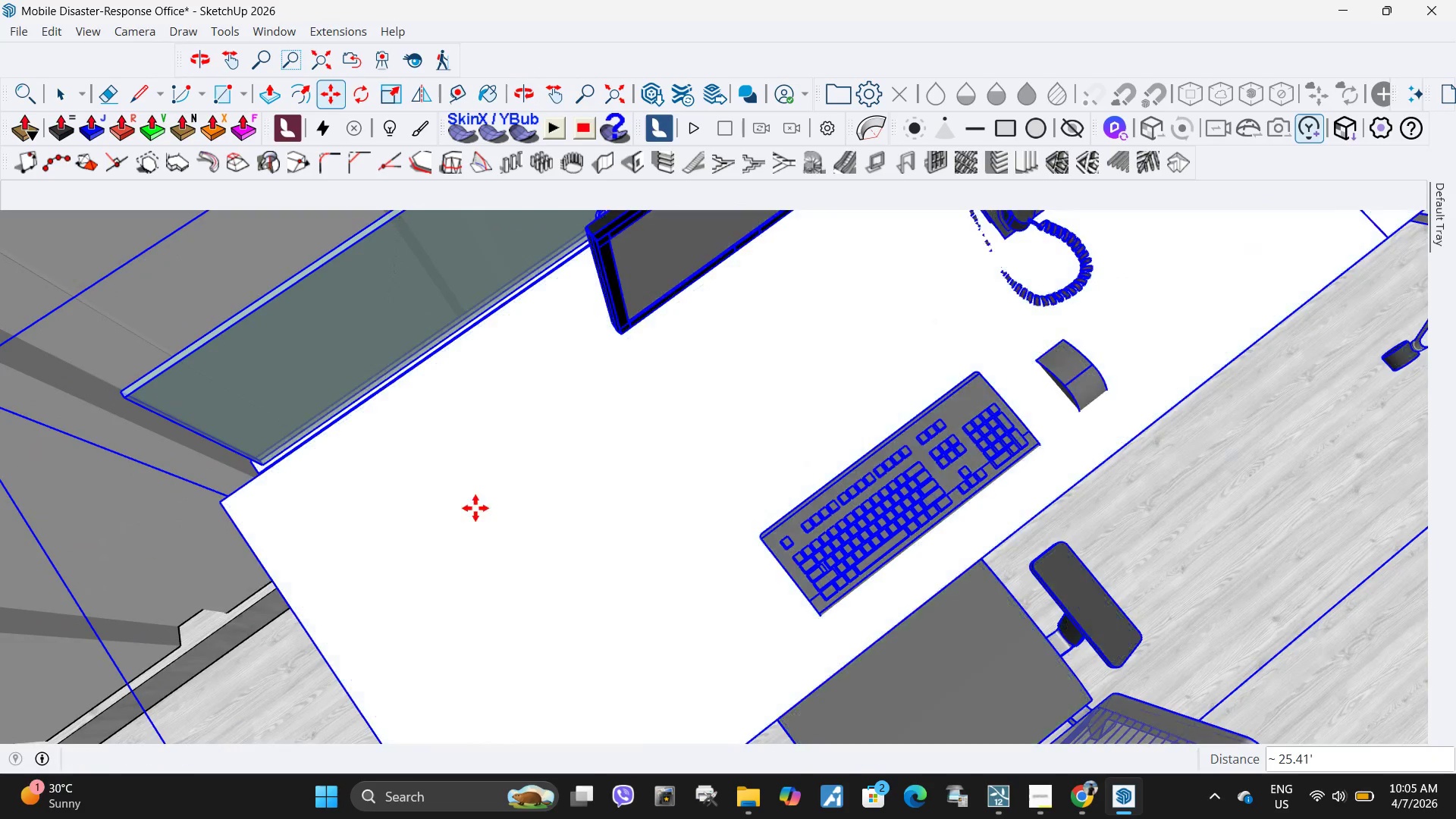 
scroll: coordinate [547, 460], scroll_direction: down, amount: 19.0
 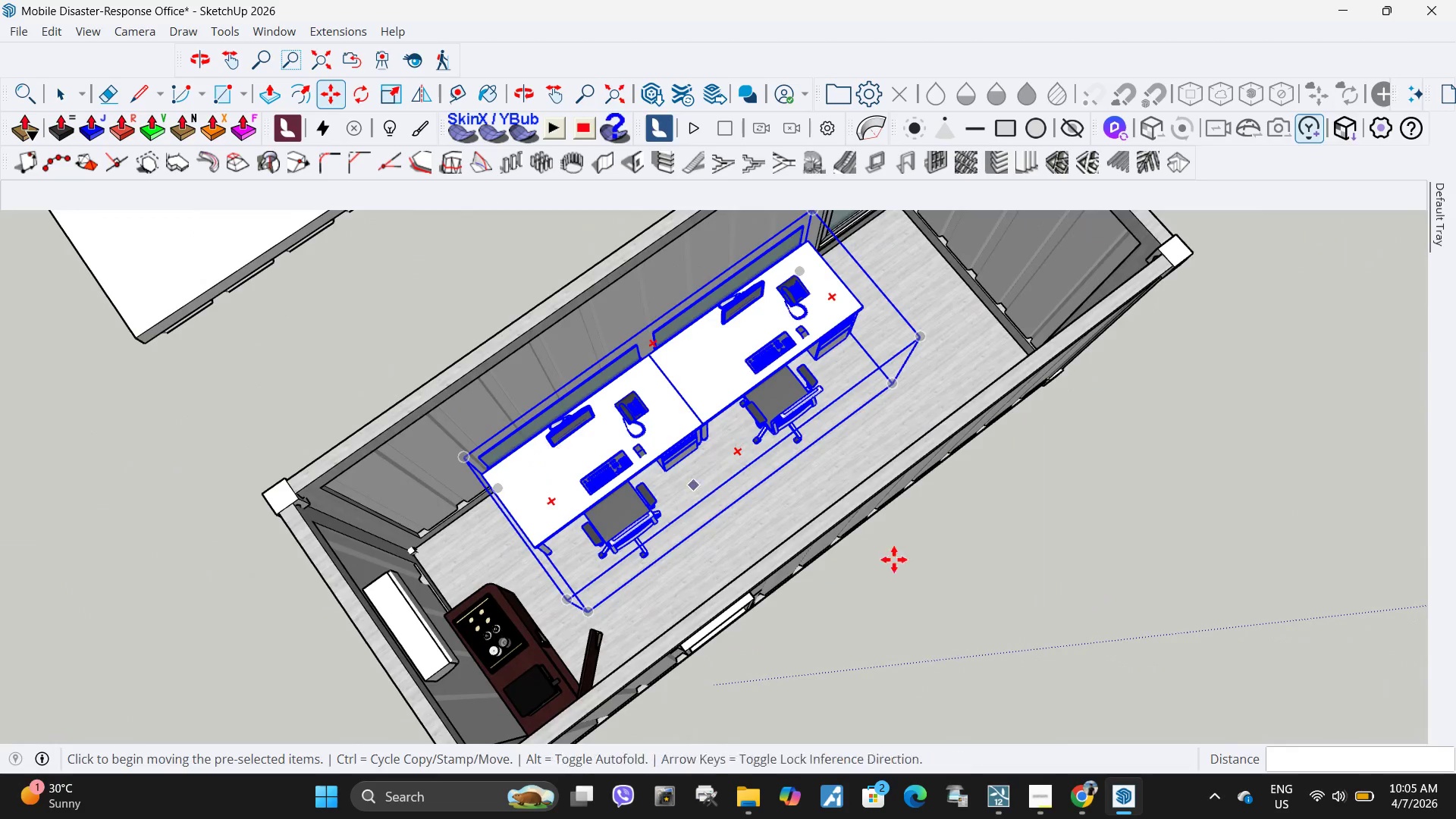 
key(Space)
 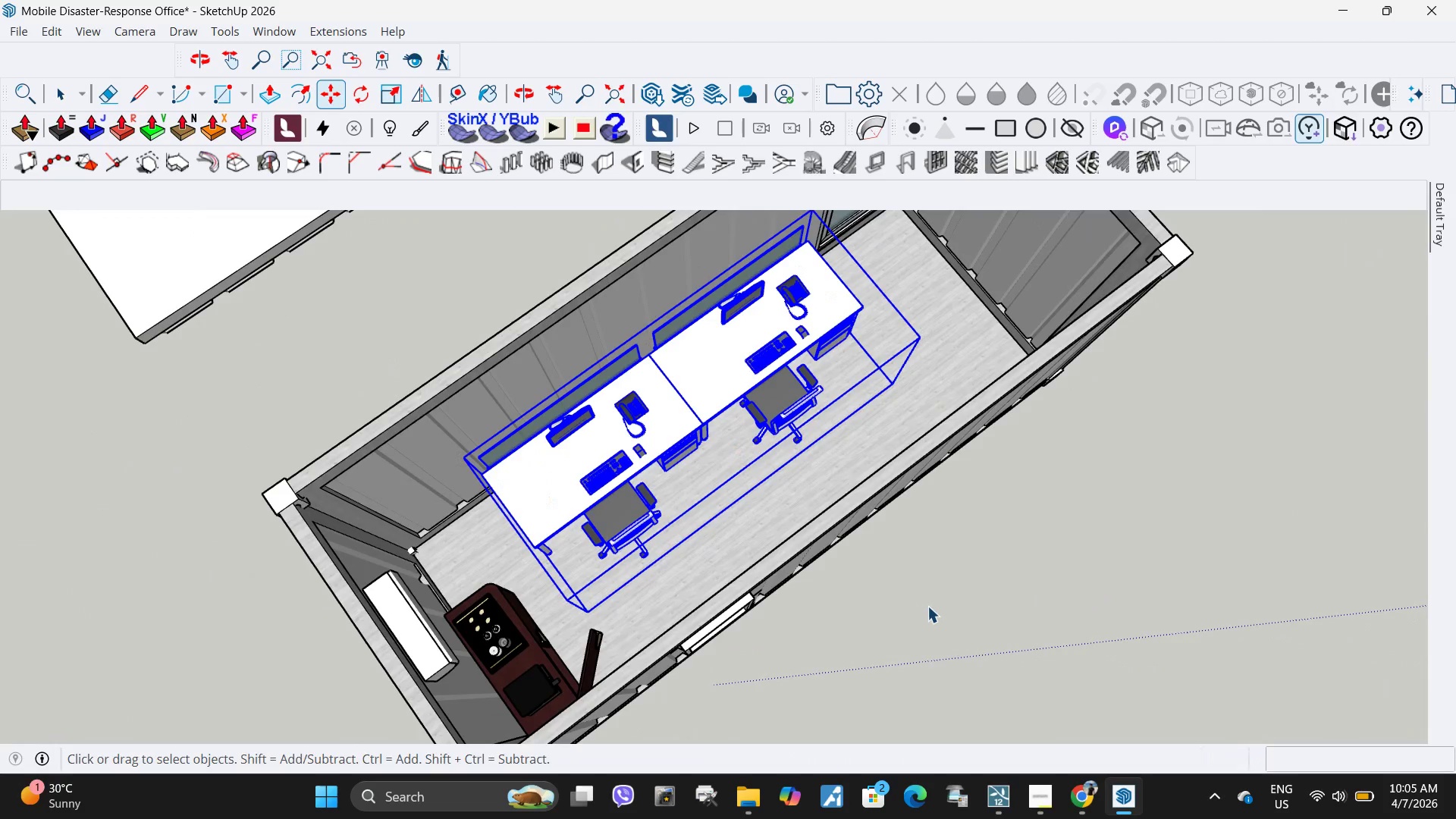 
left_click([927, 606])
 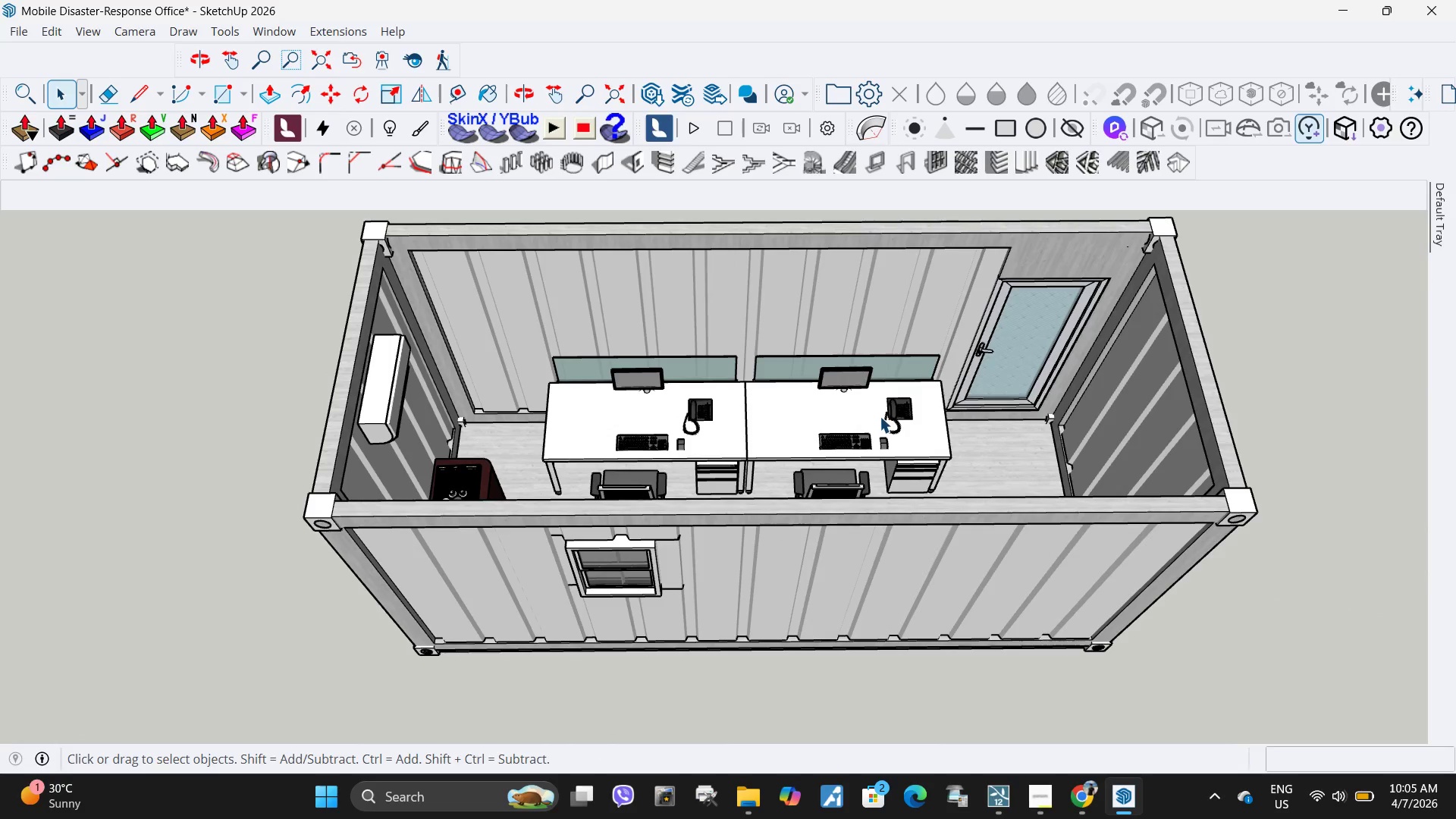 
left_click([911, 430])
 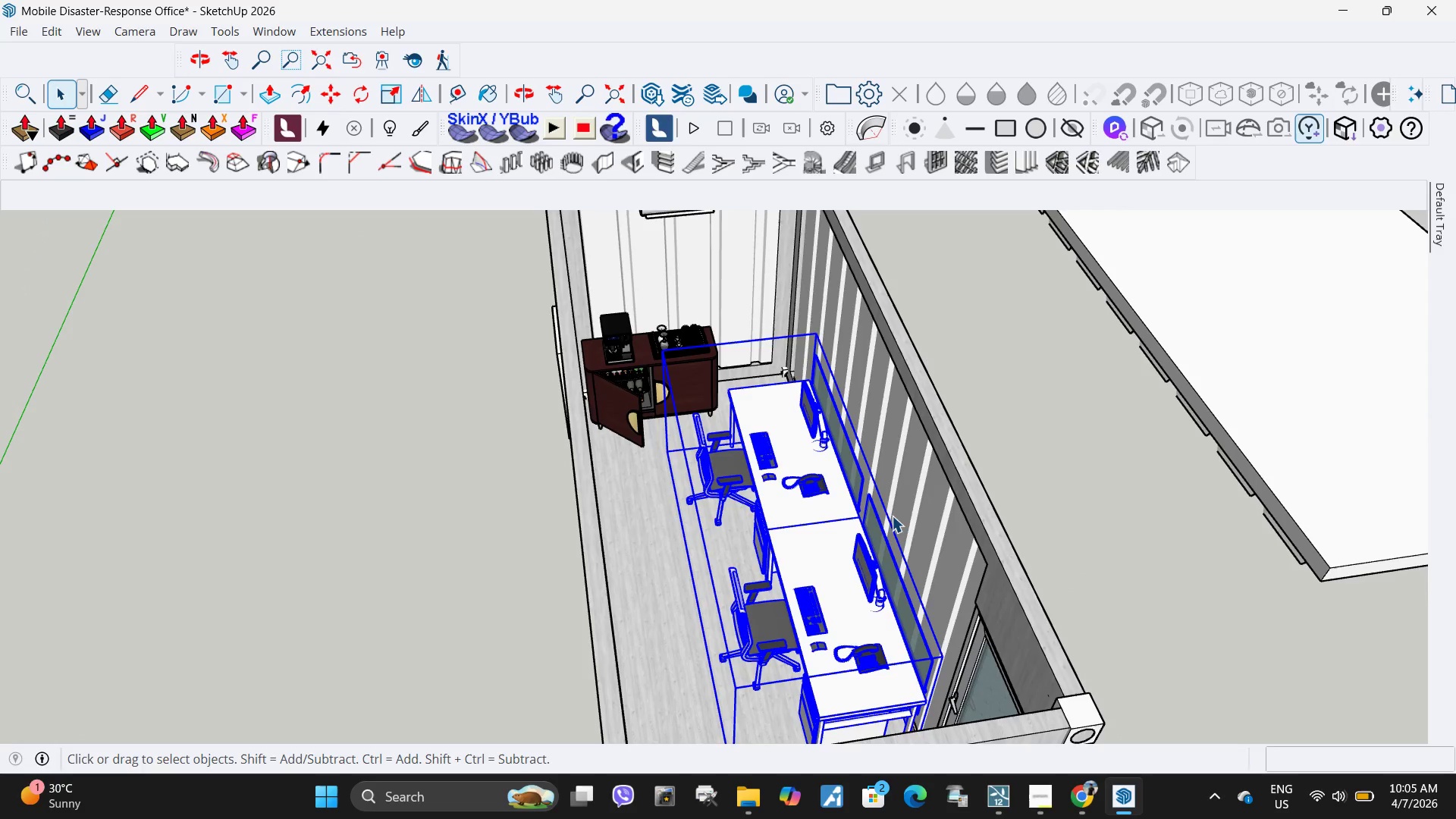 
left_click([1114, 481])
 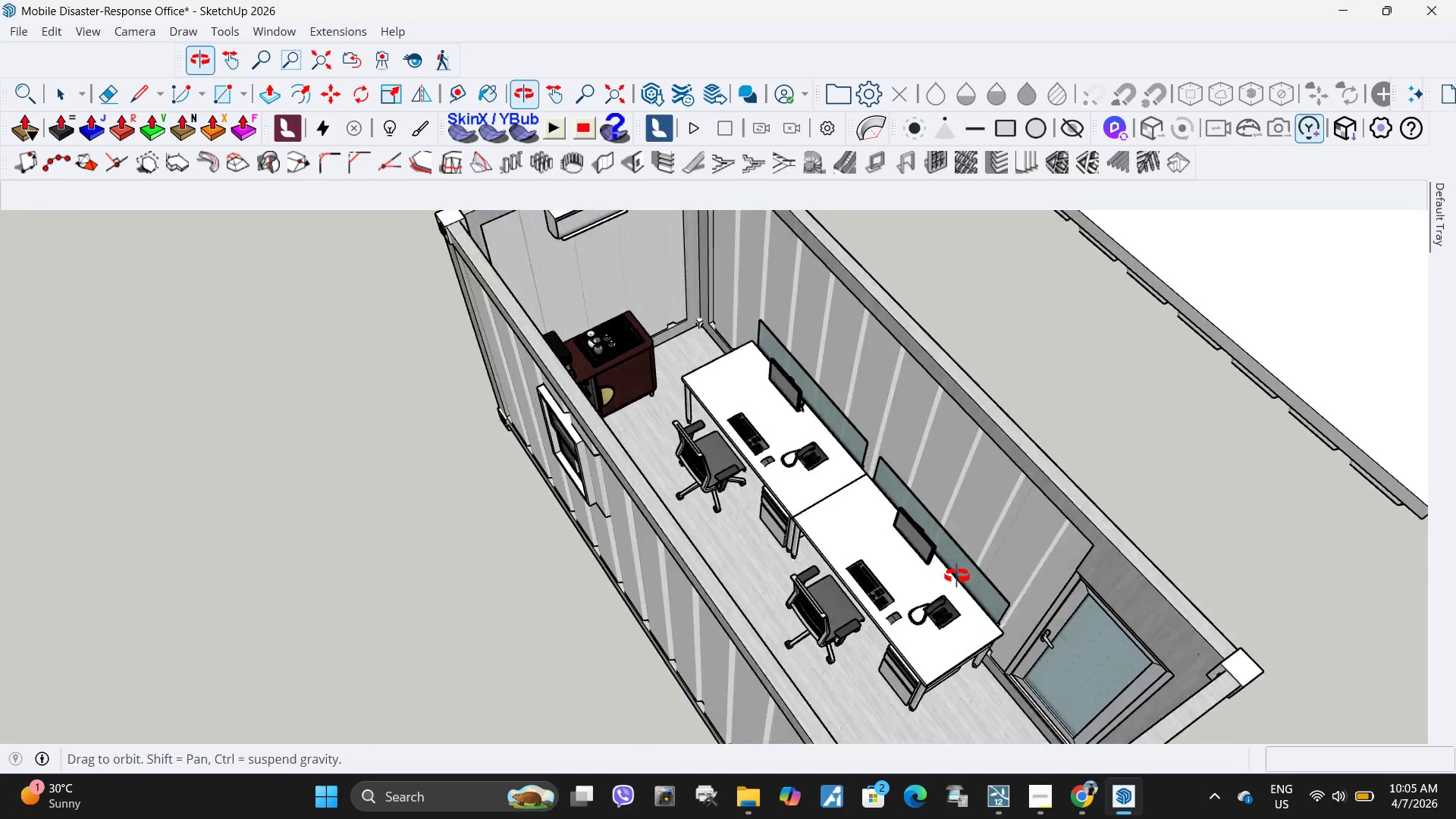 
scroll: coordinate [974, 554], scroll_direction: up, amount: 4.0
 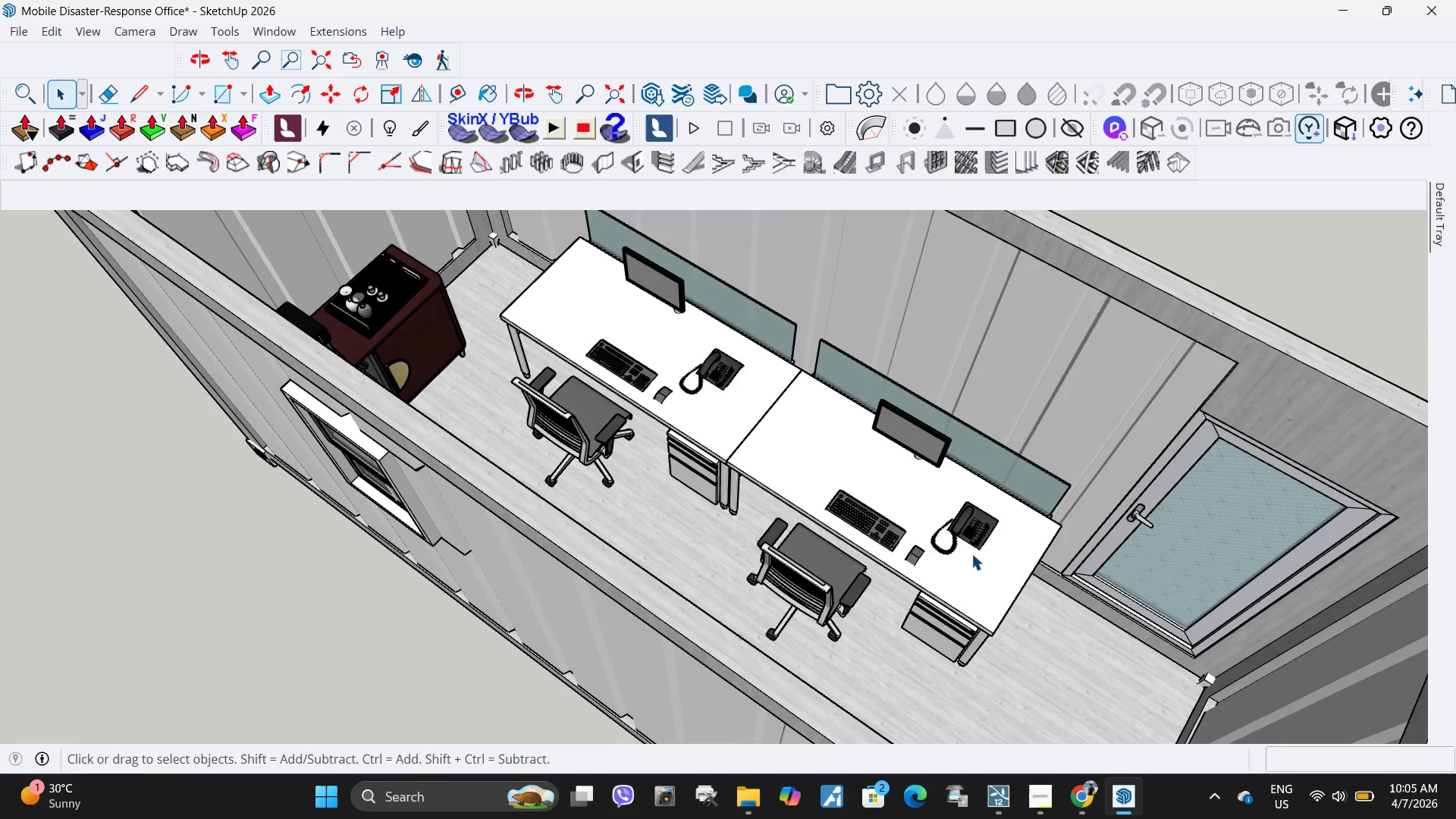 
left_click([971, 554])
 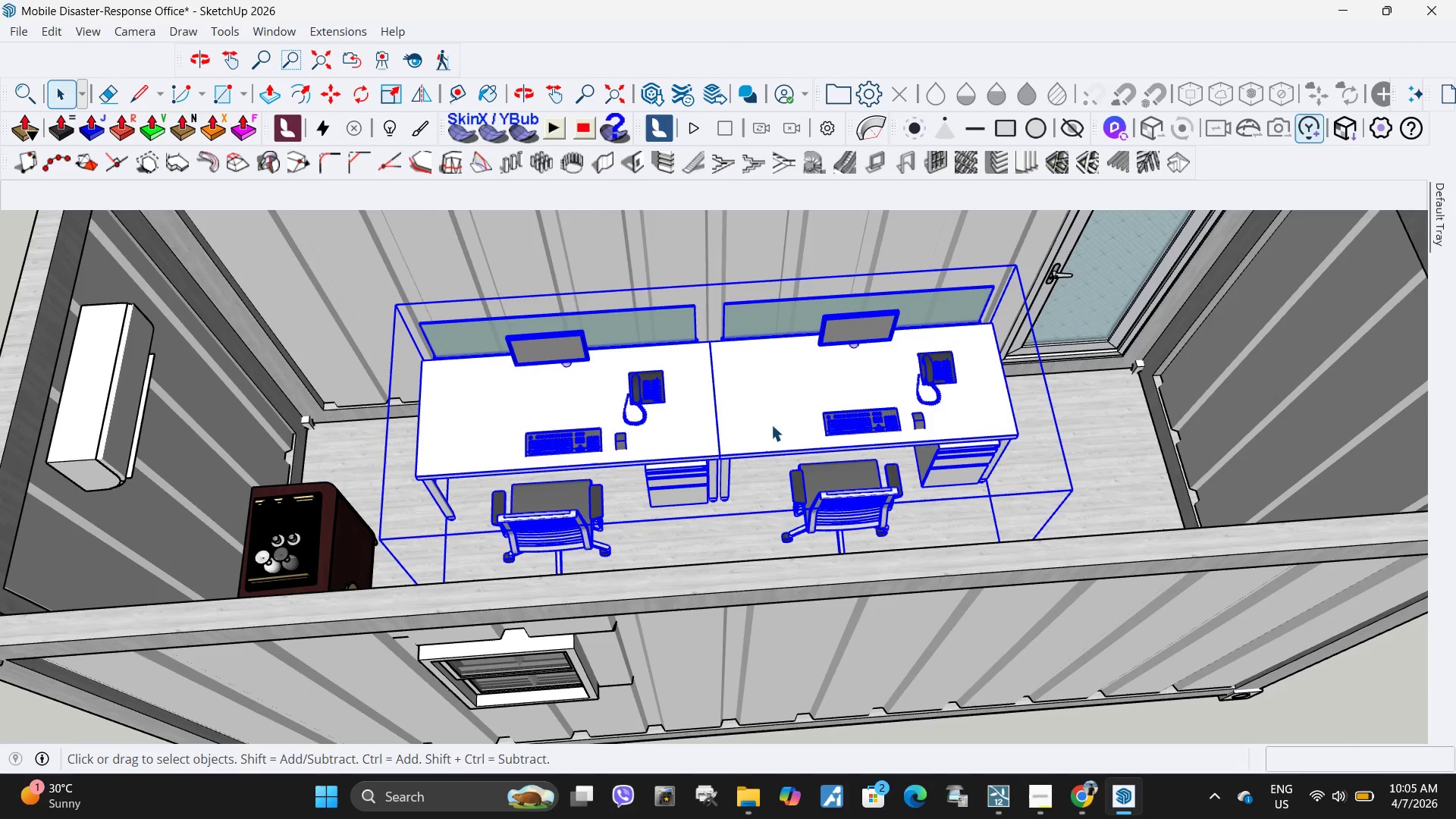 
wait(5.98)
 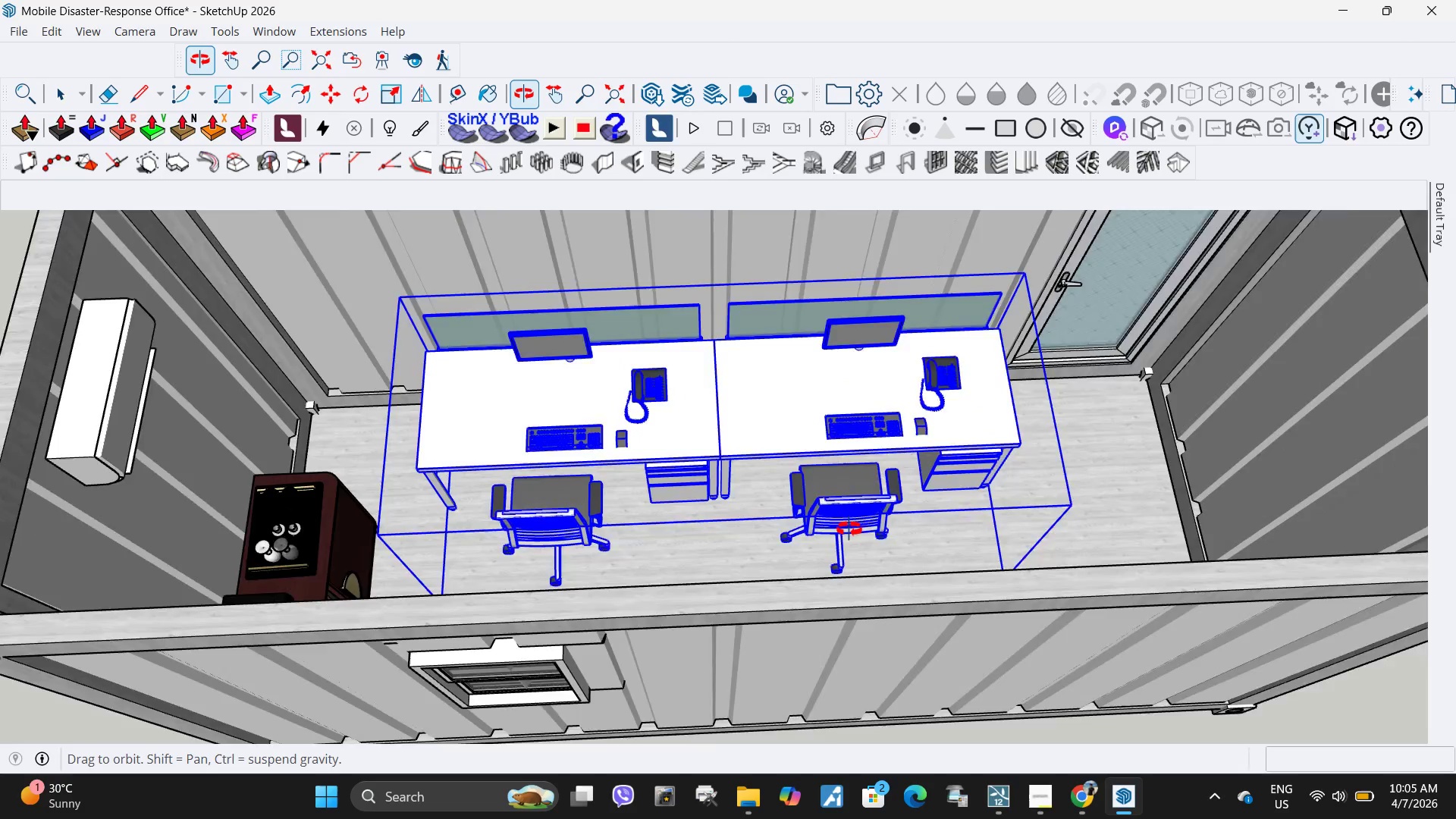 
double_click([704, 427])
 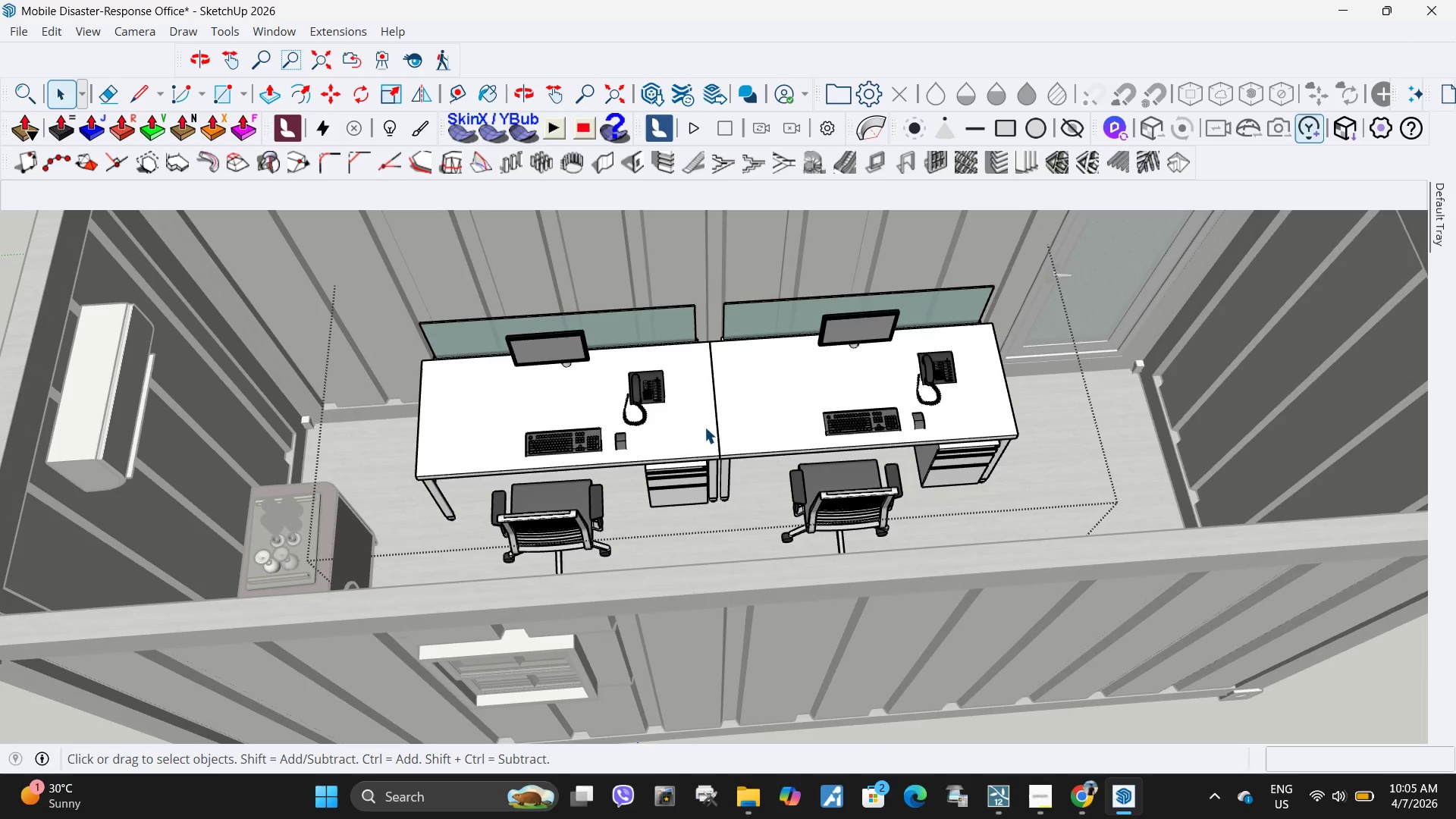 
triple_click([704, 427])
 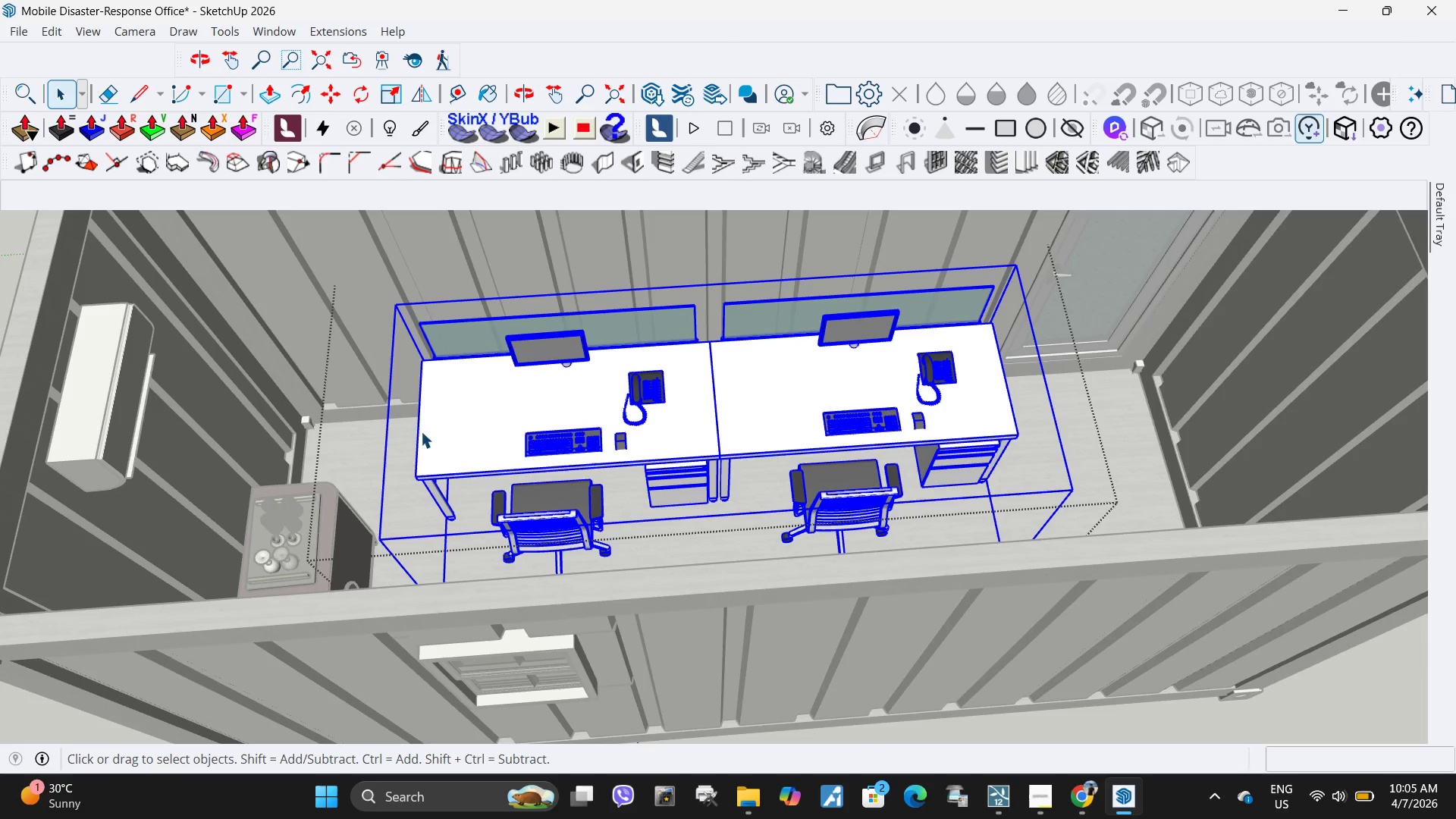 
left_click([467, 444])
 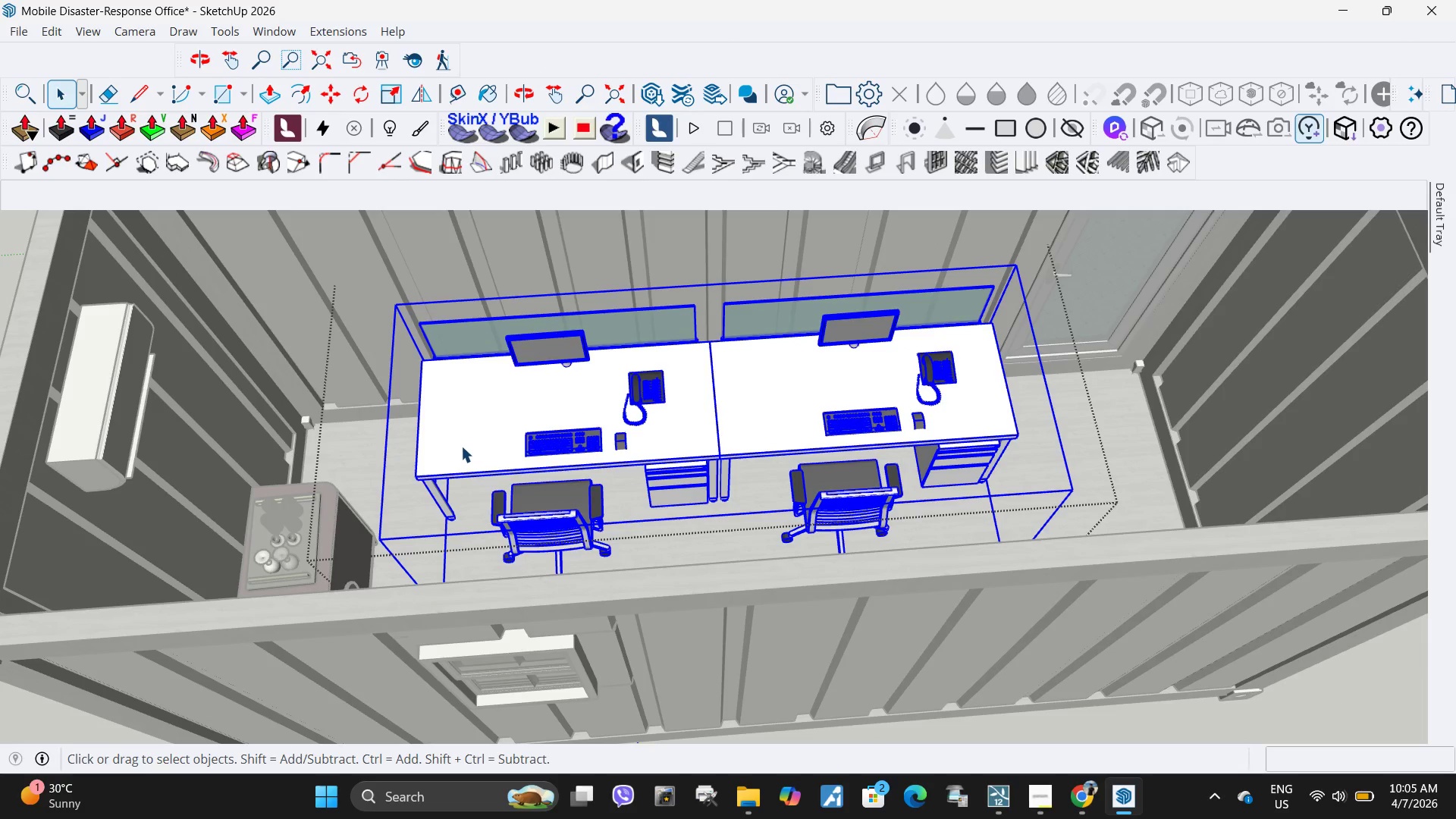 
key(Escape)
 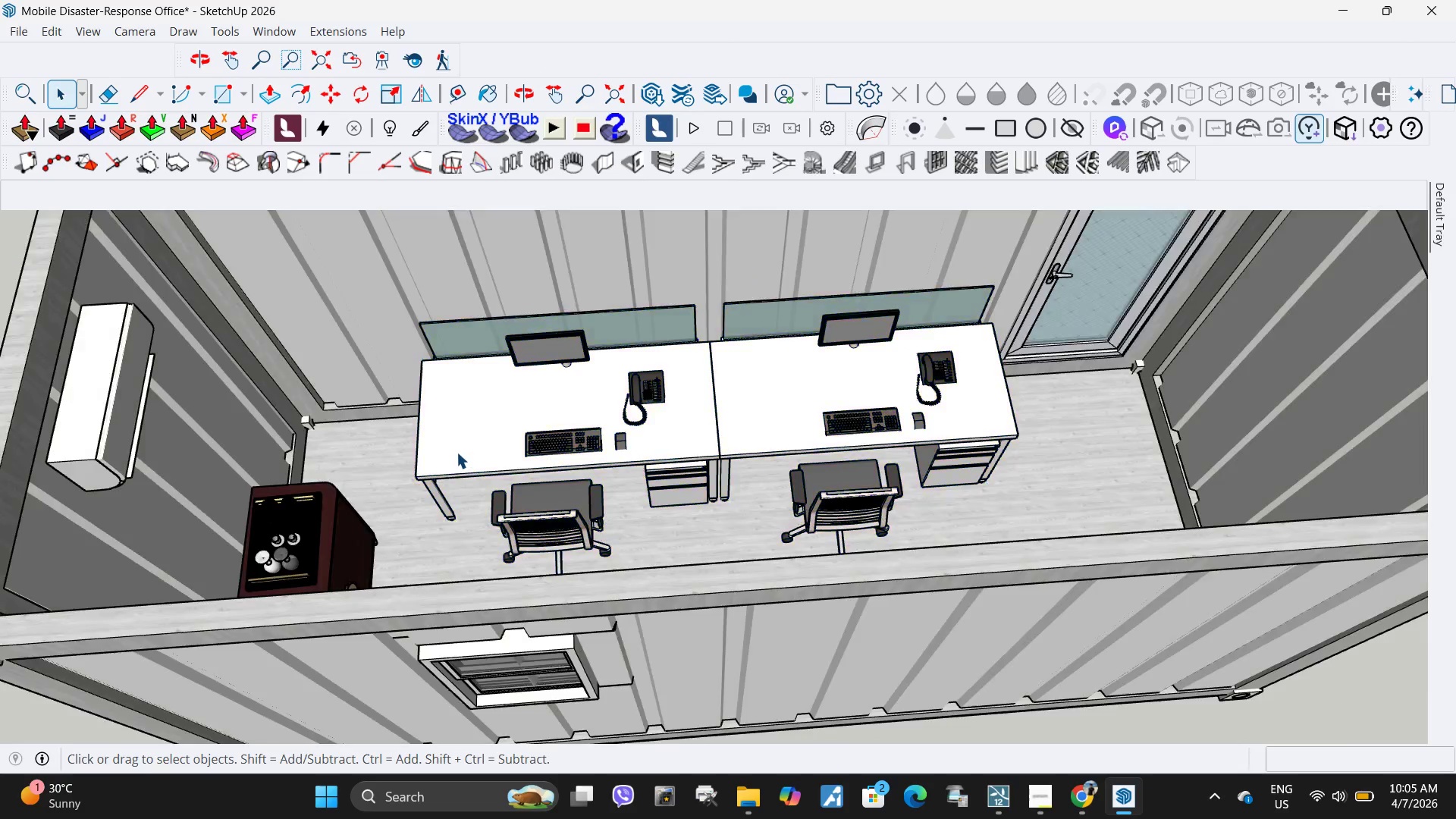 
left_click([455, 453])
 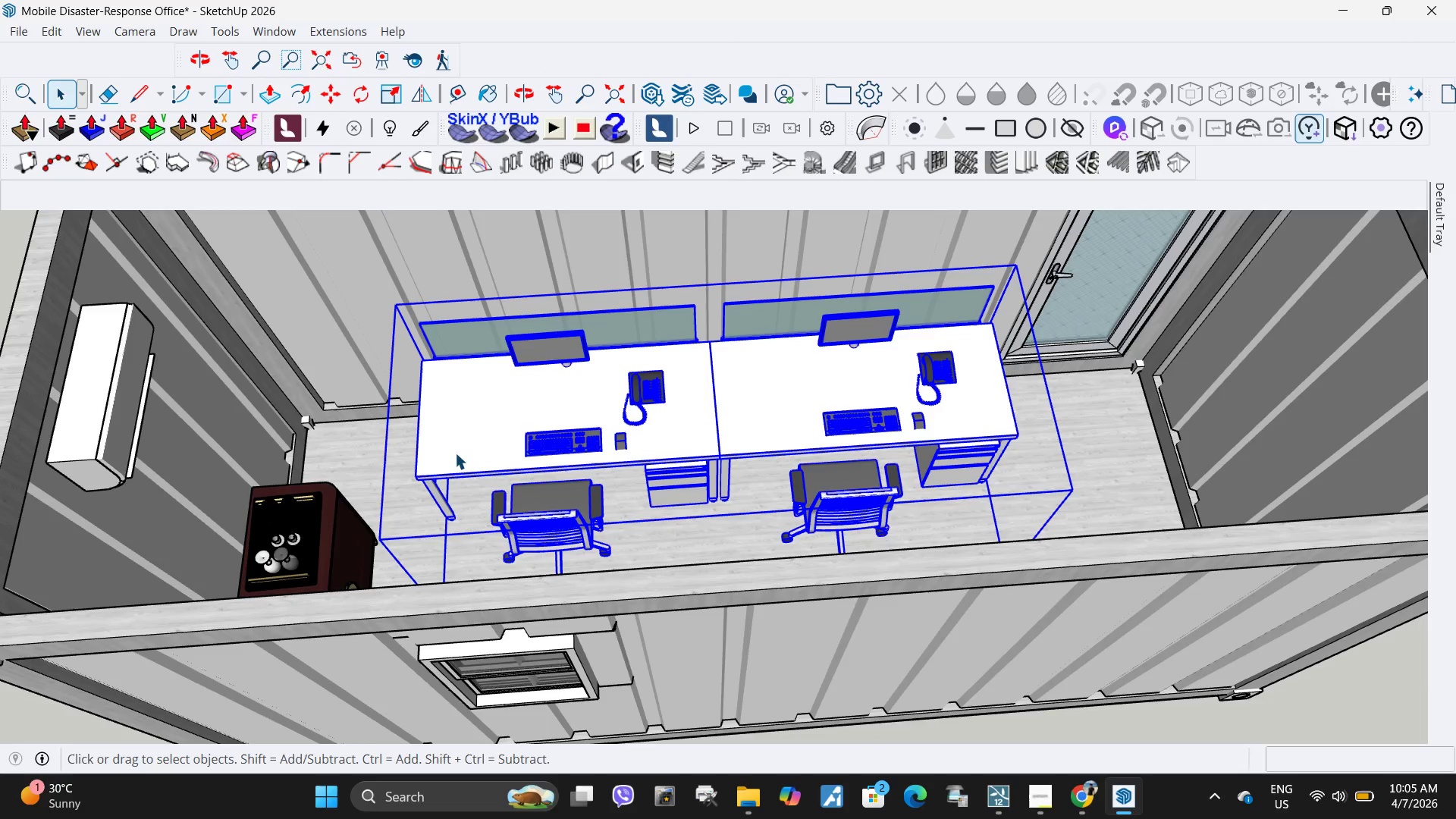 
double_click([453, 453])
 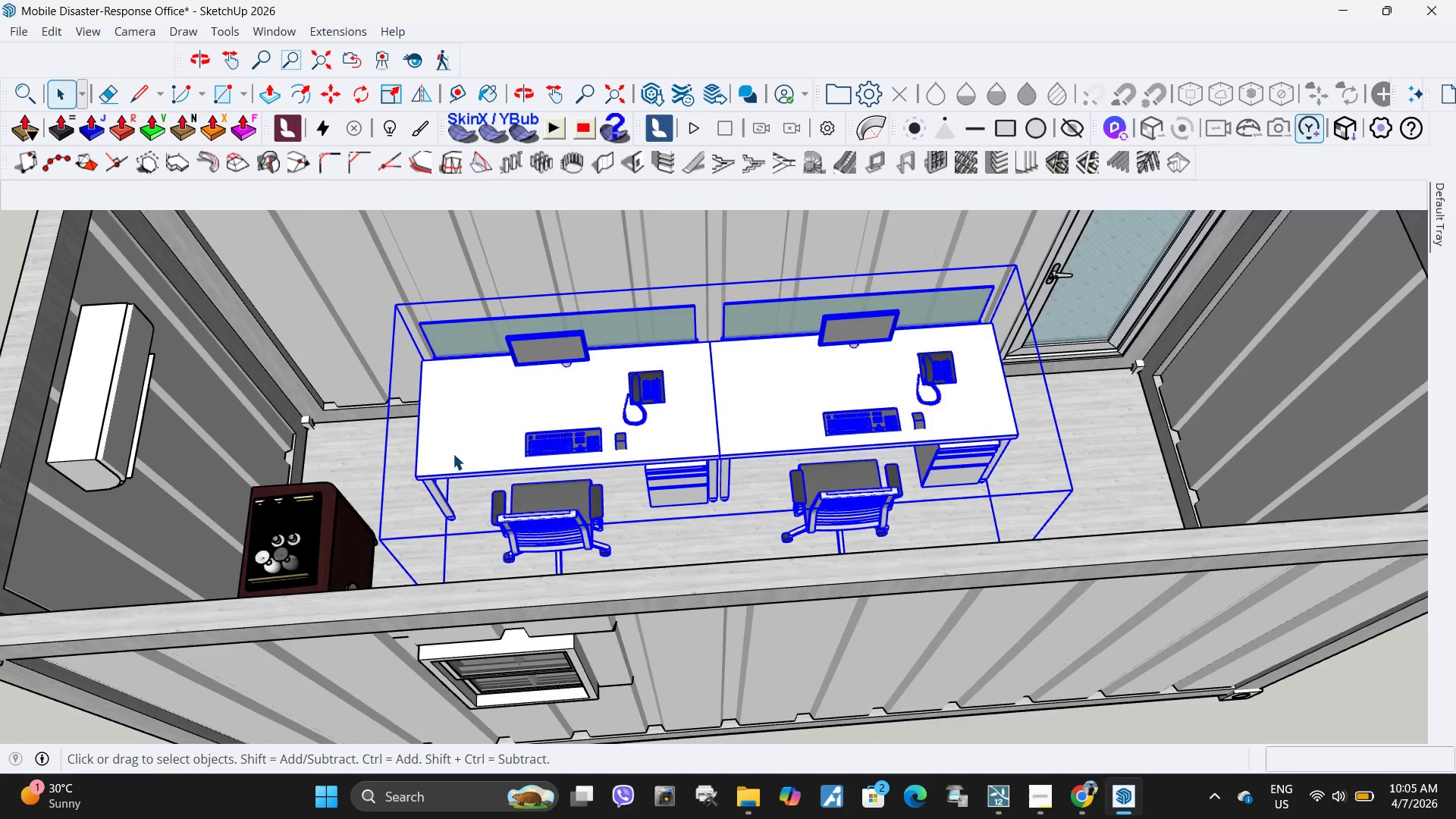 
triple_click([453, 453])
 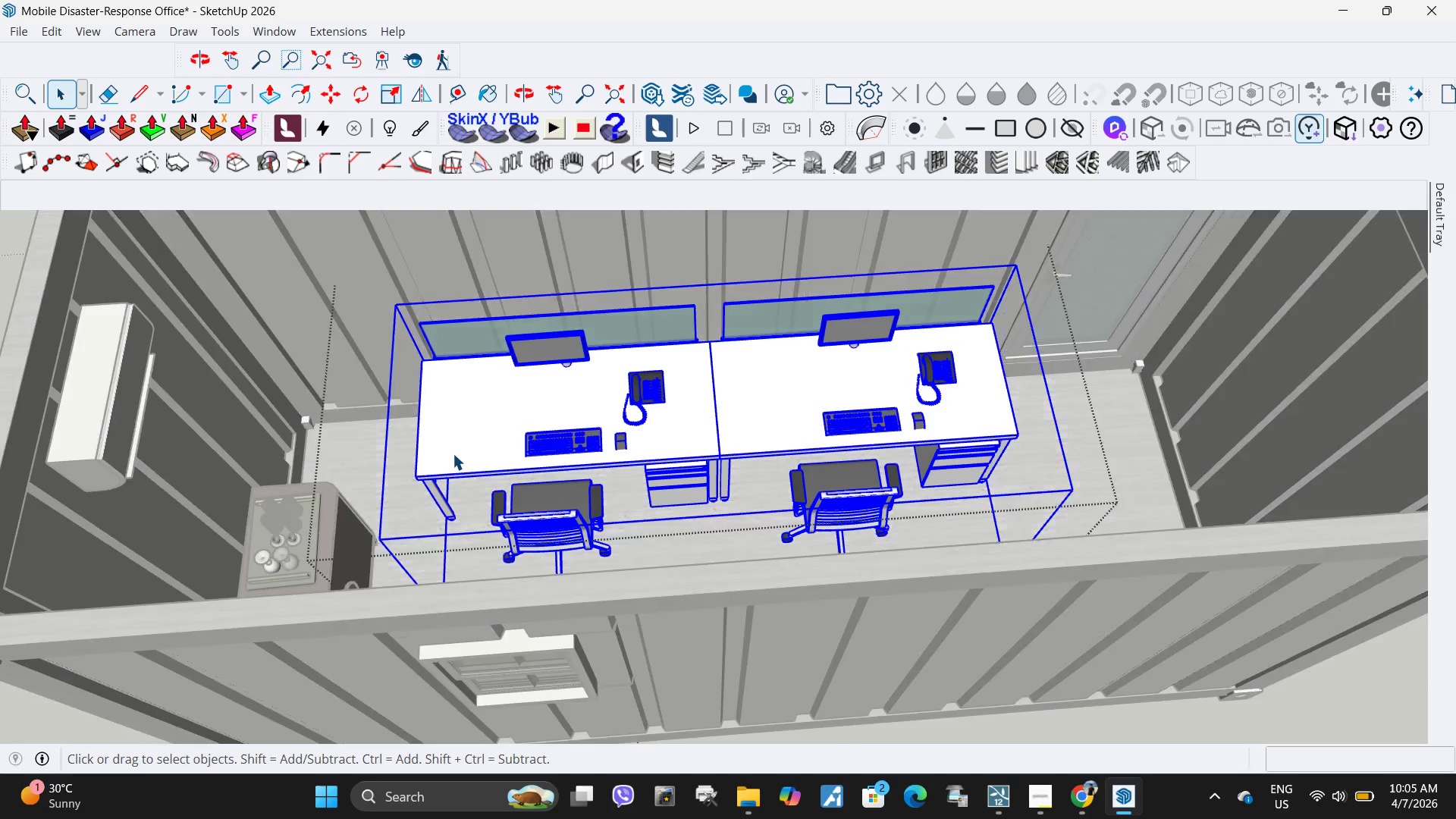 
triple_click([453, 453])
 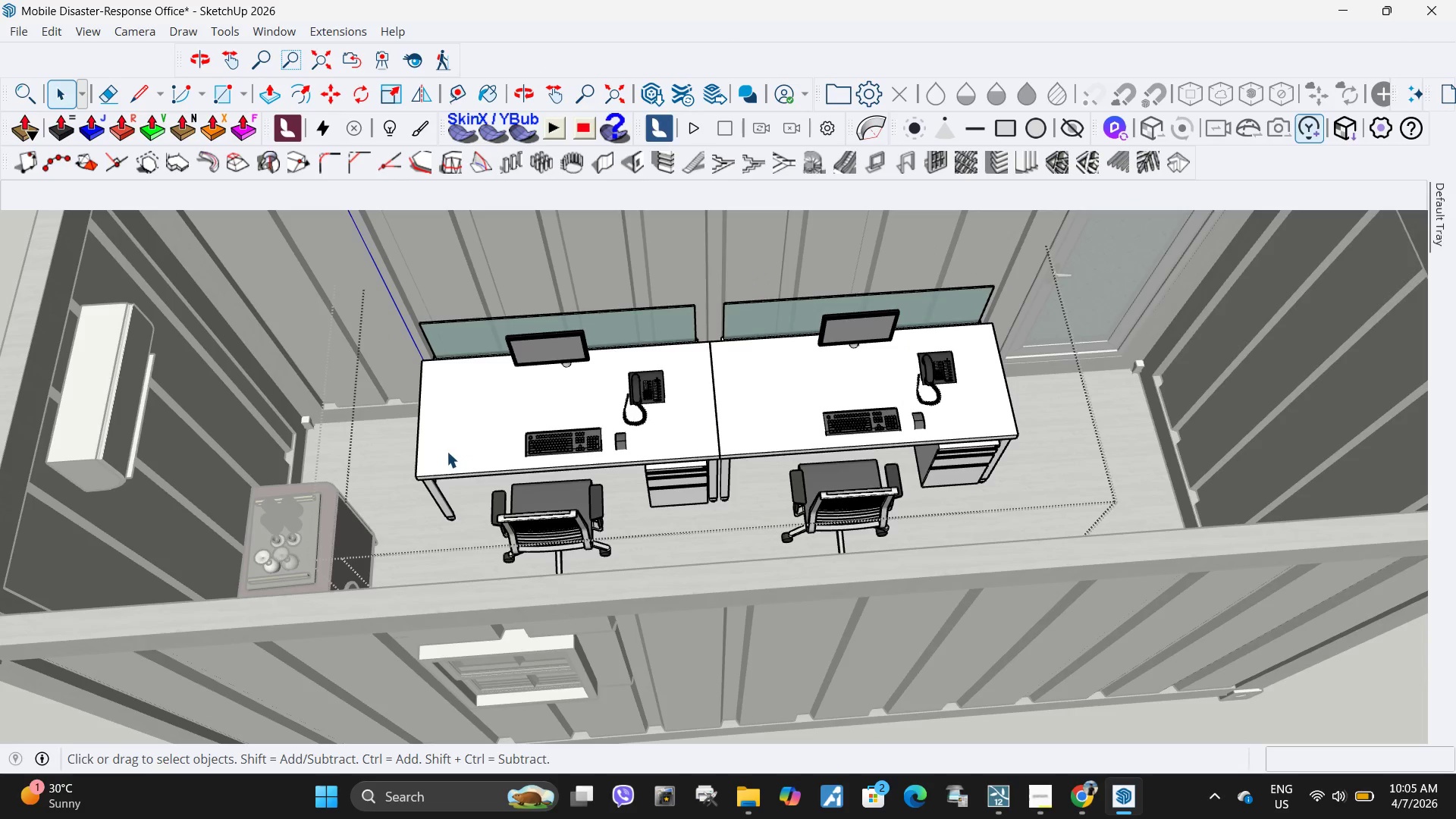 
triple_click([446, 451])
 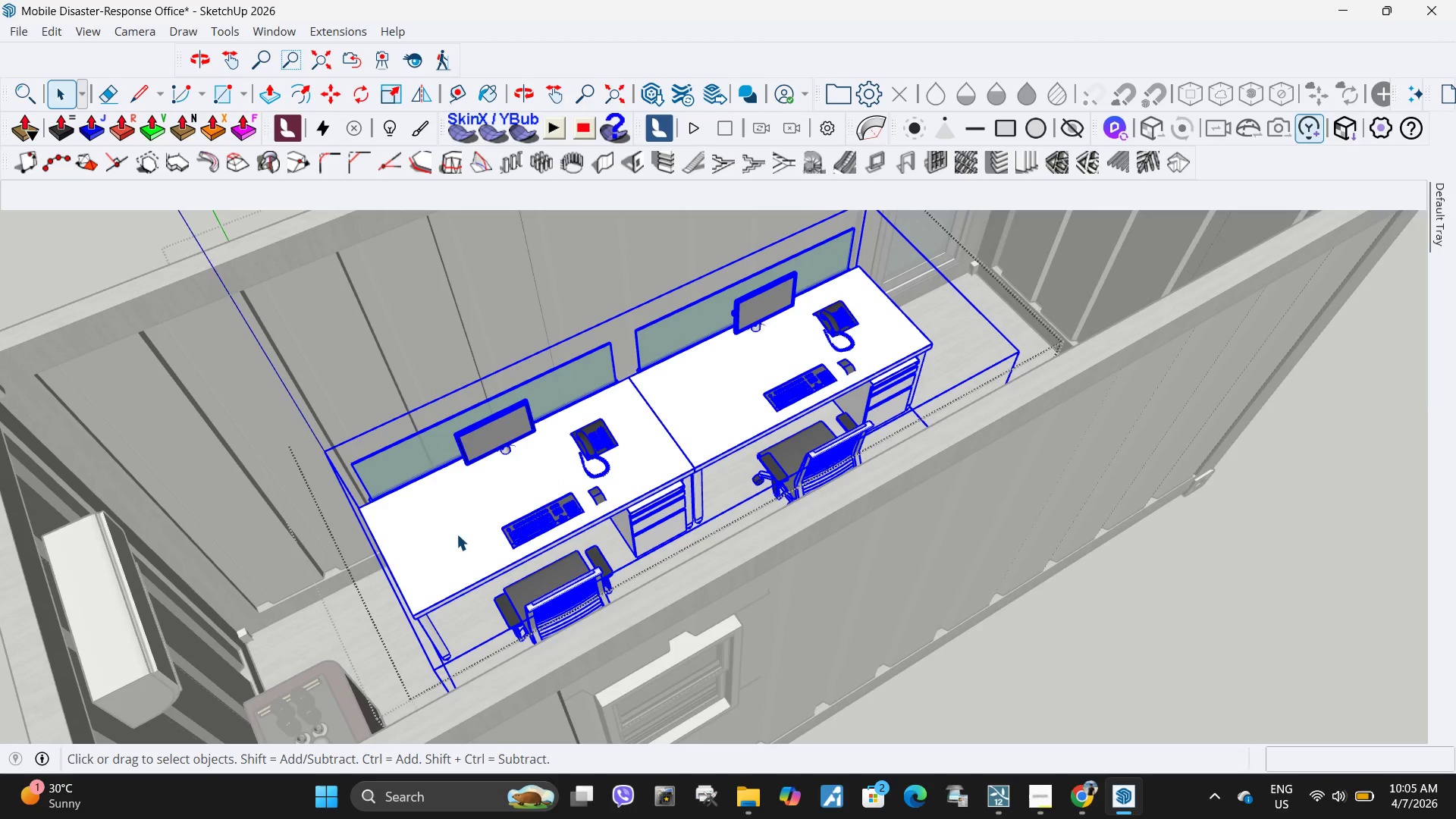 
double_click([456, 534])
 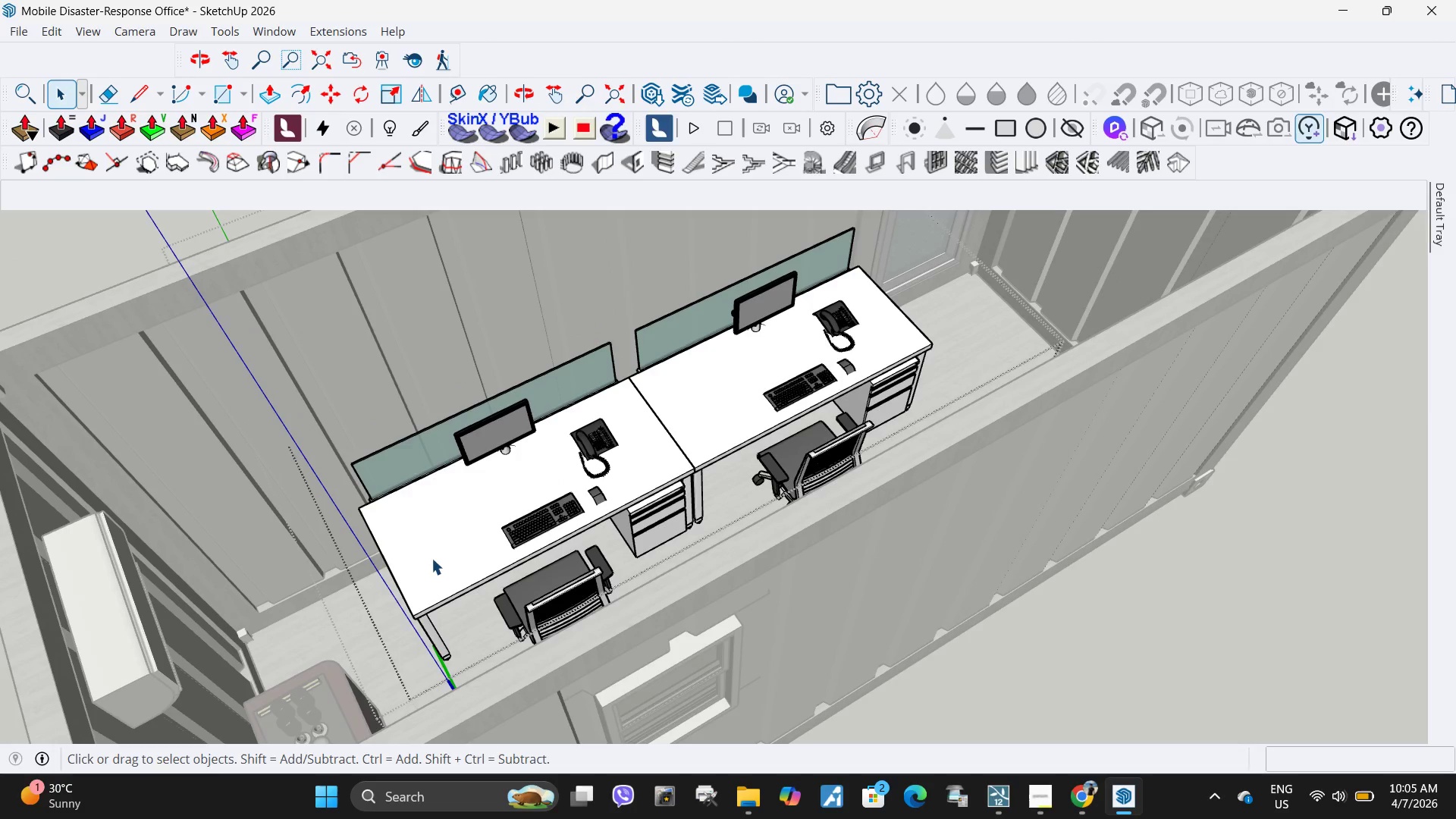 
triple_click([431, 558])
 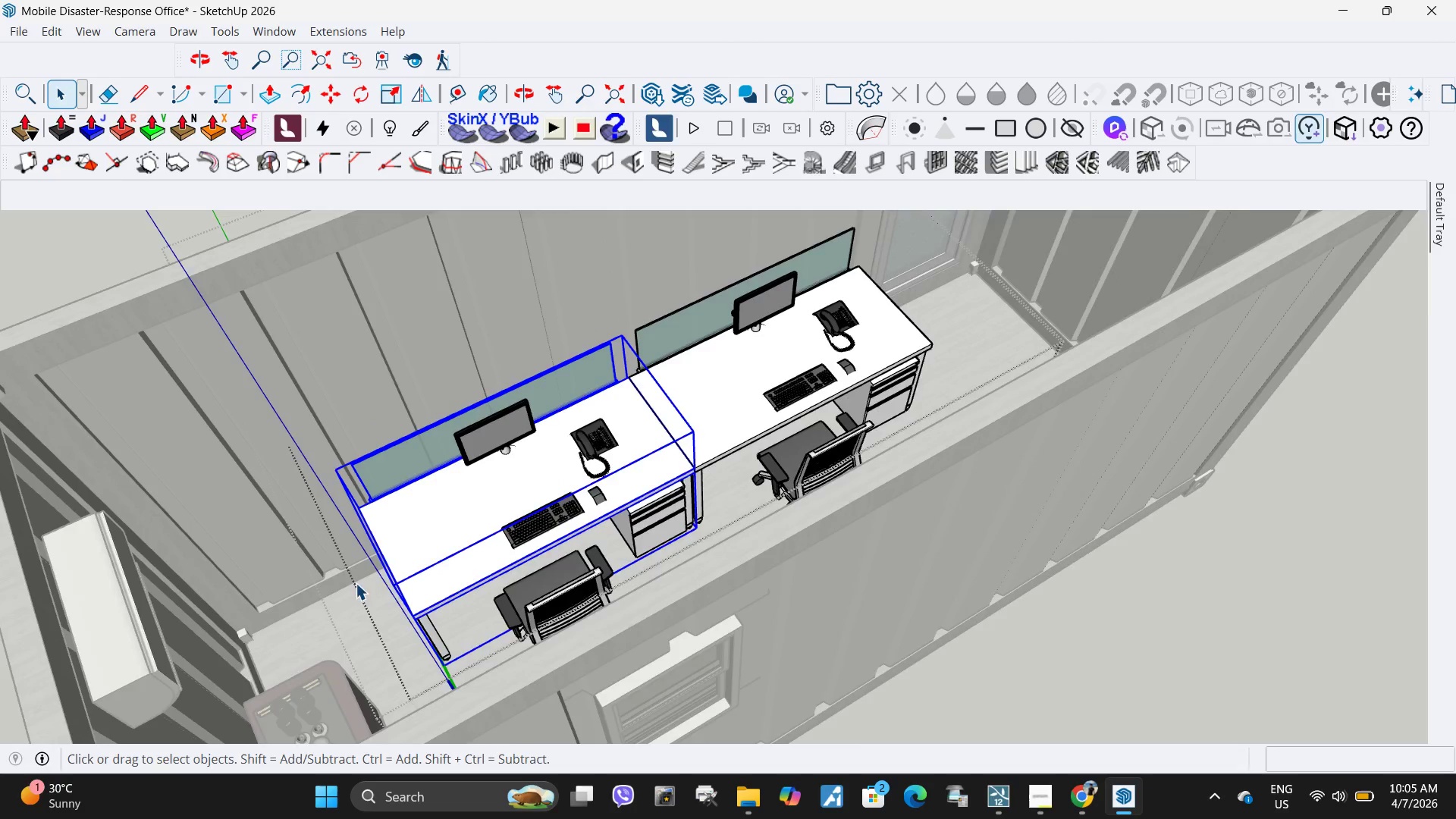 
scroll: coordinate [354, 599], scroll_direction: up, amount: 8.0
 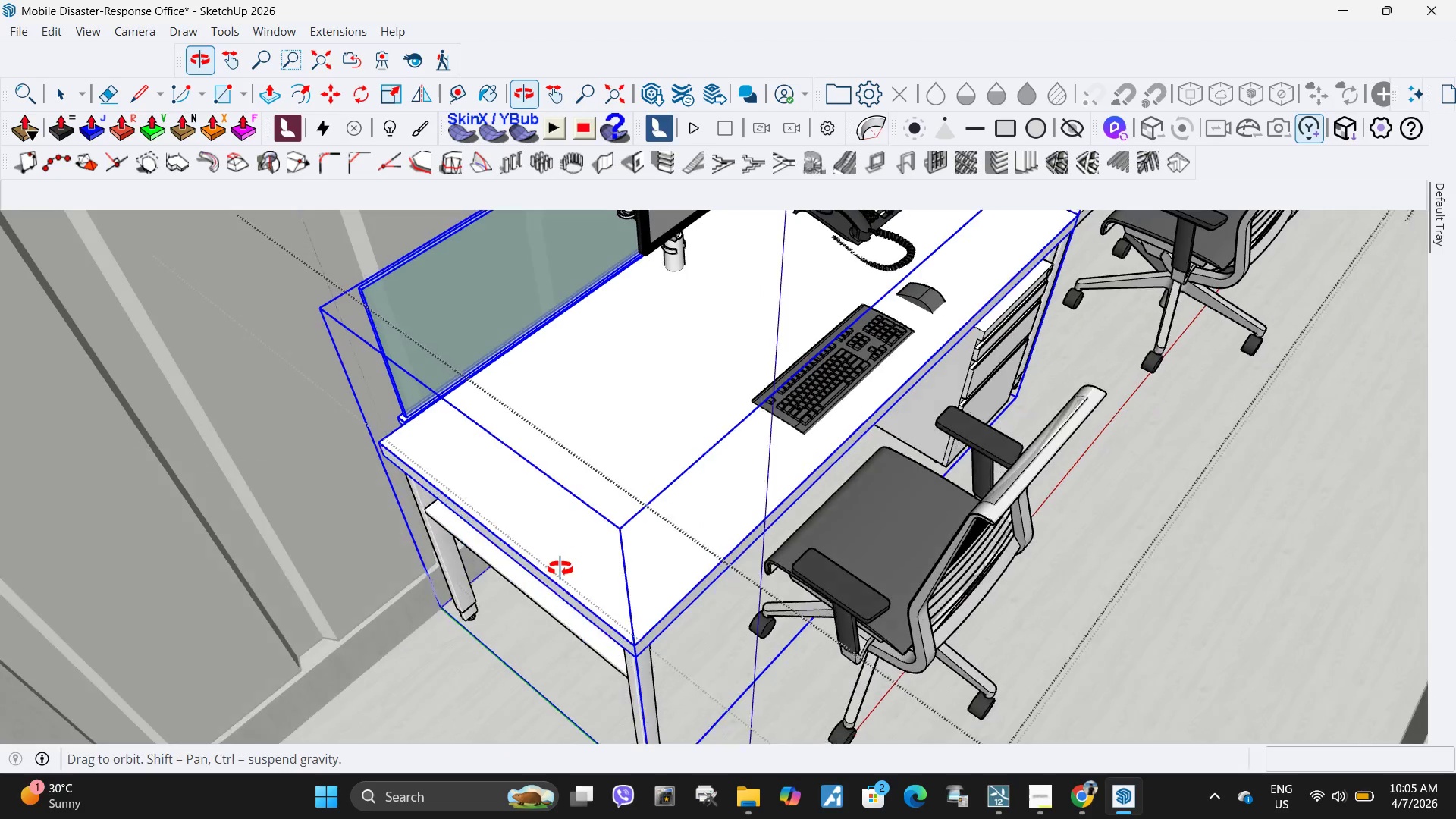 
type(ws)
 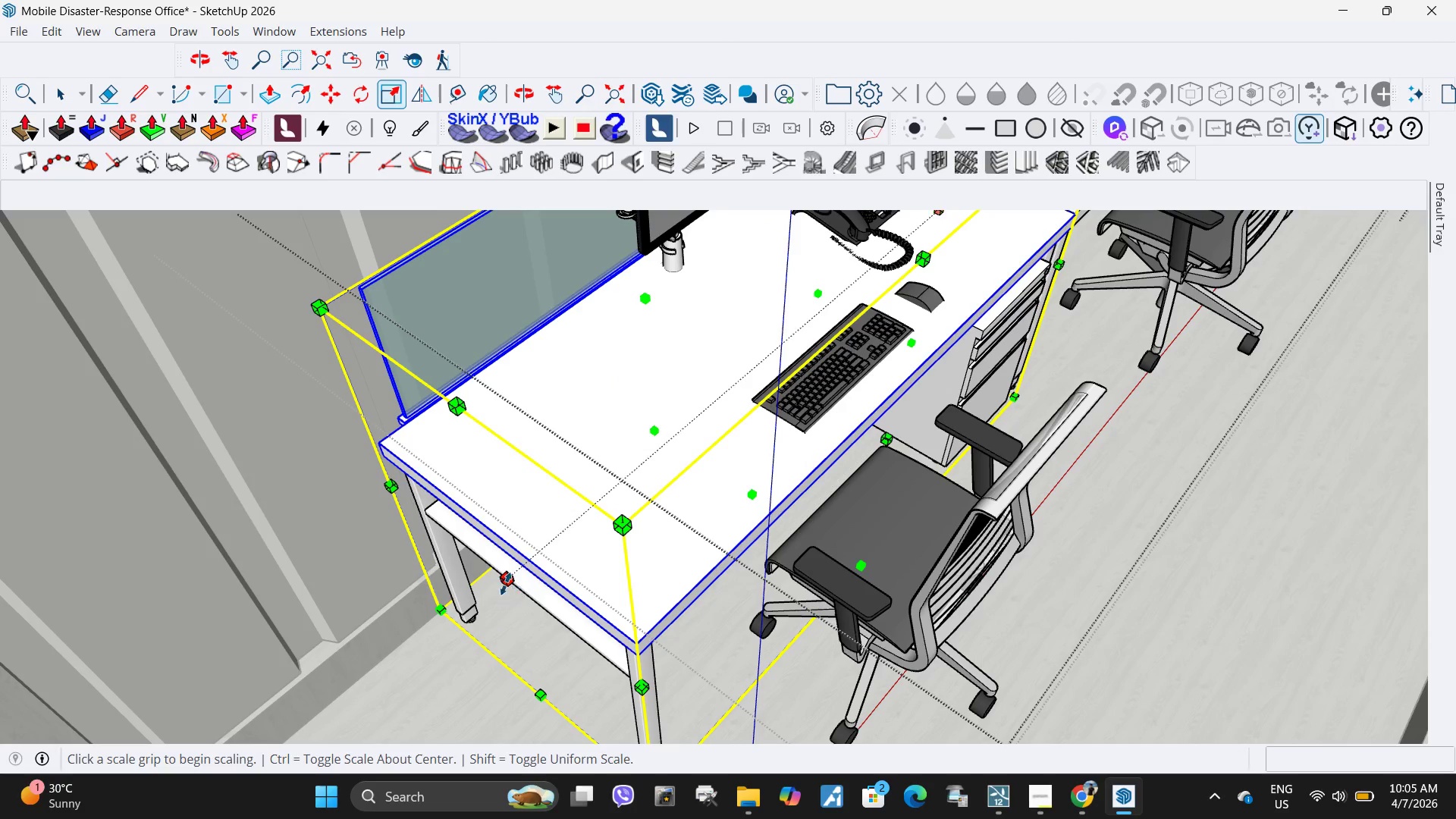 
left_click([506, 584])
 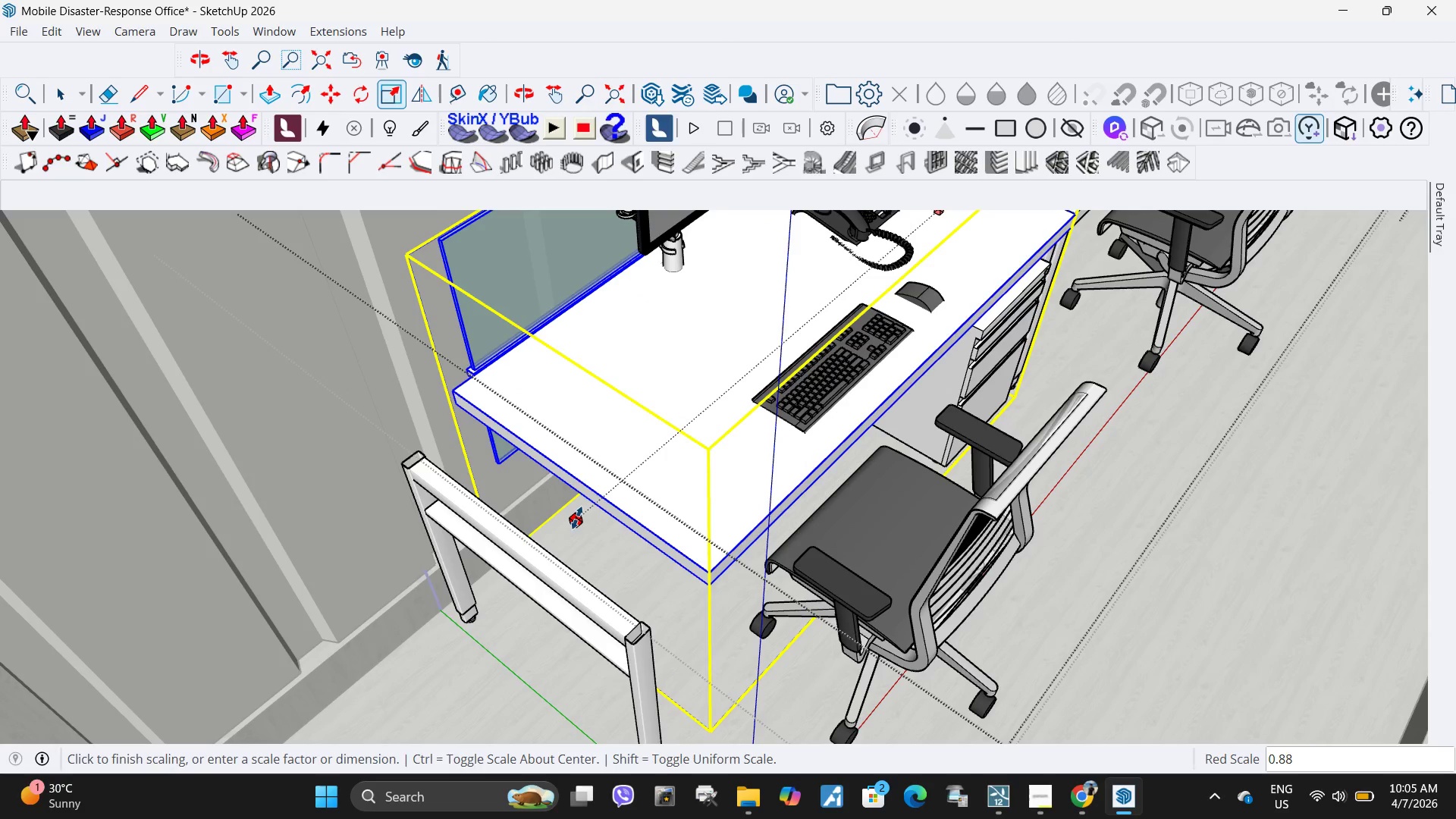 
scroll: coordinate [566, 525], scroll_direction: down, amount: 5.0
 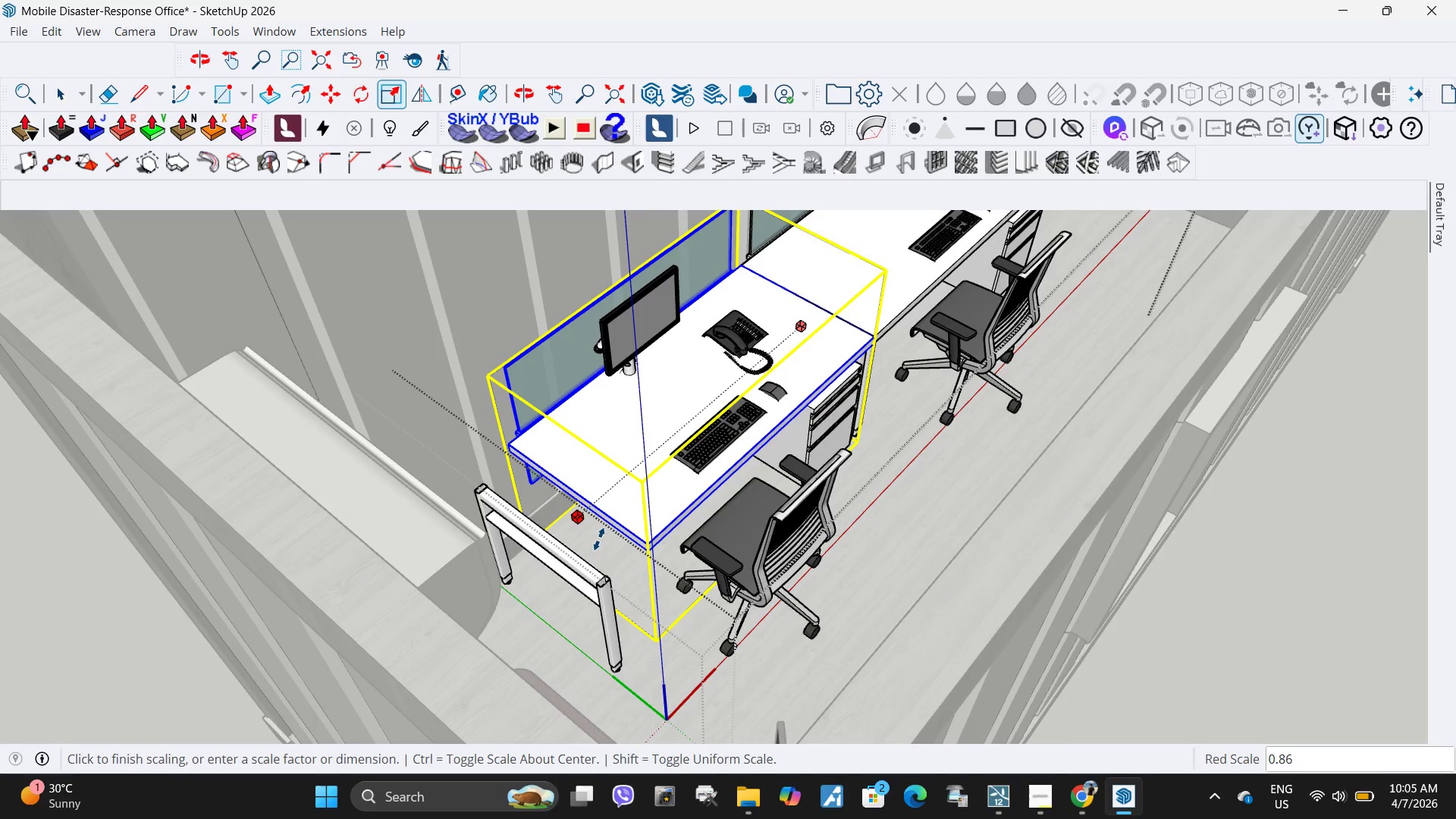 
key(NumpadDecimal)
 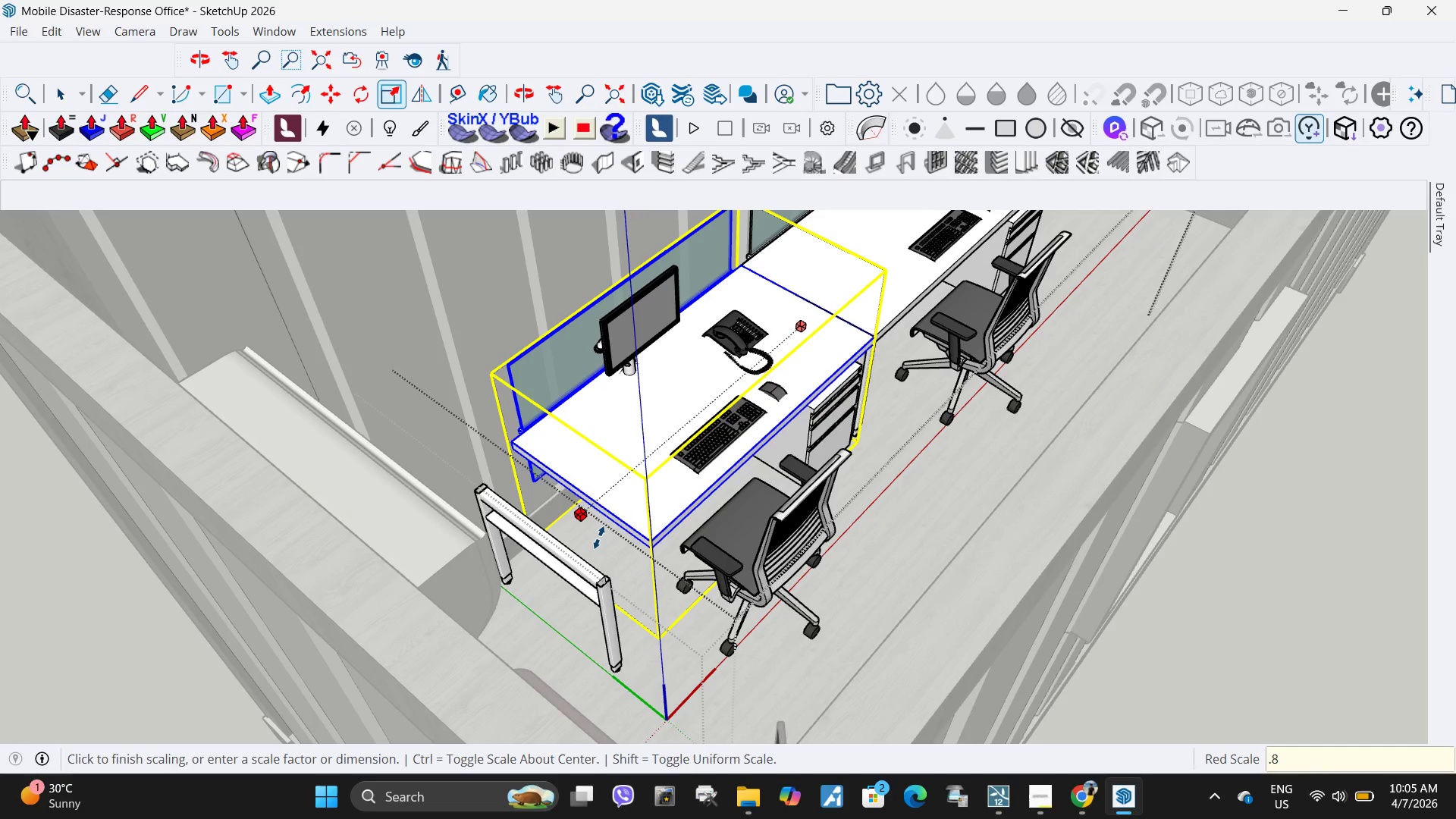 
key(Numpad8)
 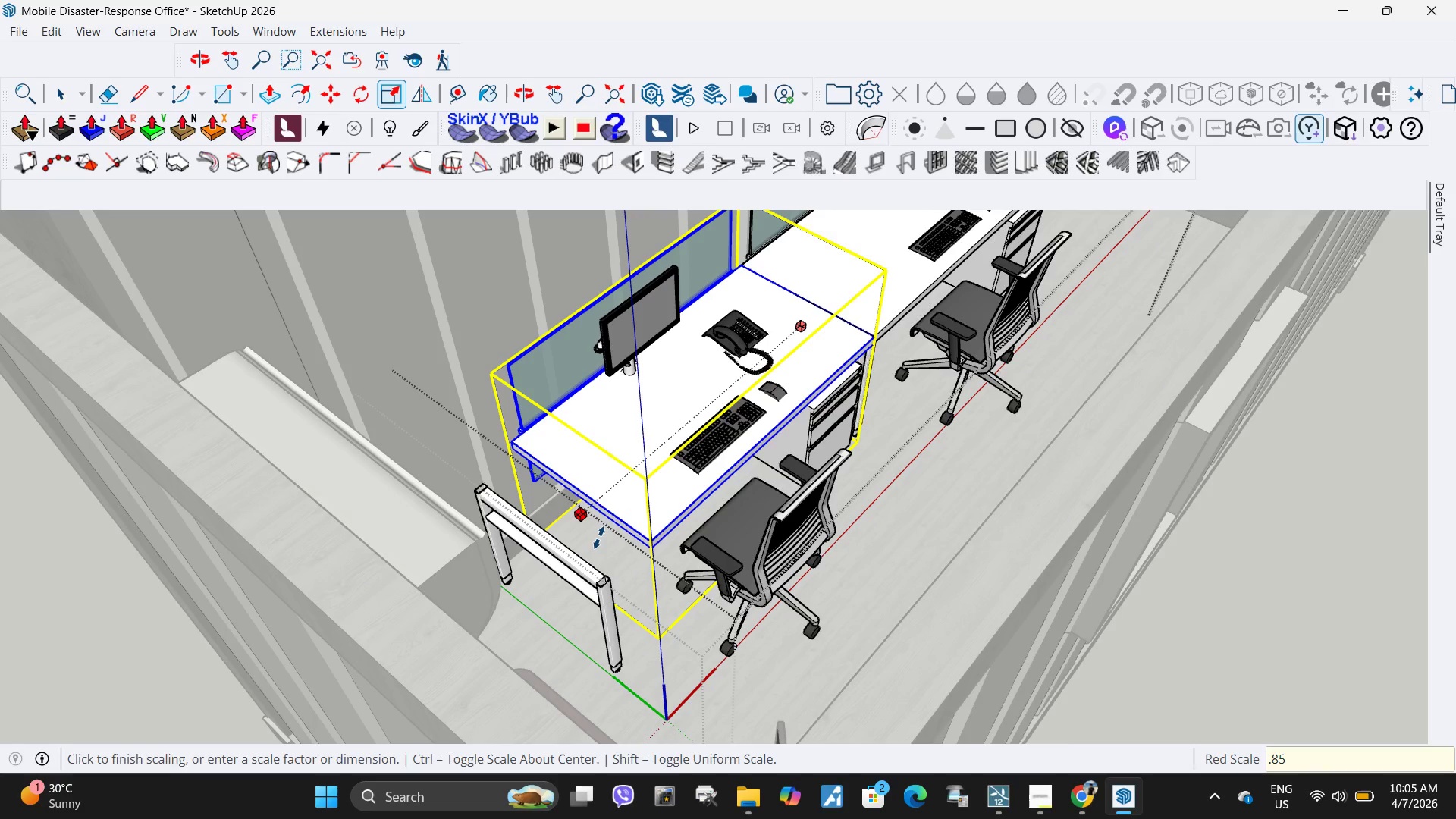 
key(Numpad5)
 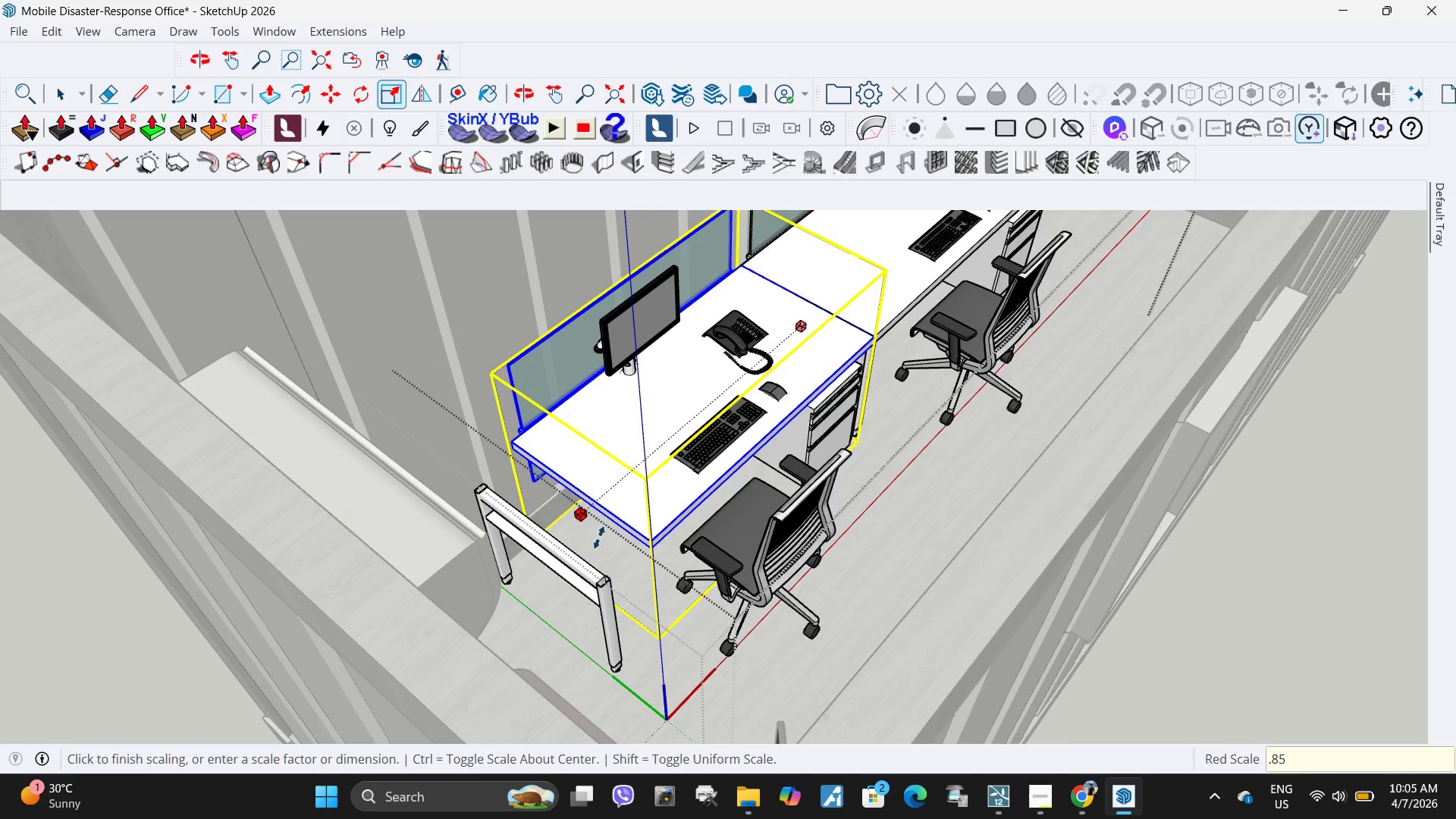 
key(NumpadEnter)
 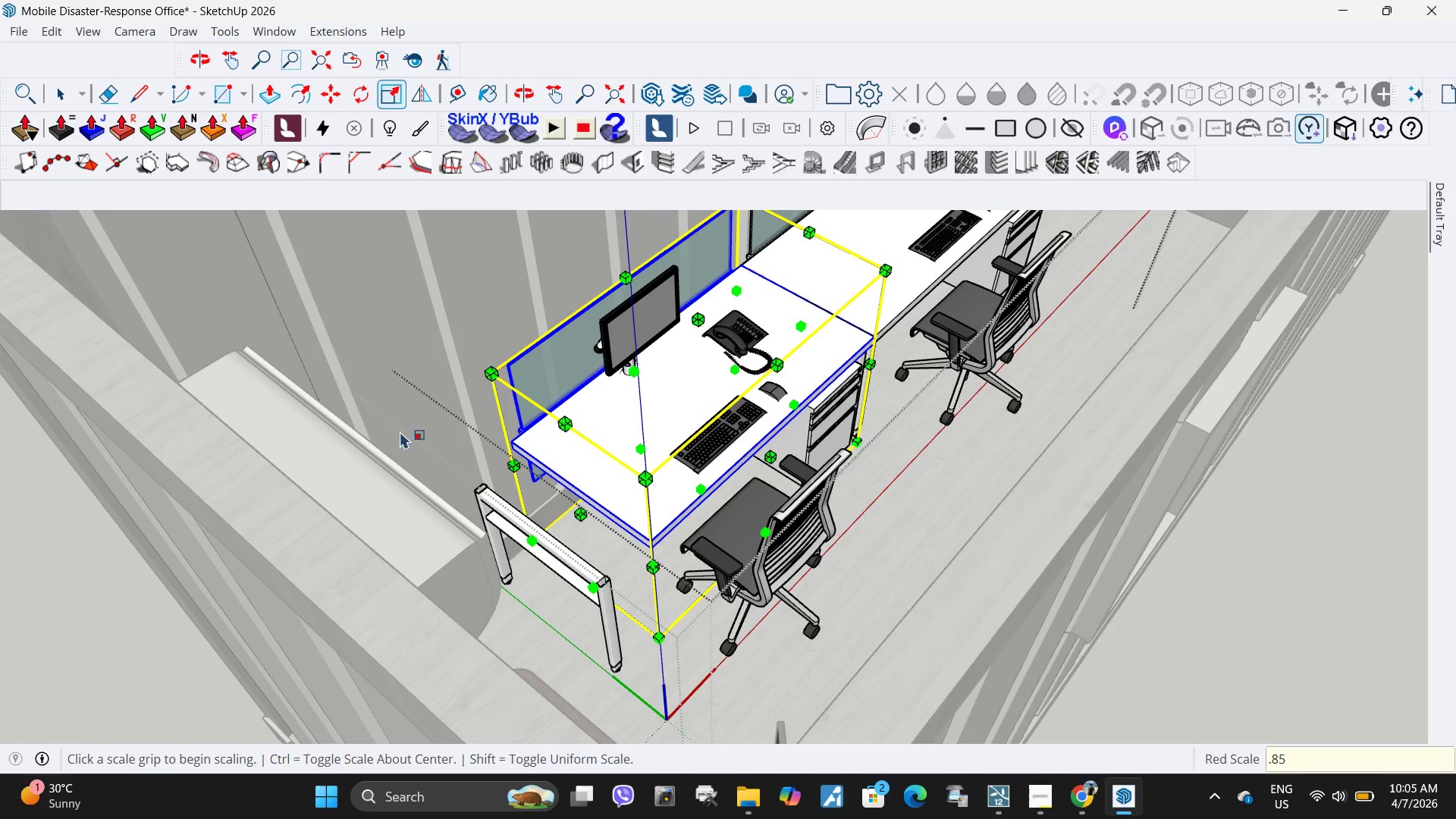 
key(Space)
 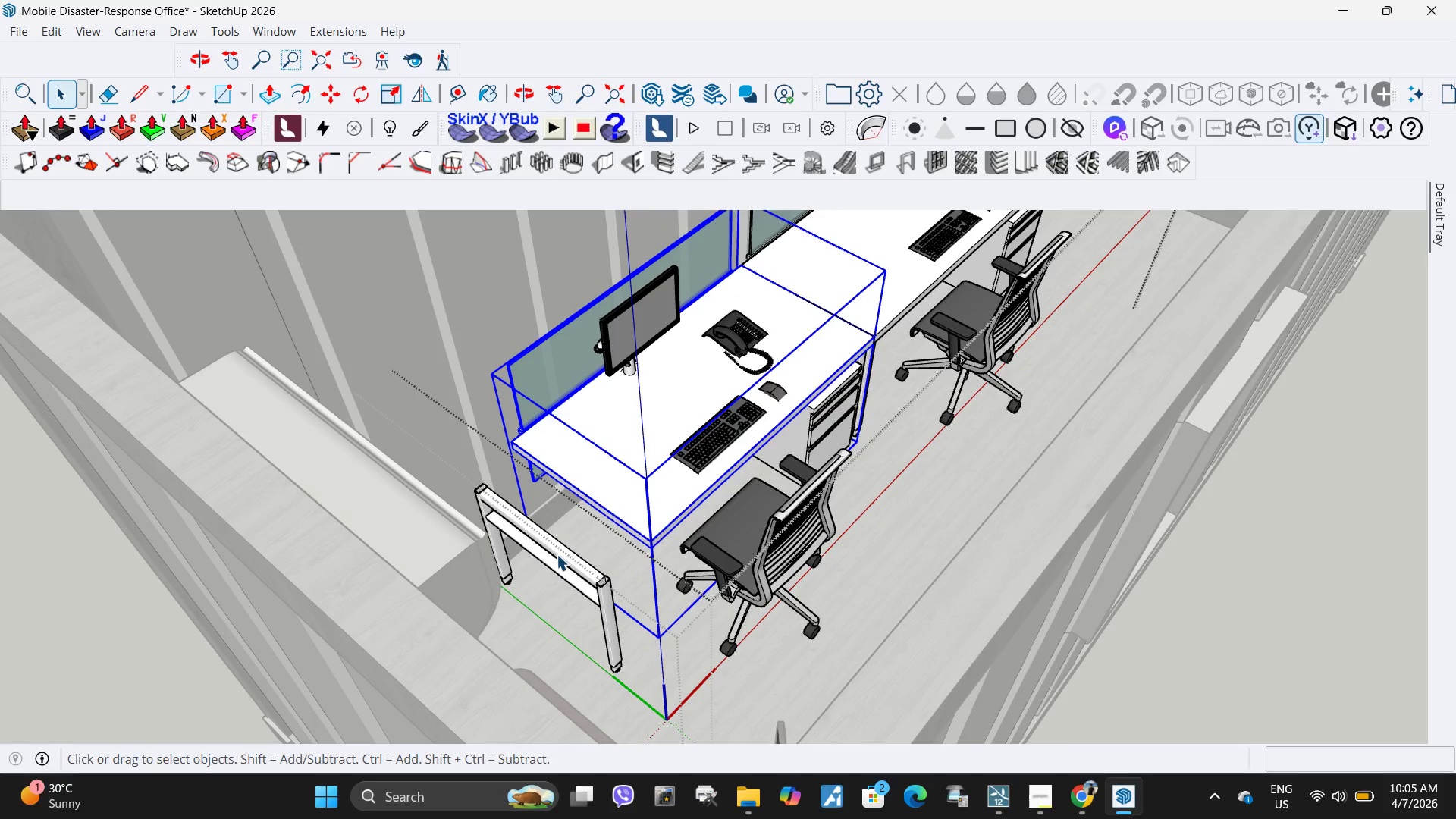 
left_click([557, 554])
 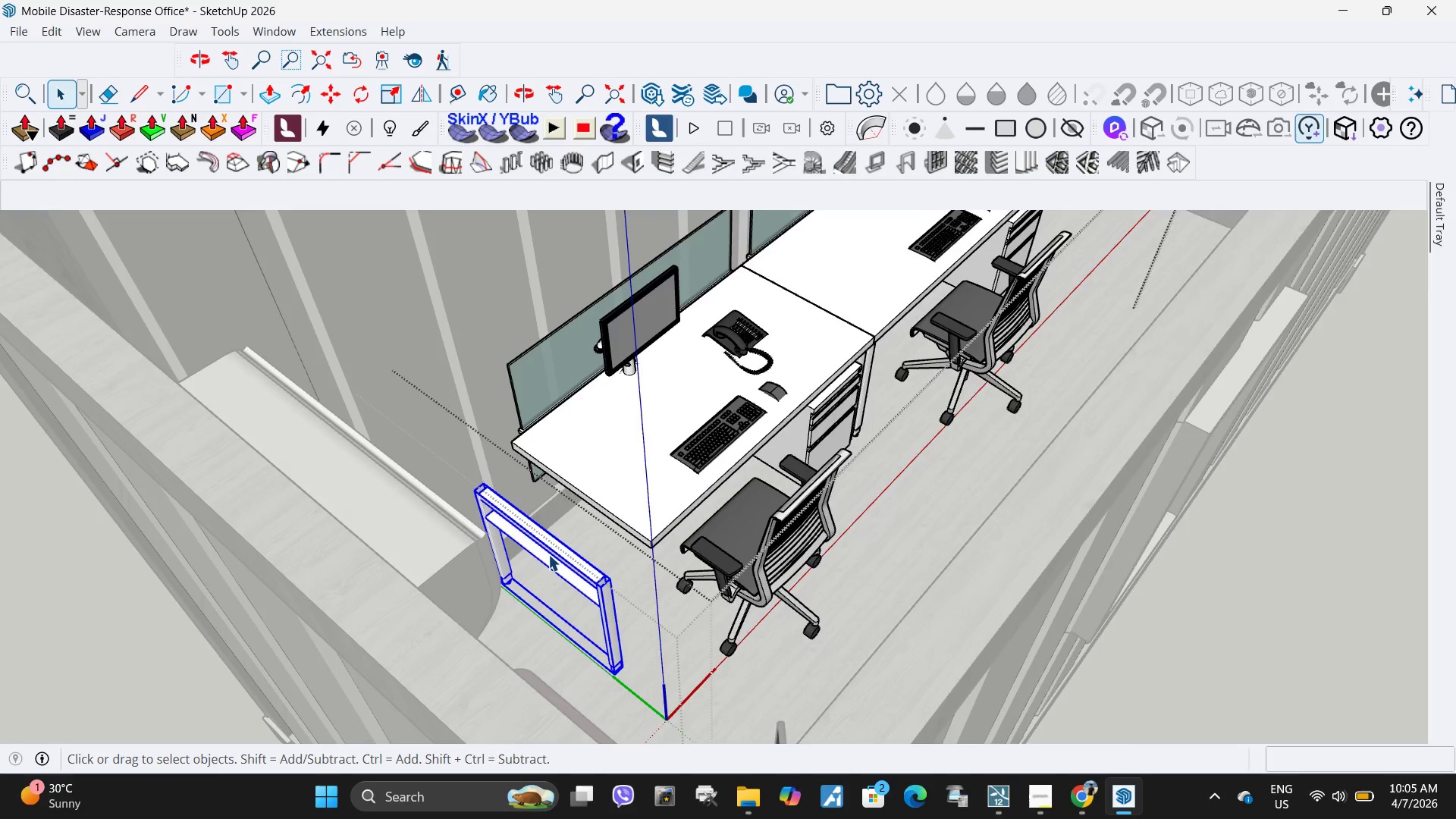 
scroll: coordinate [660, 592], scroll_direction: up, amount: 8.0
 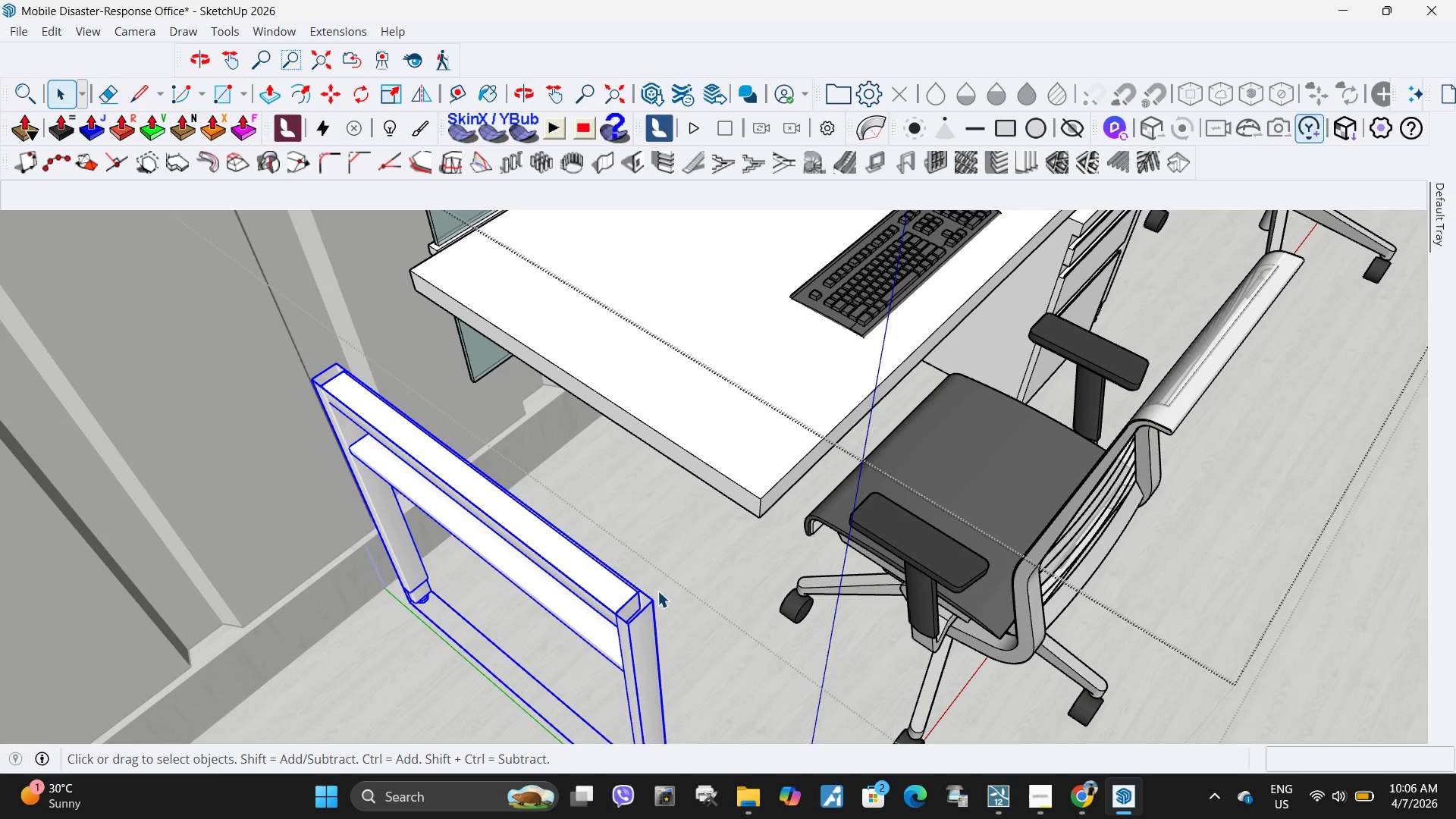 
key(M)
 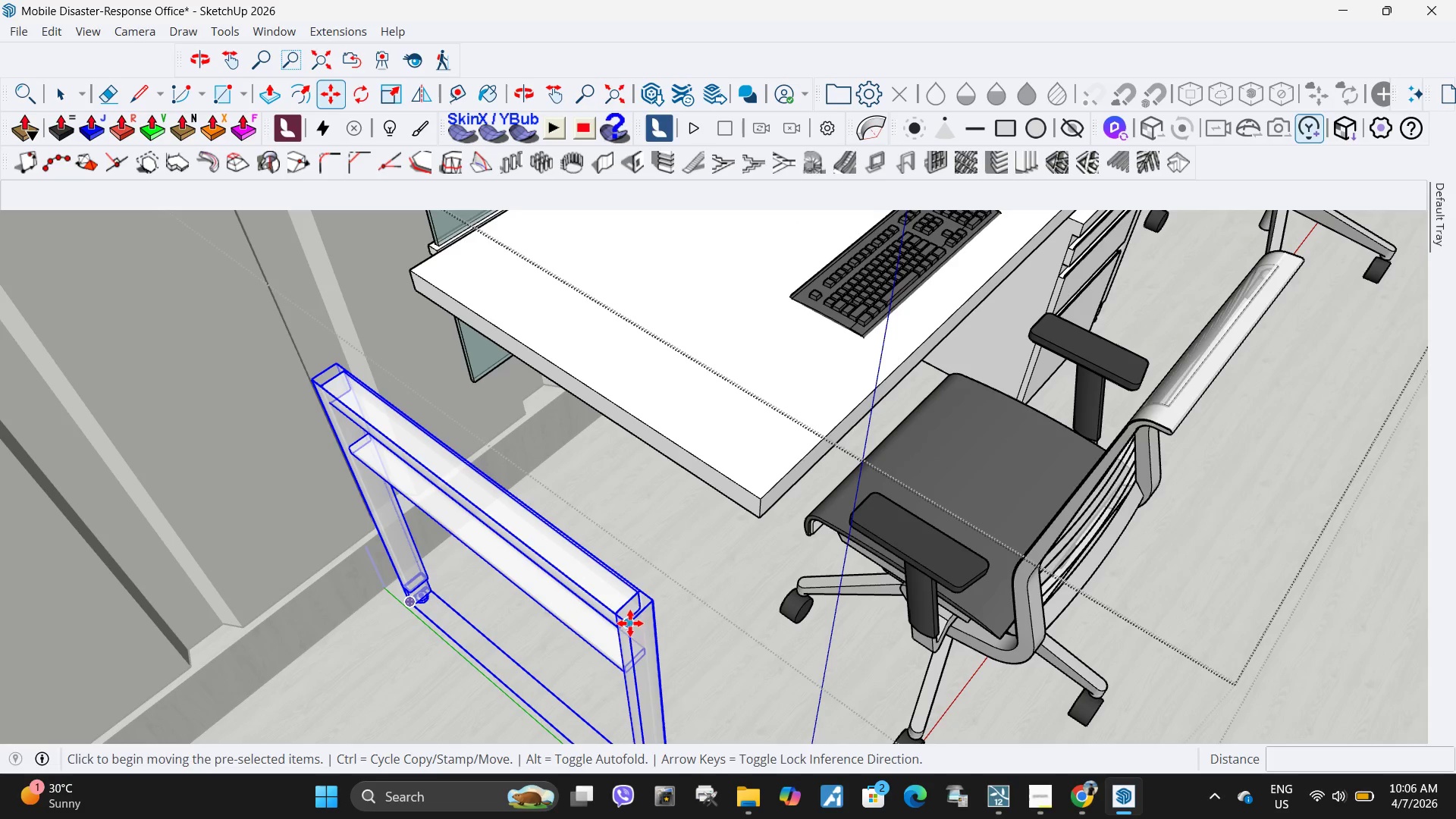 
left_click([628, 623])
 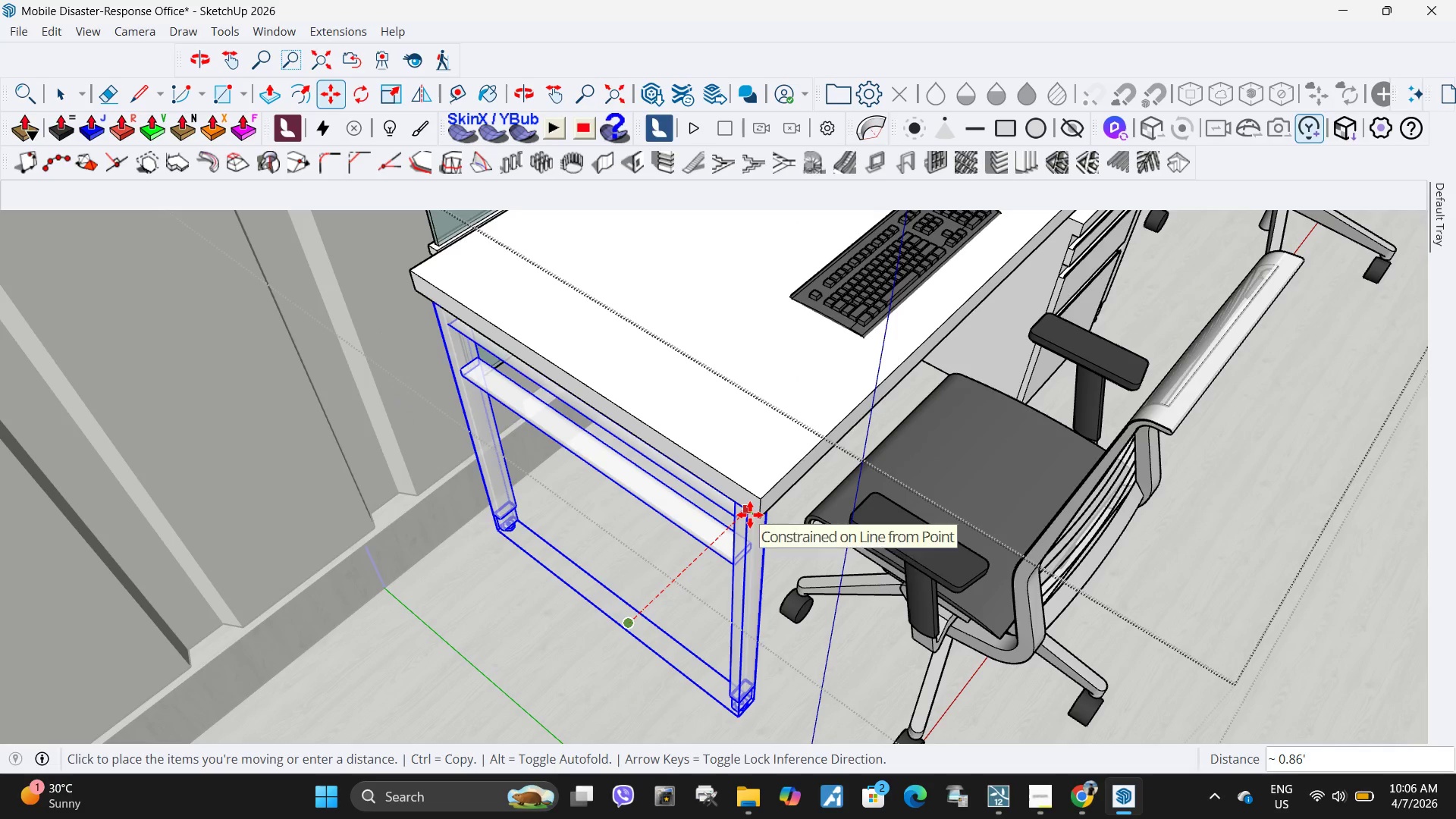 
left_click([750, 515])
 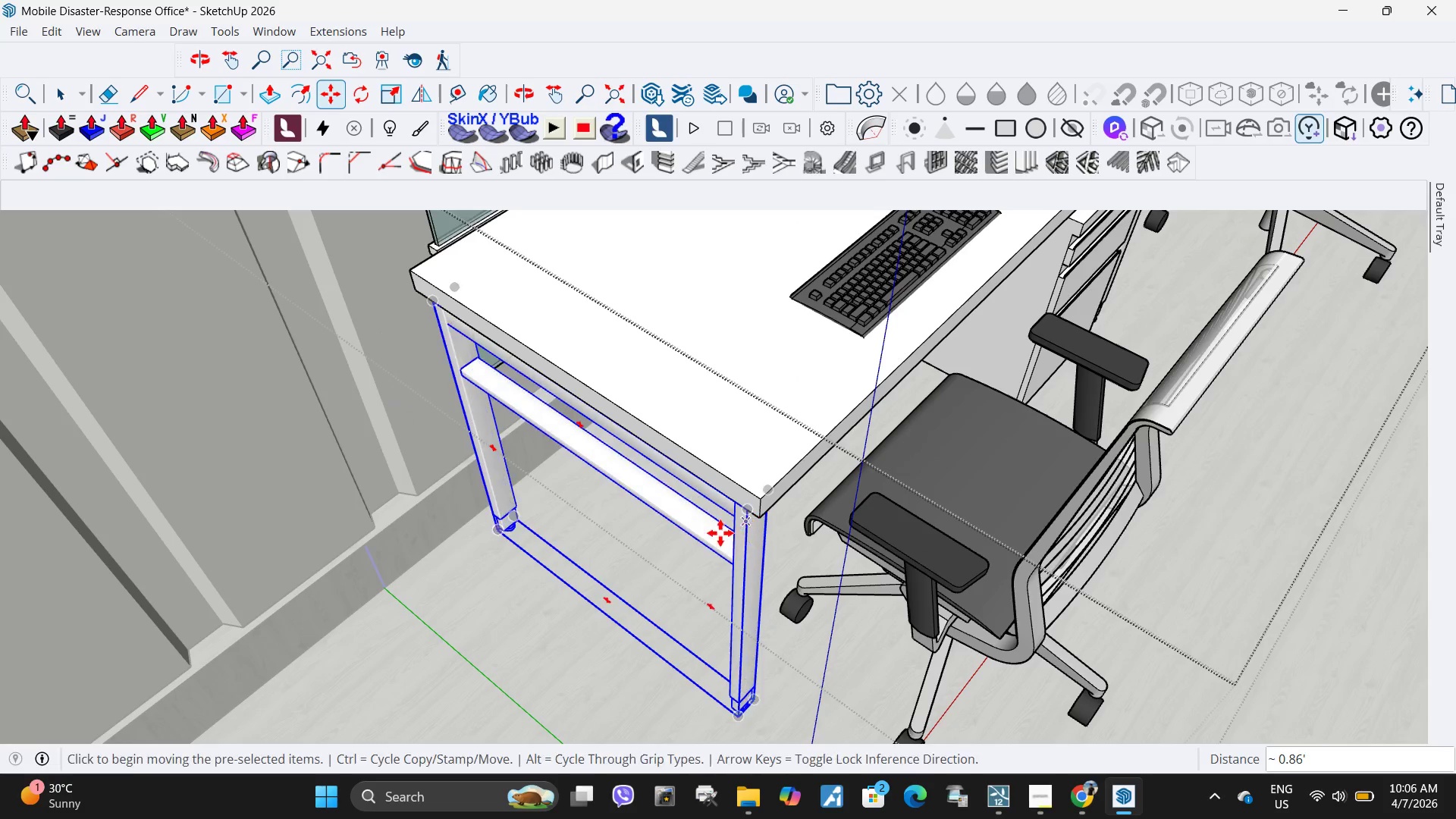 
scroll: coordinate [377, 600], scroll_direction: down, amount: 14.0
 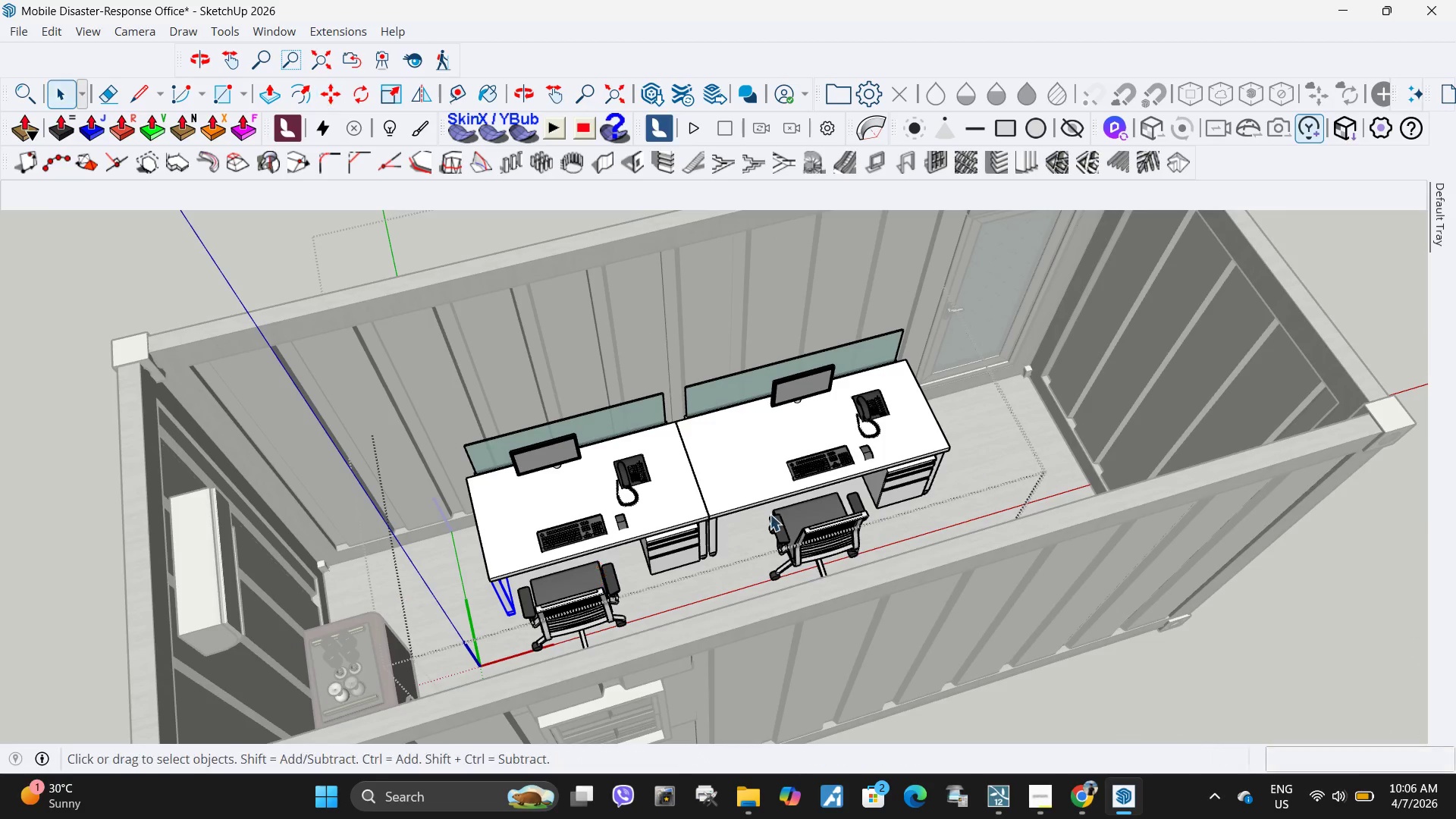 
key(Space)
 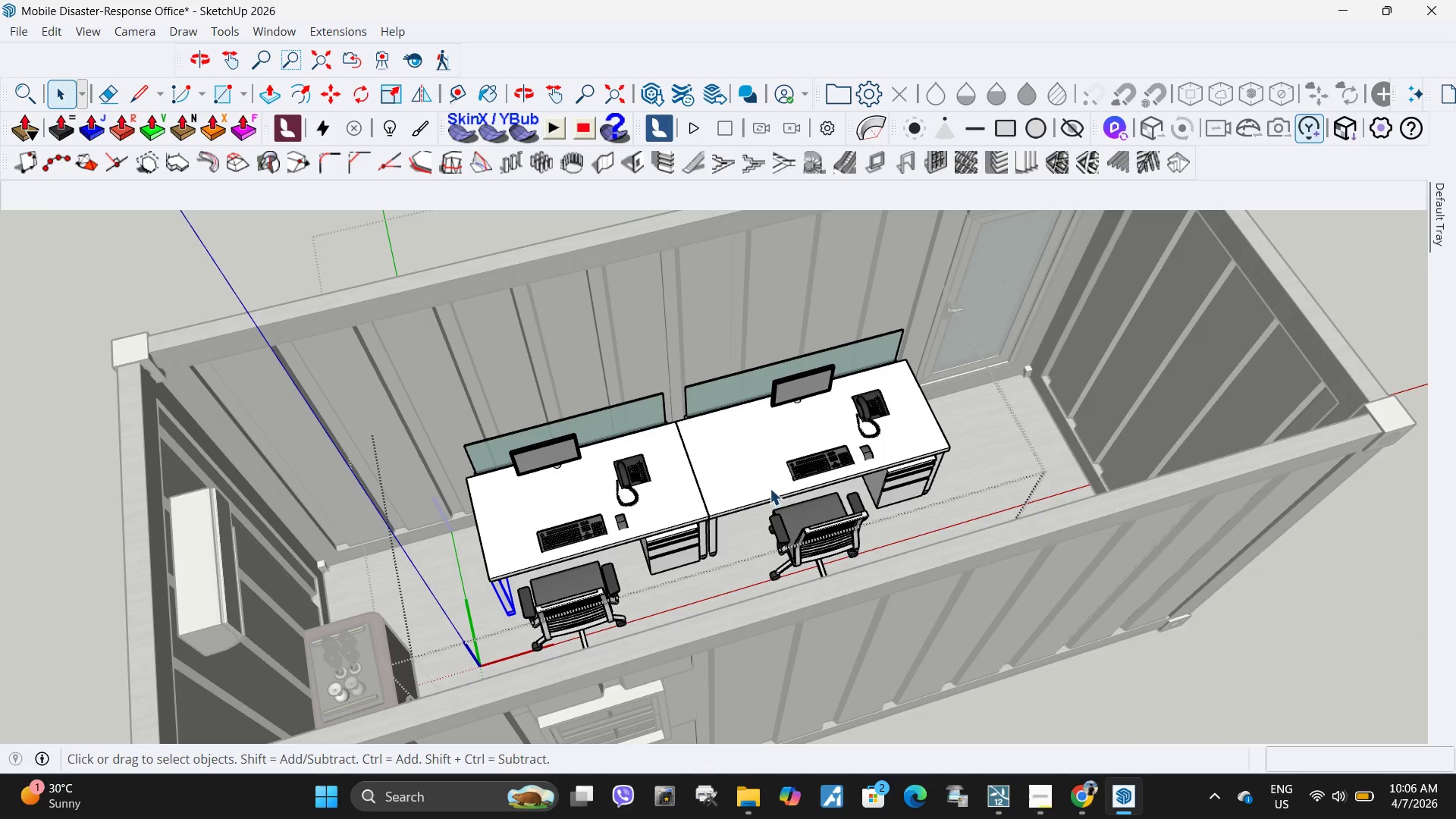 
left_click([770, 488])
 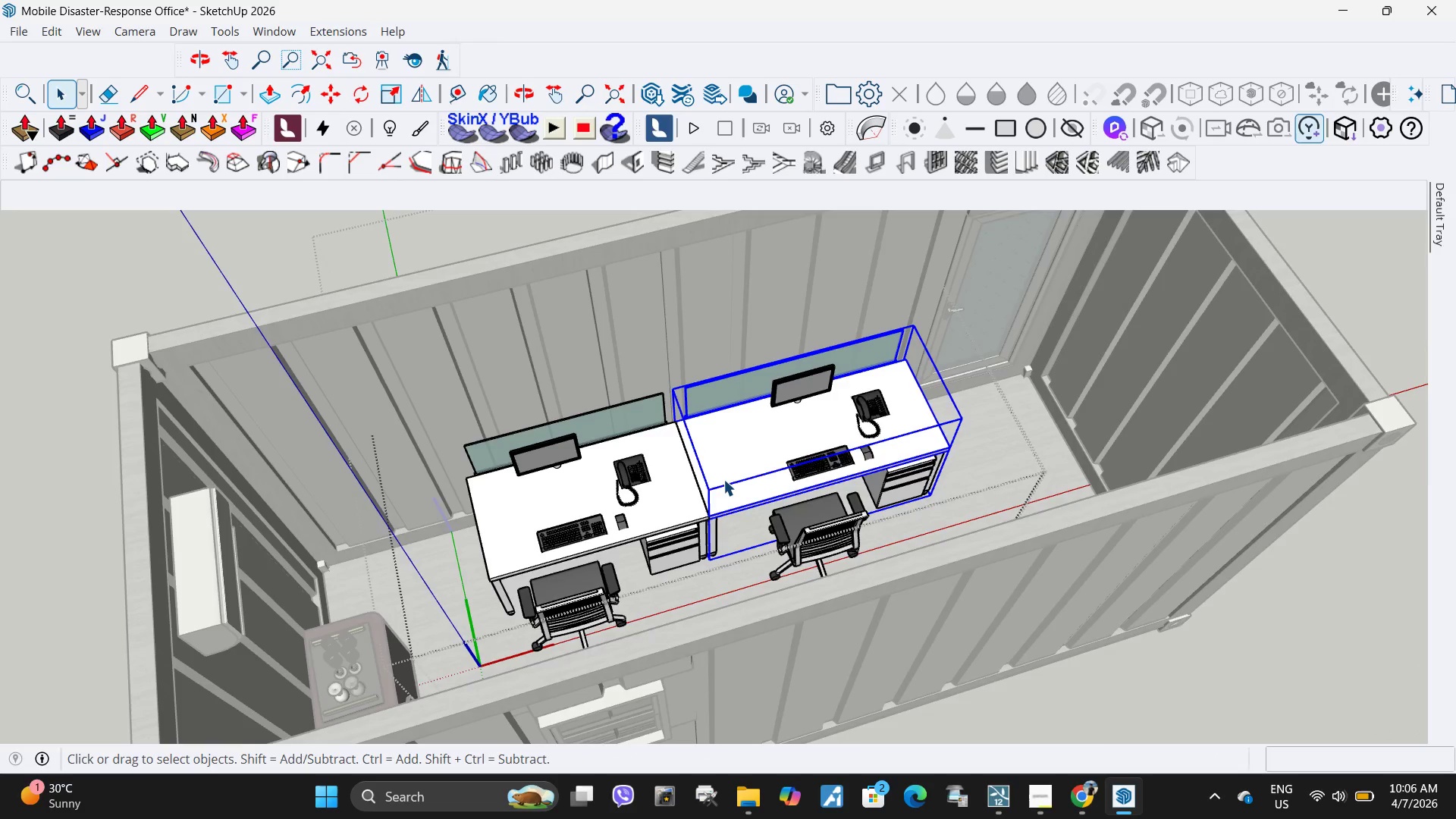 
scroll: coordinate [723, 477], scroll_direction: up, amount: 4.0
 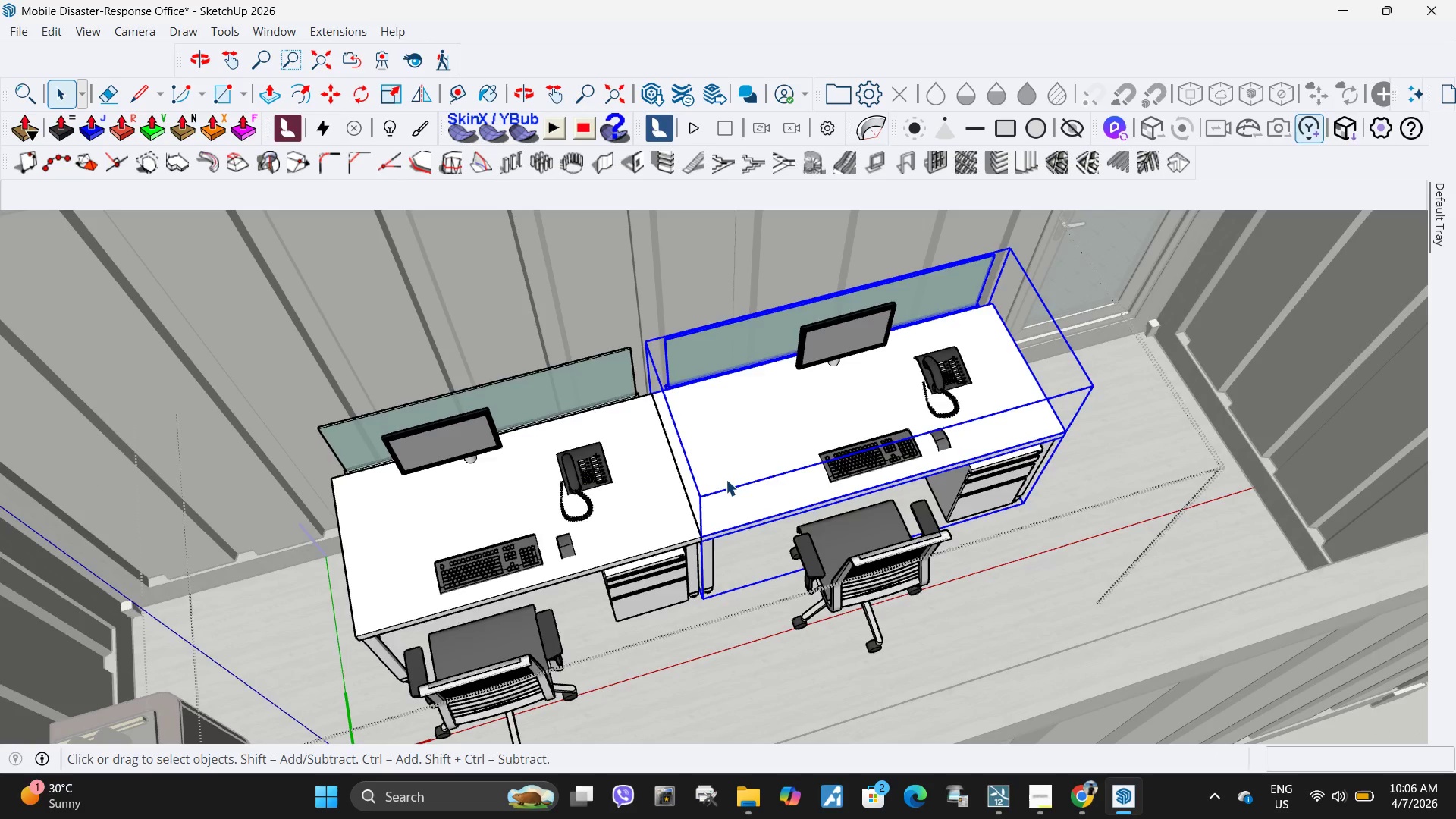 
double_click([726, 479])
 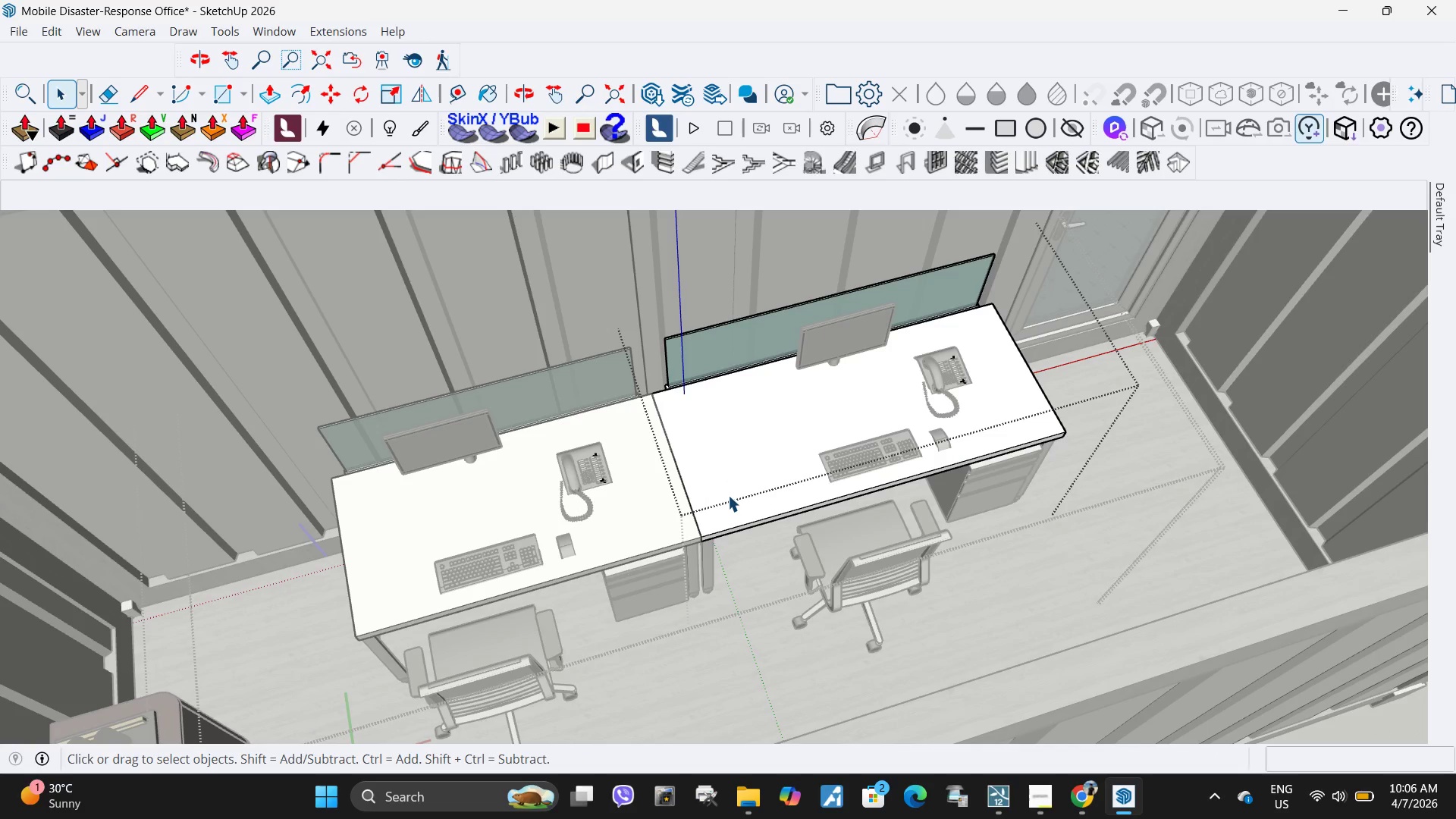 
triple_click([728, 495])
 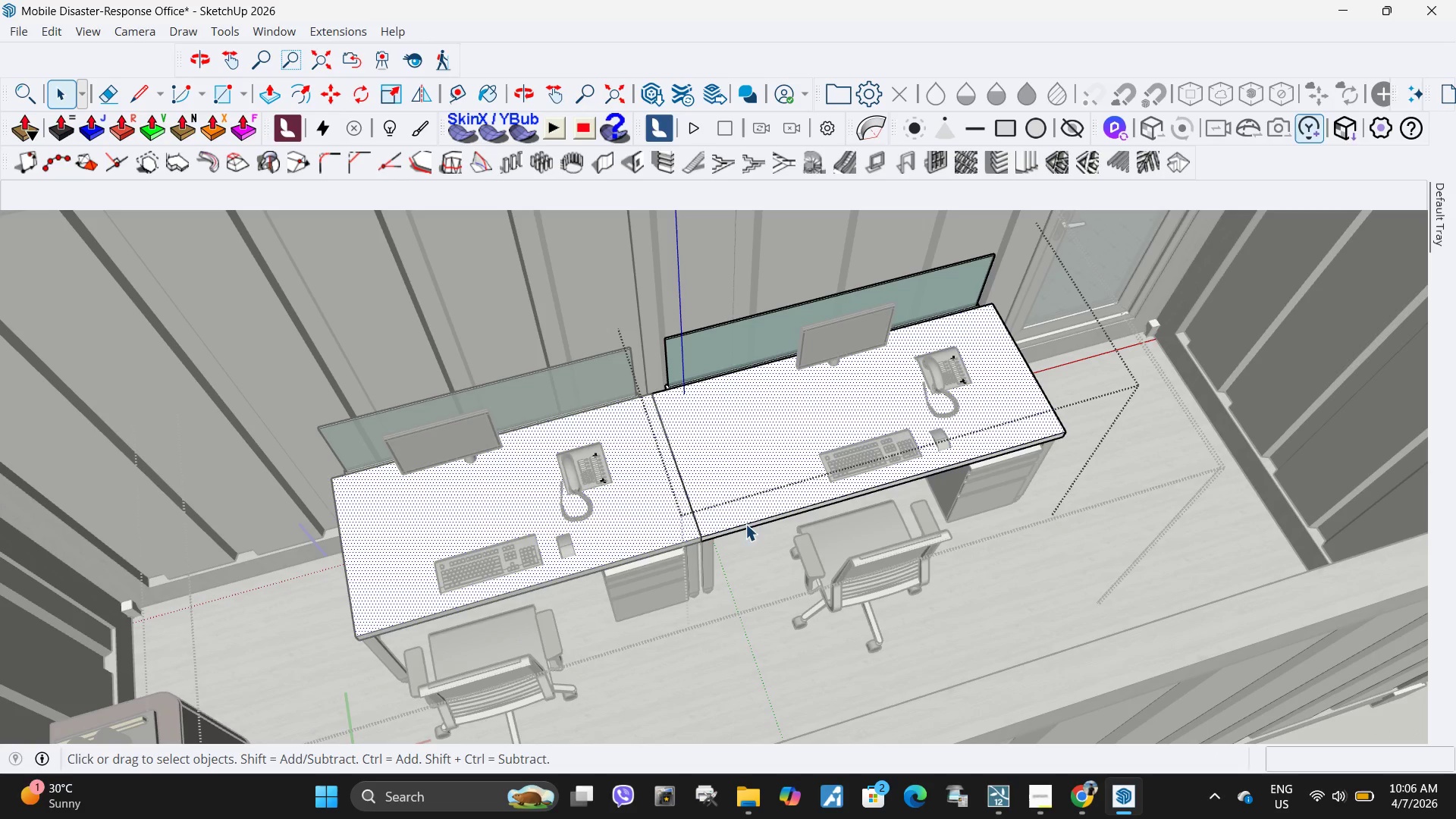 
key(Escape)
 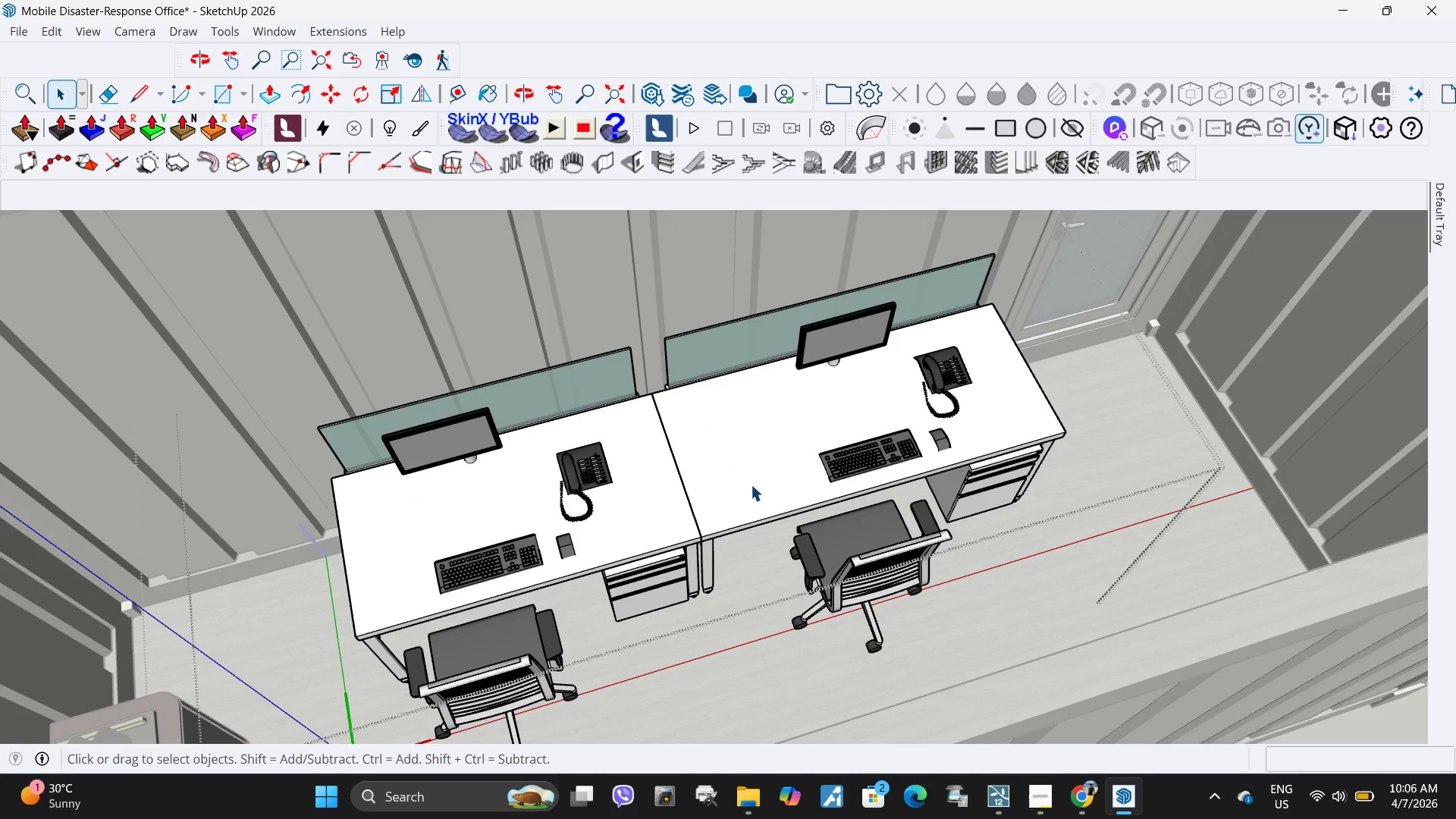 
left_click([751, 485])
 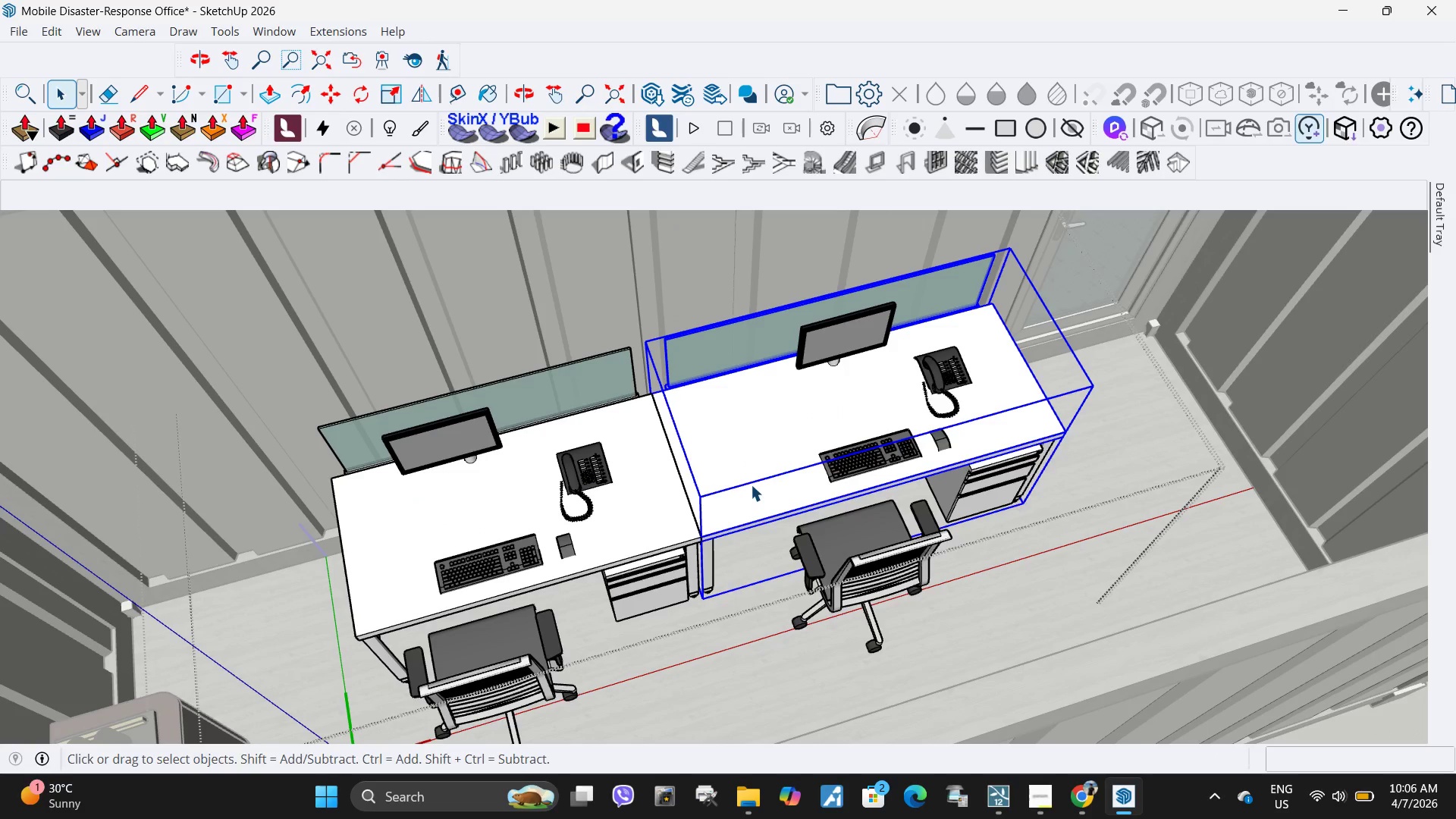 
key(S)
 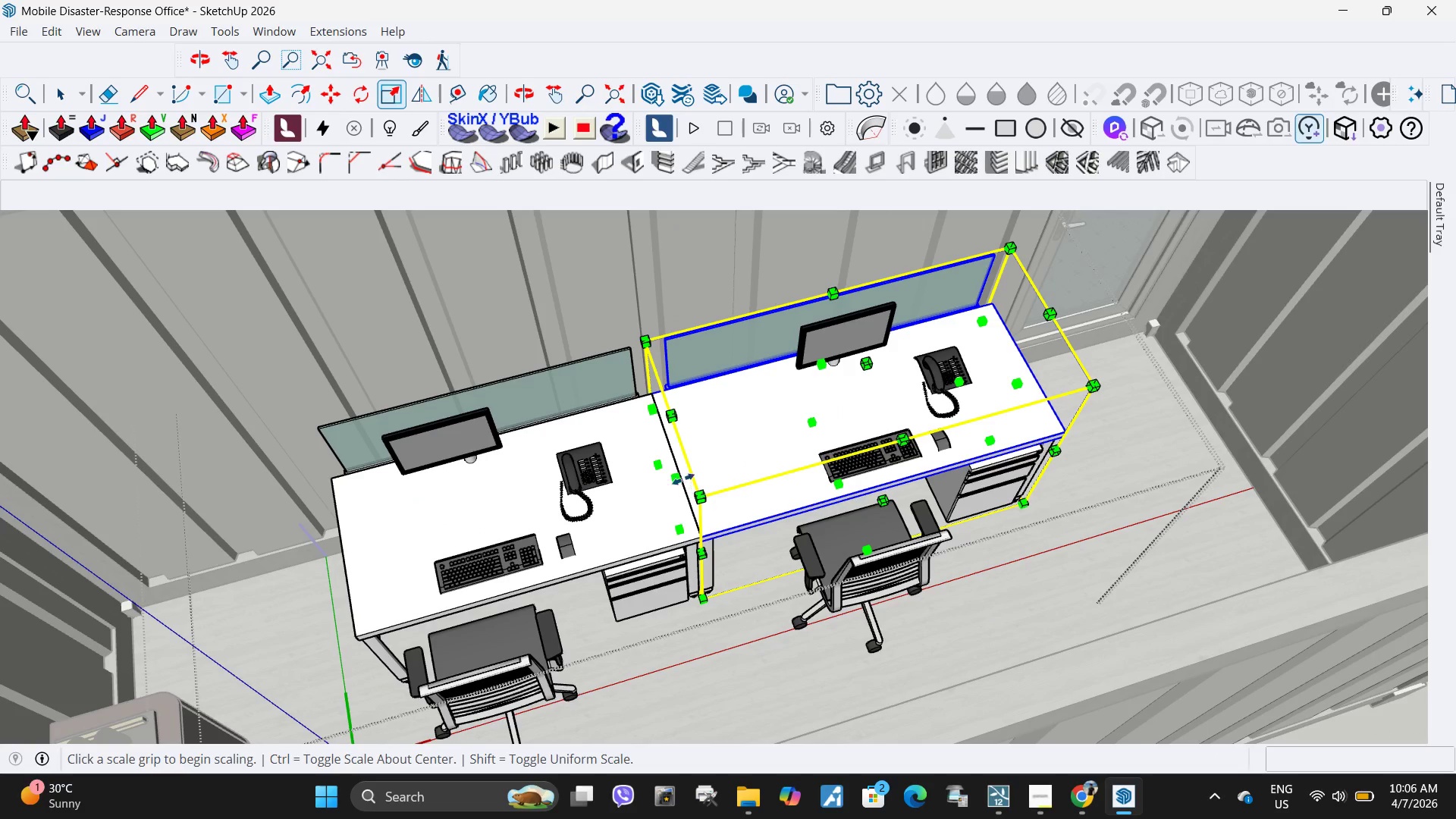 
left_click([679, 479])
 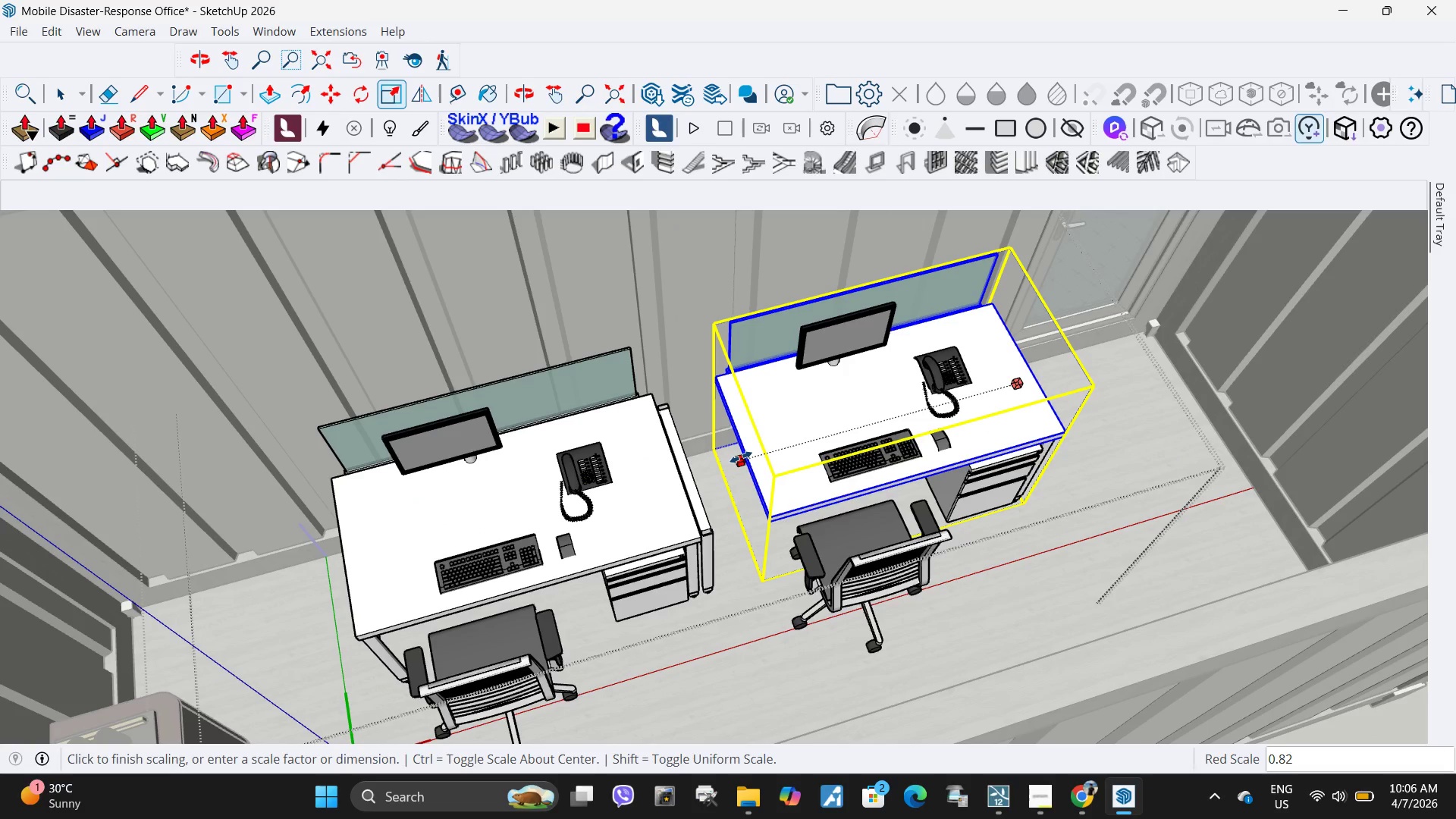 
key(NumpadDecimal)
 